 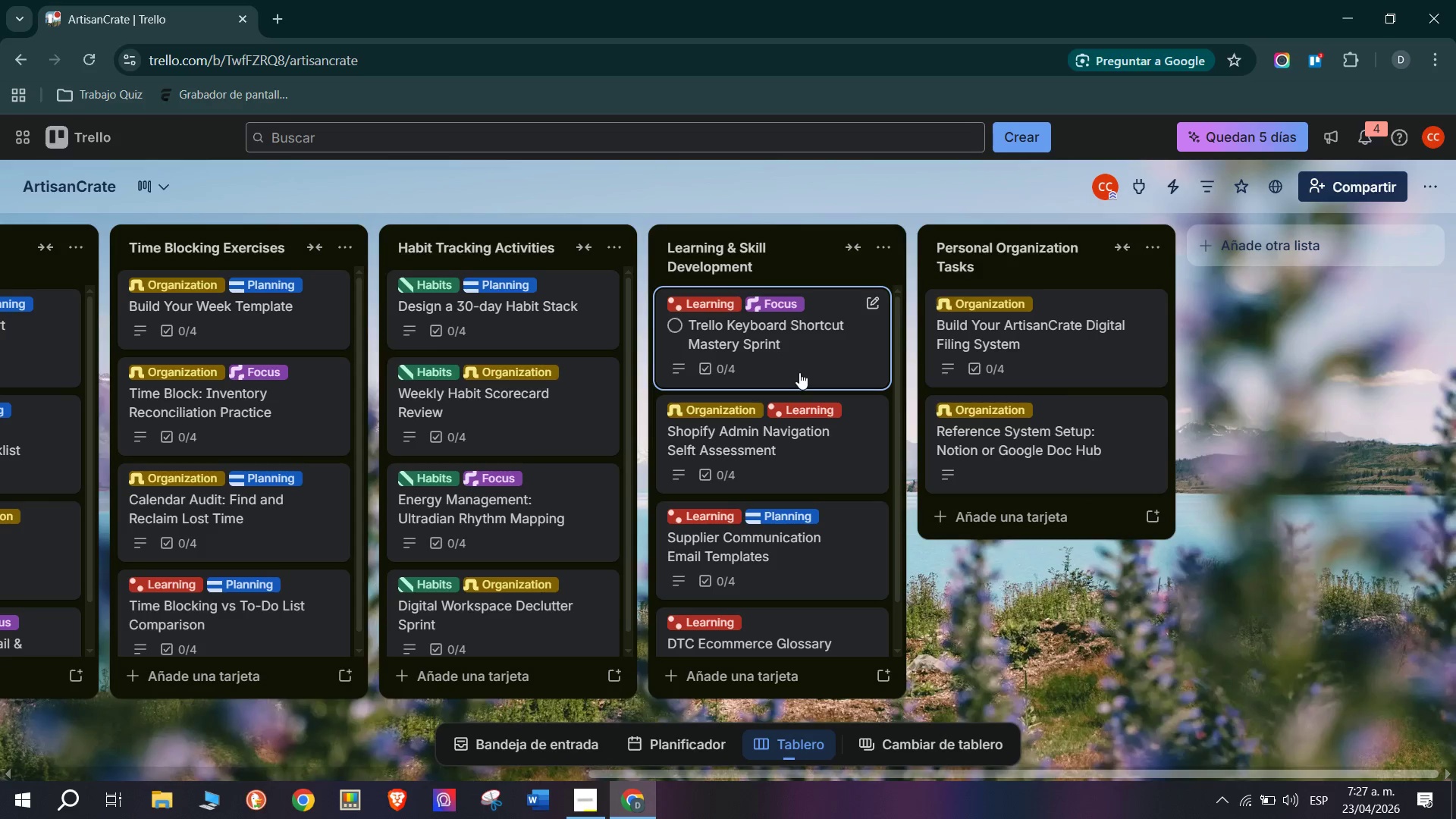 
left_click([1086, 476])
 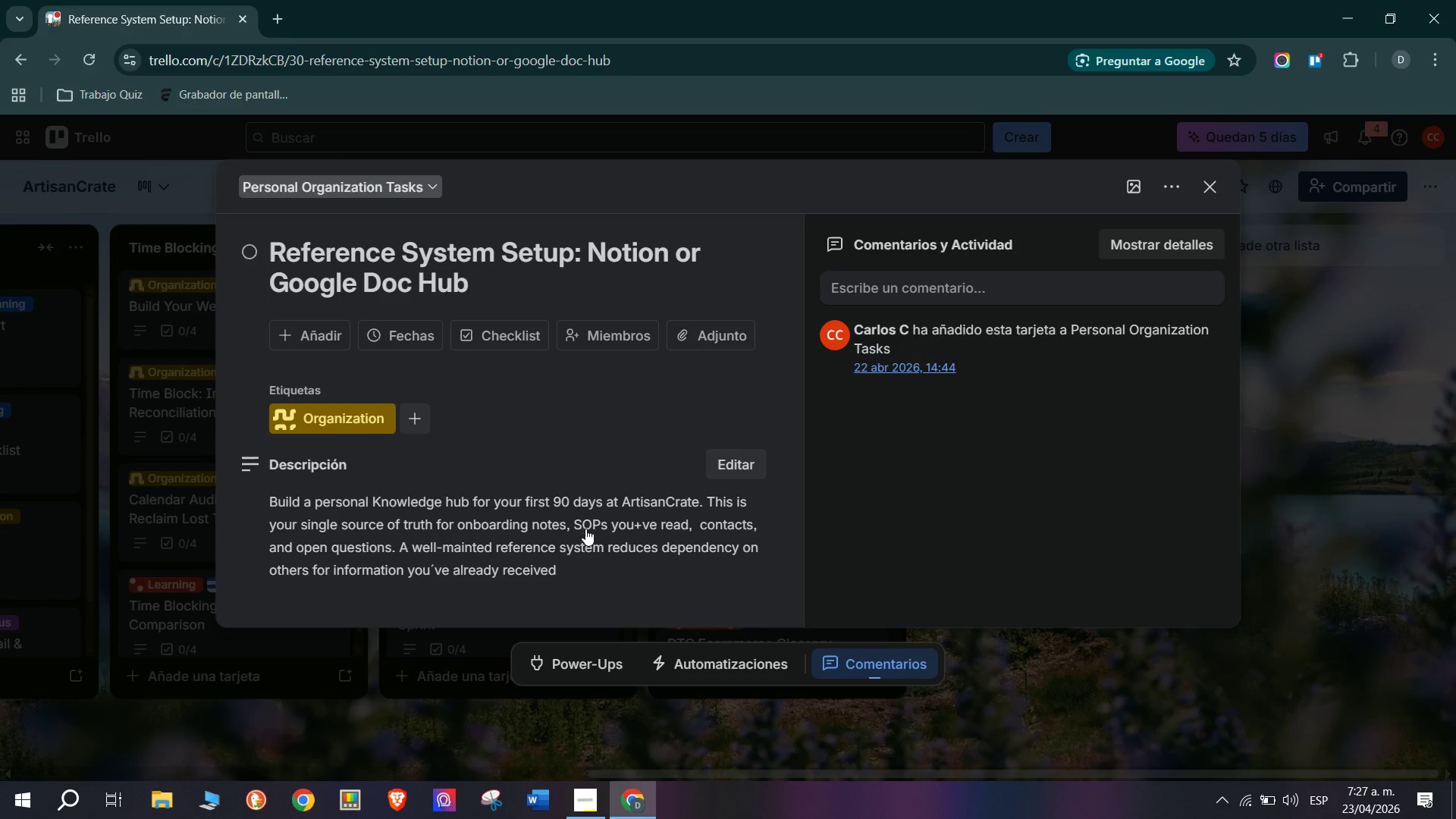 
scroll: coordinate [598, 479], scroll_direction: down, amount: 3.0
 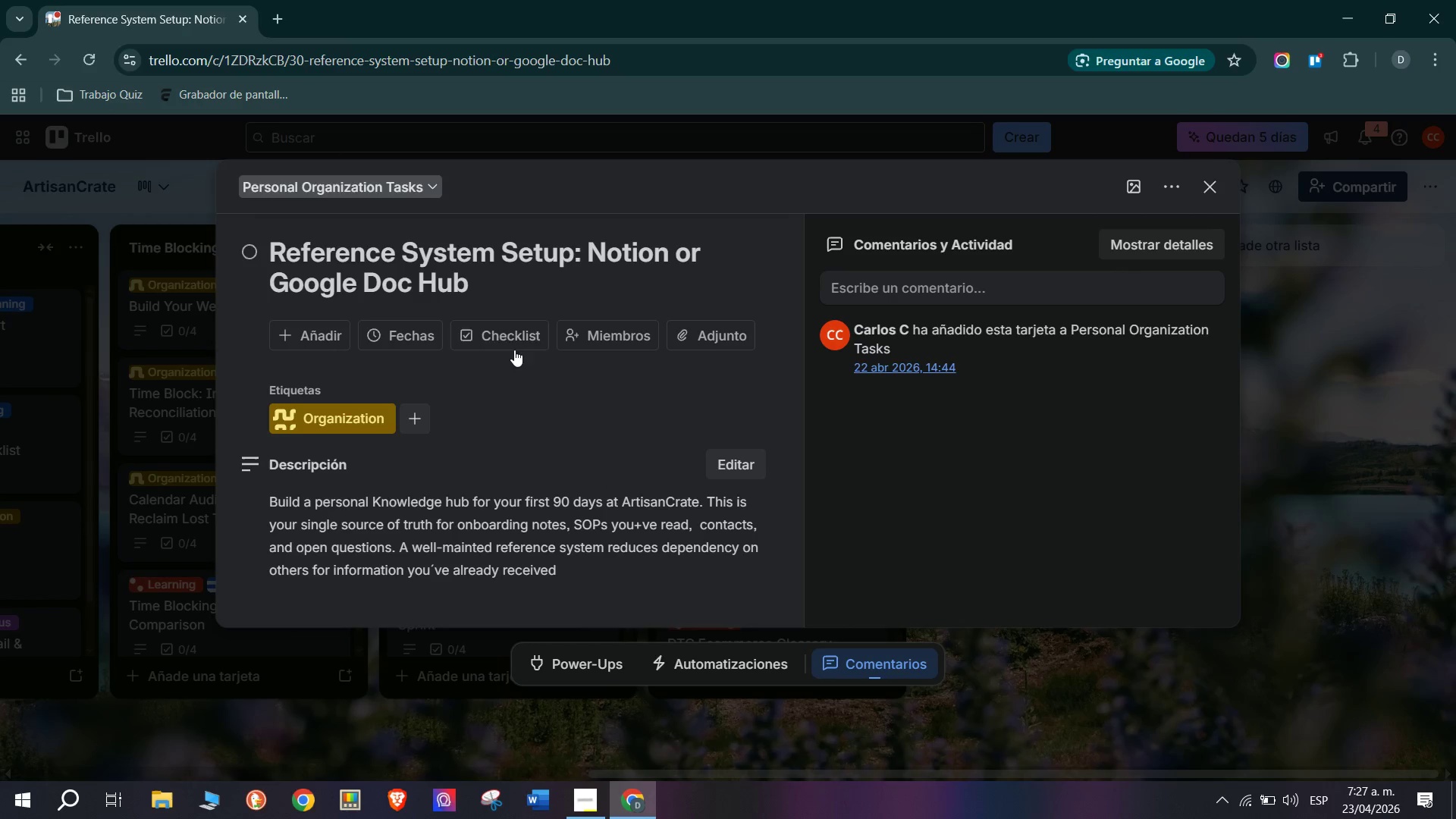 
left_click([497, 340])
 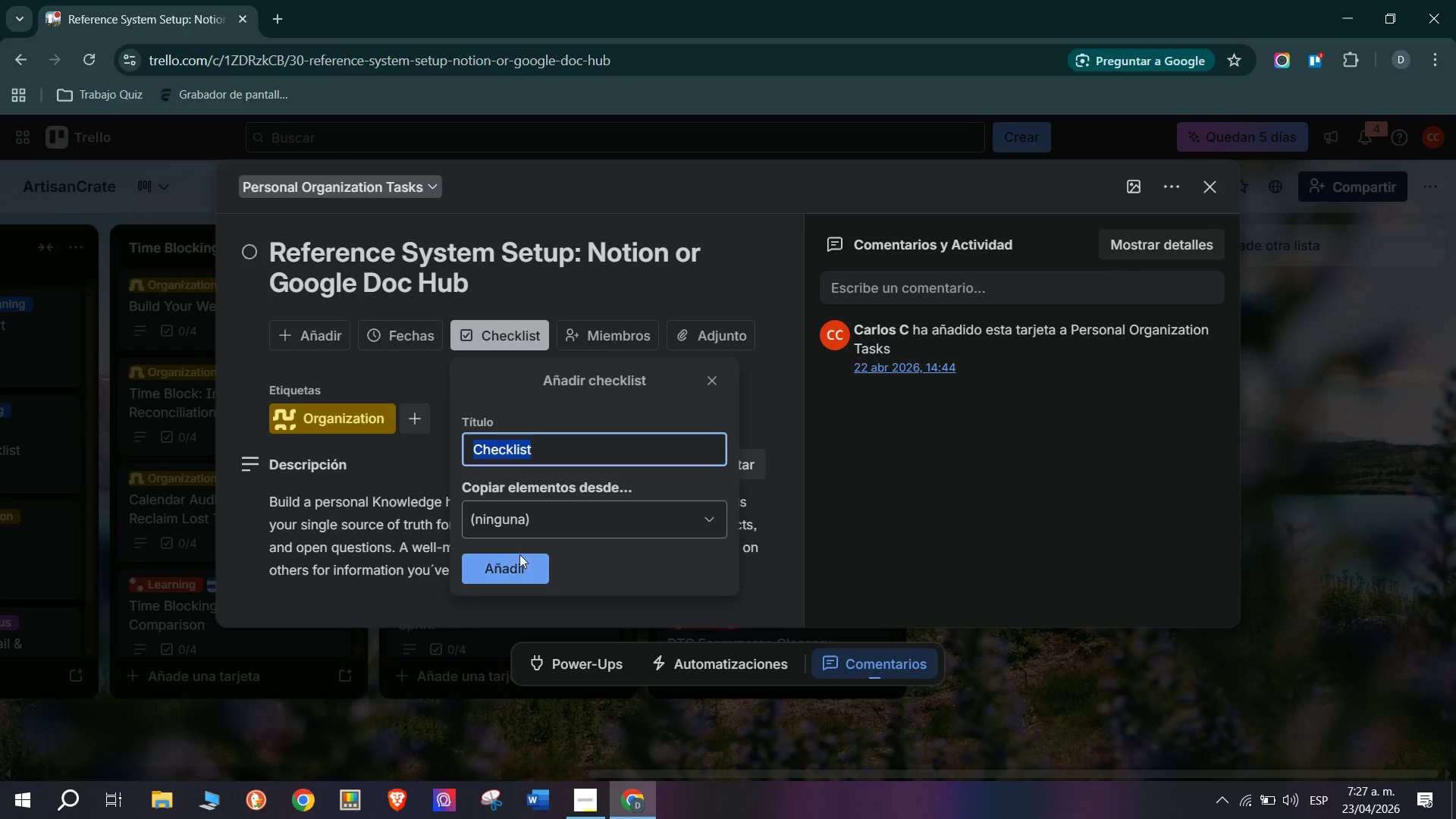 
left_click([520, 565])
 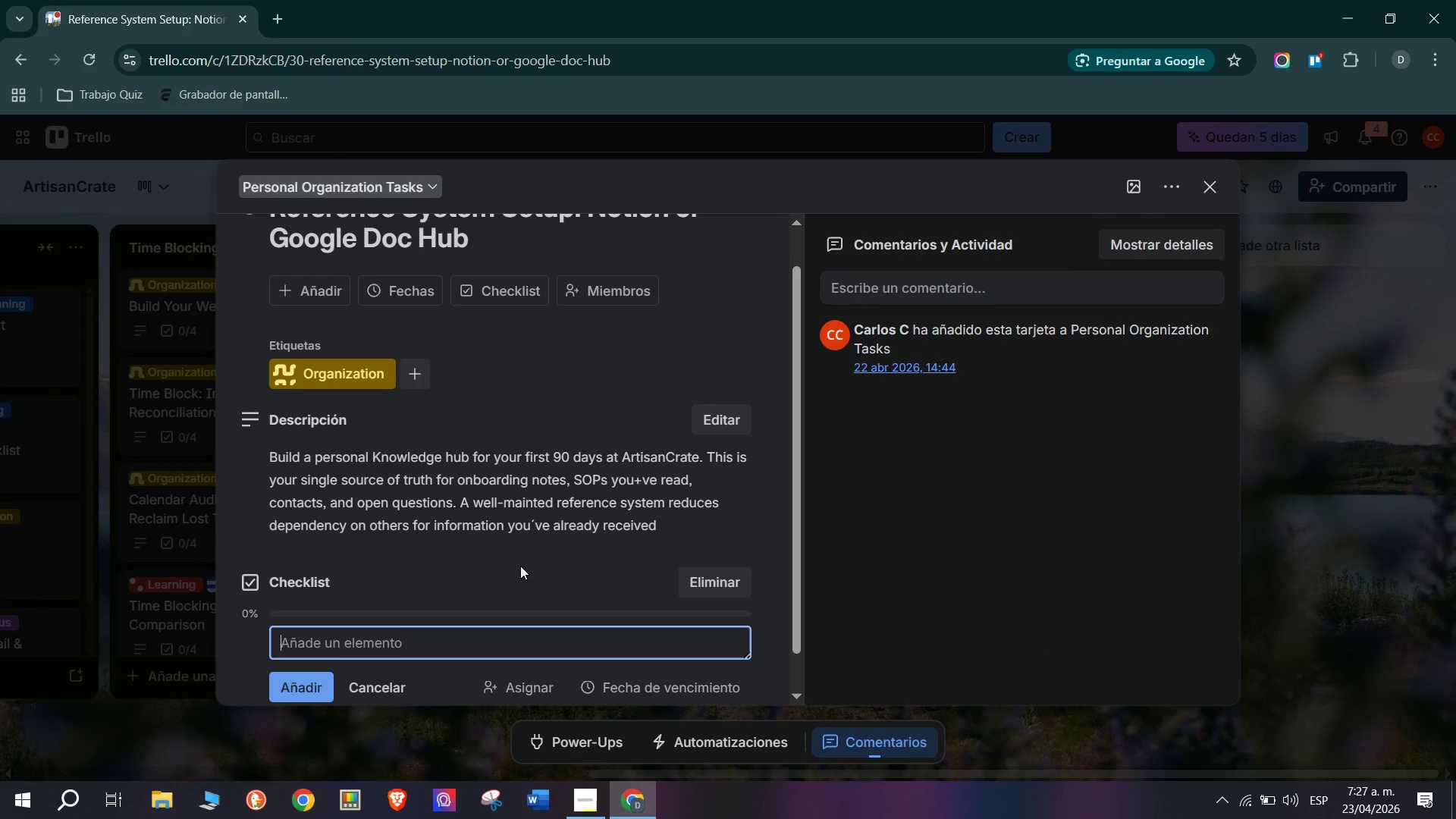 
type(Choose your reference tool> Notion, Google Doc,  )
key(Backspace)
type(p)
key(Backspace)
type(or Apple Notes)
 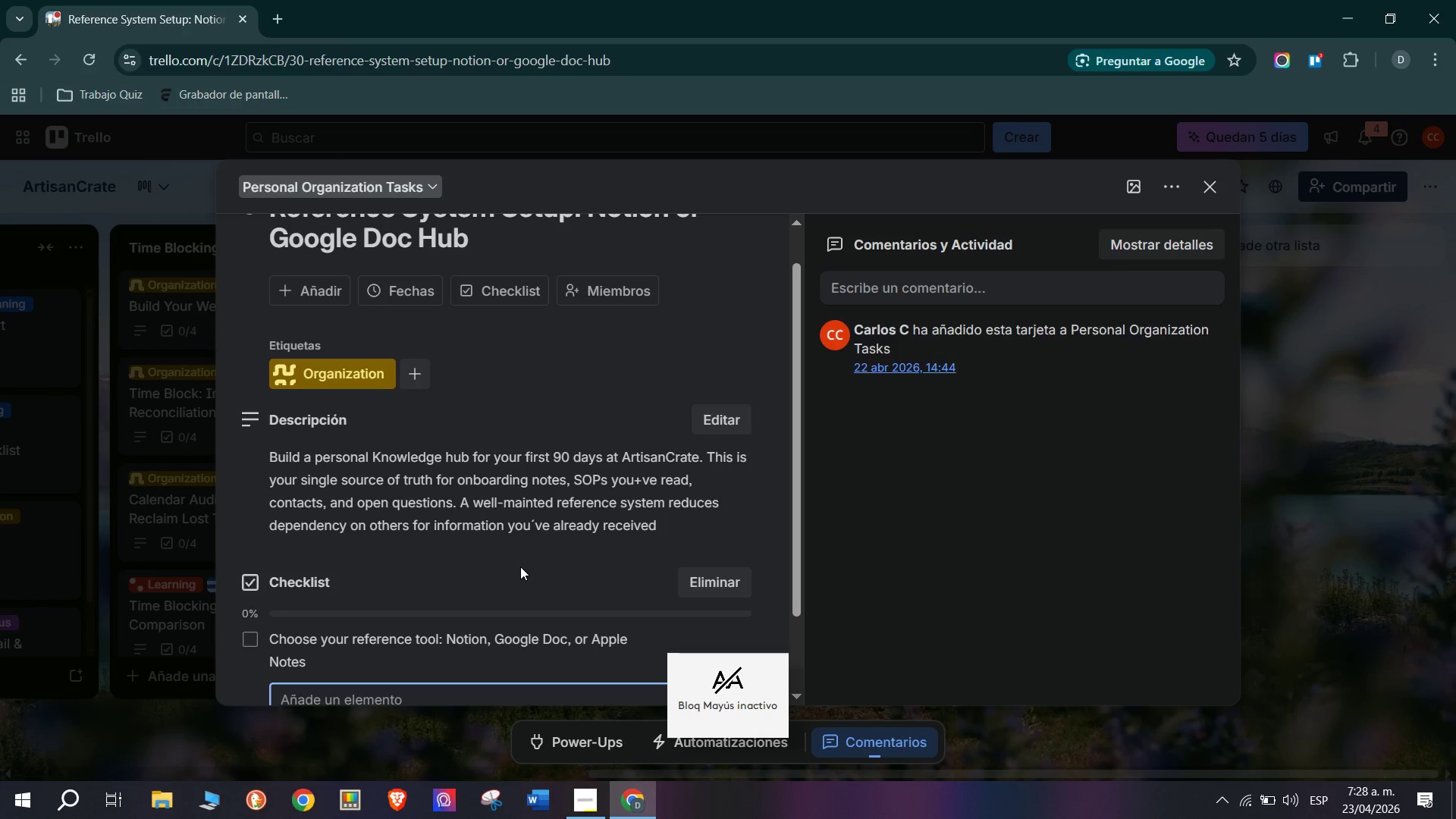 
 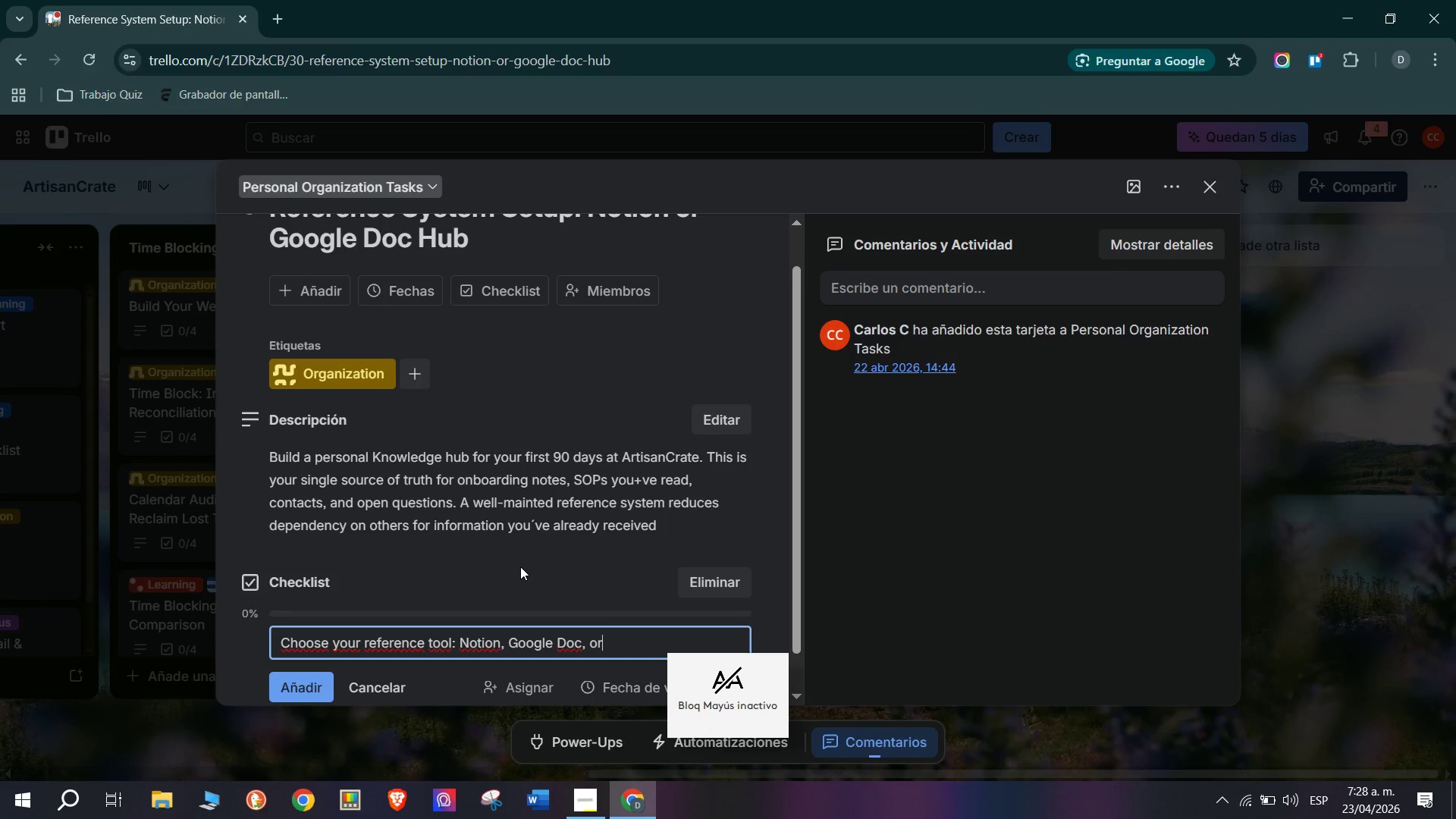 
key(Enter)
 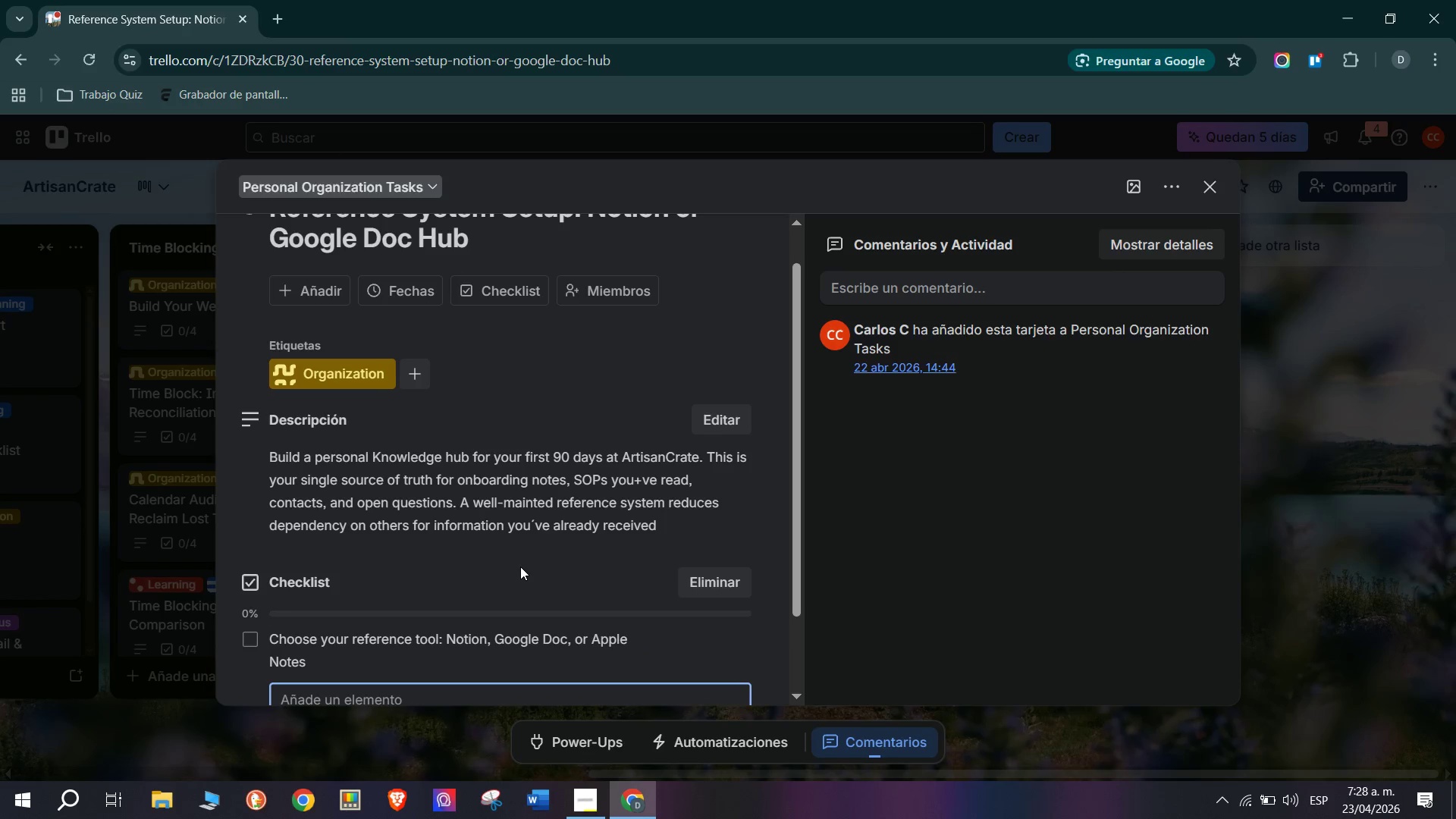 
type(V)
key(Backspace)
type(Create sections> SOPs I;ve,)
key(Backspace)
type( Read, Ket)
key(Backspace)
type(y Contacts, Ope Questions, Decisions Made)
 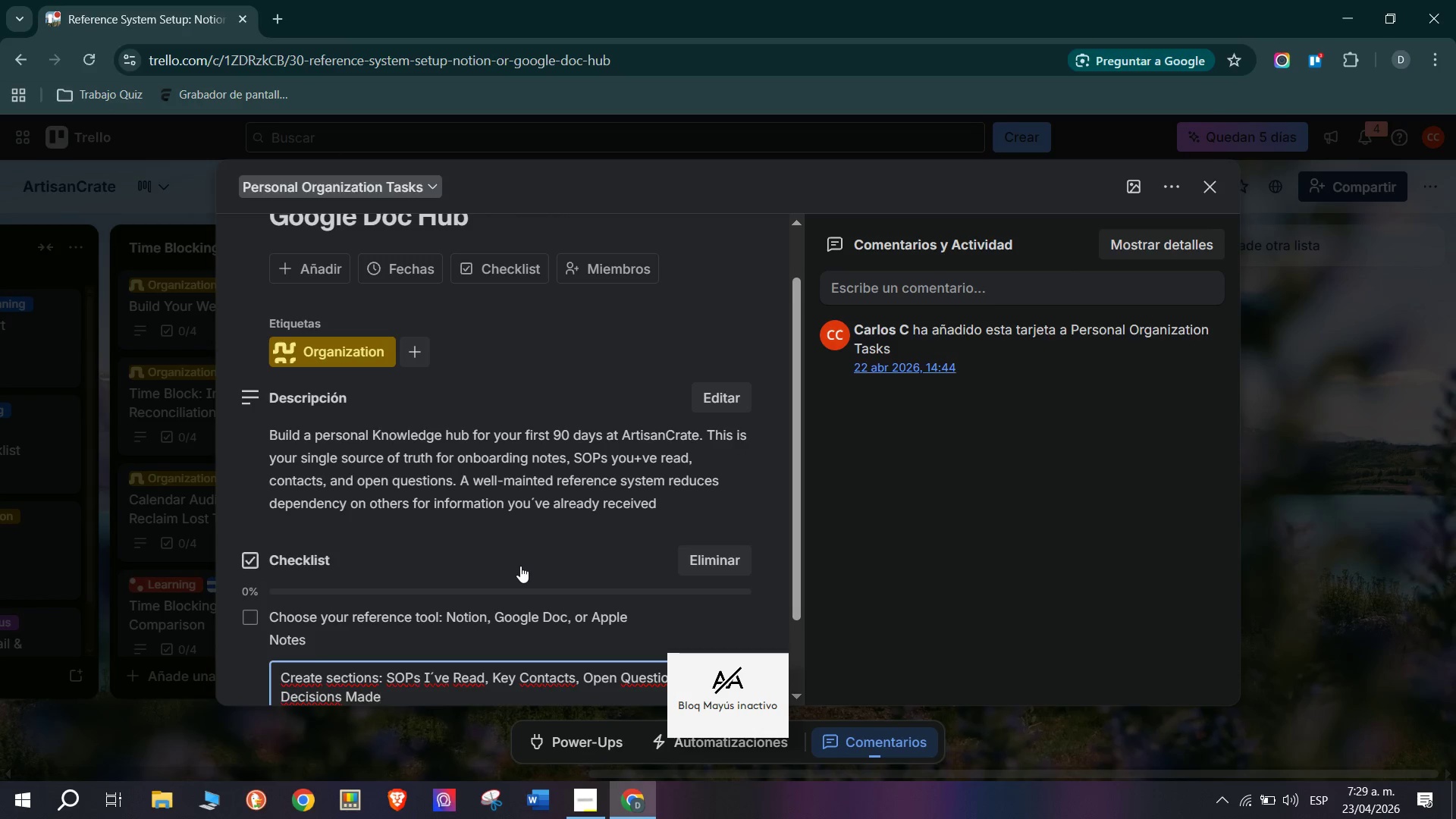 
key(Enter)
 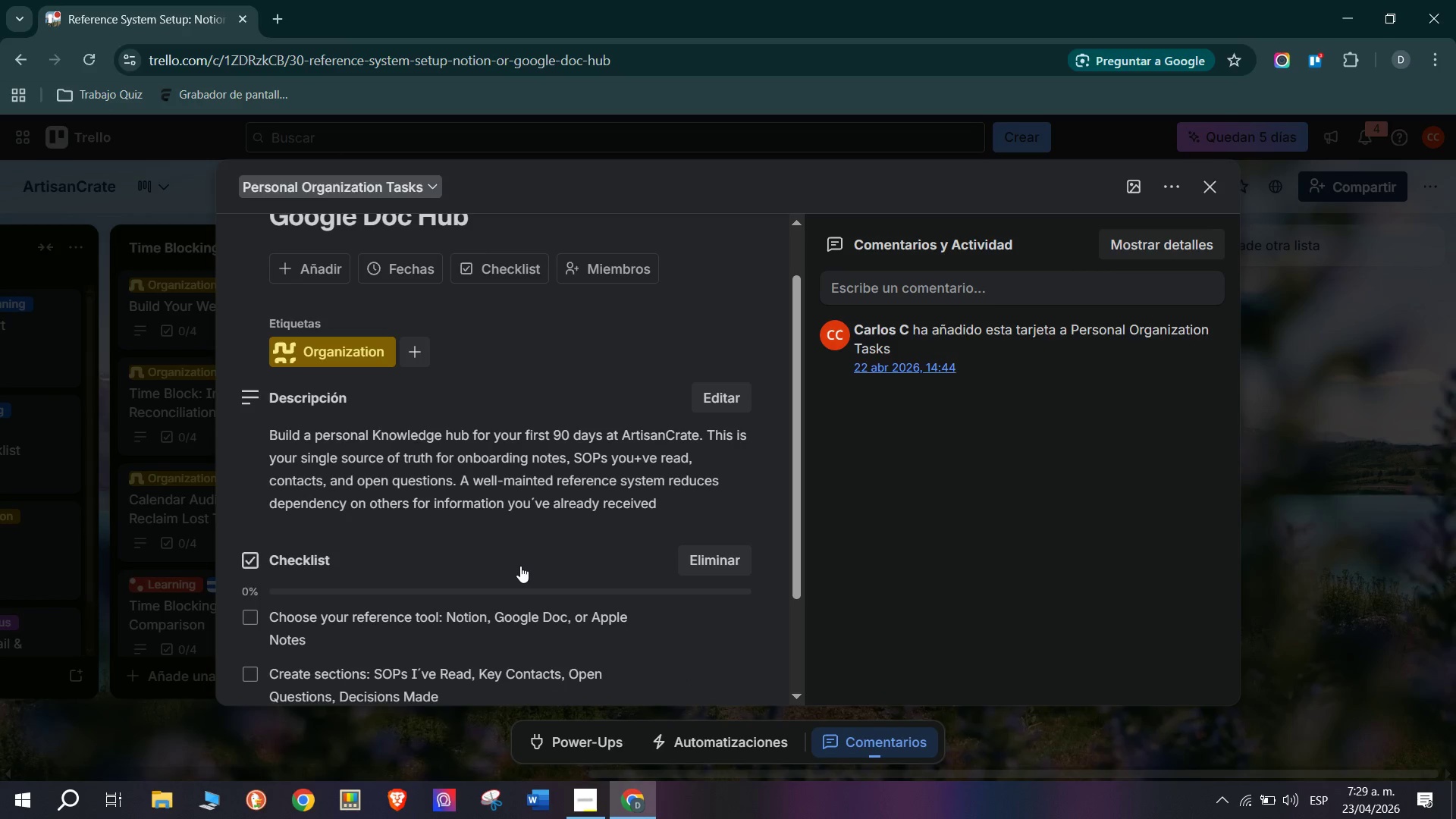 
type(Transfer all notes from )
 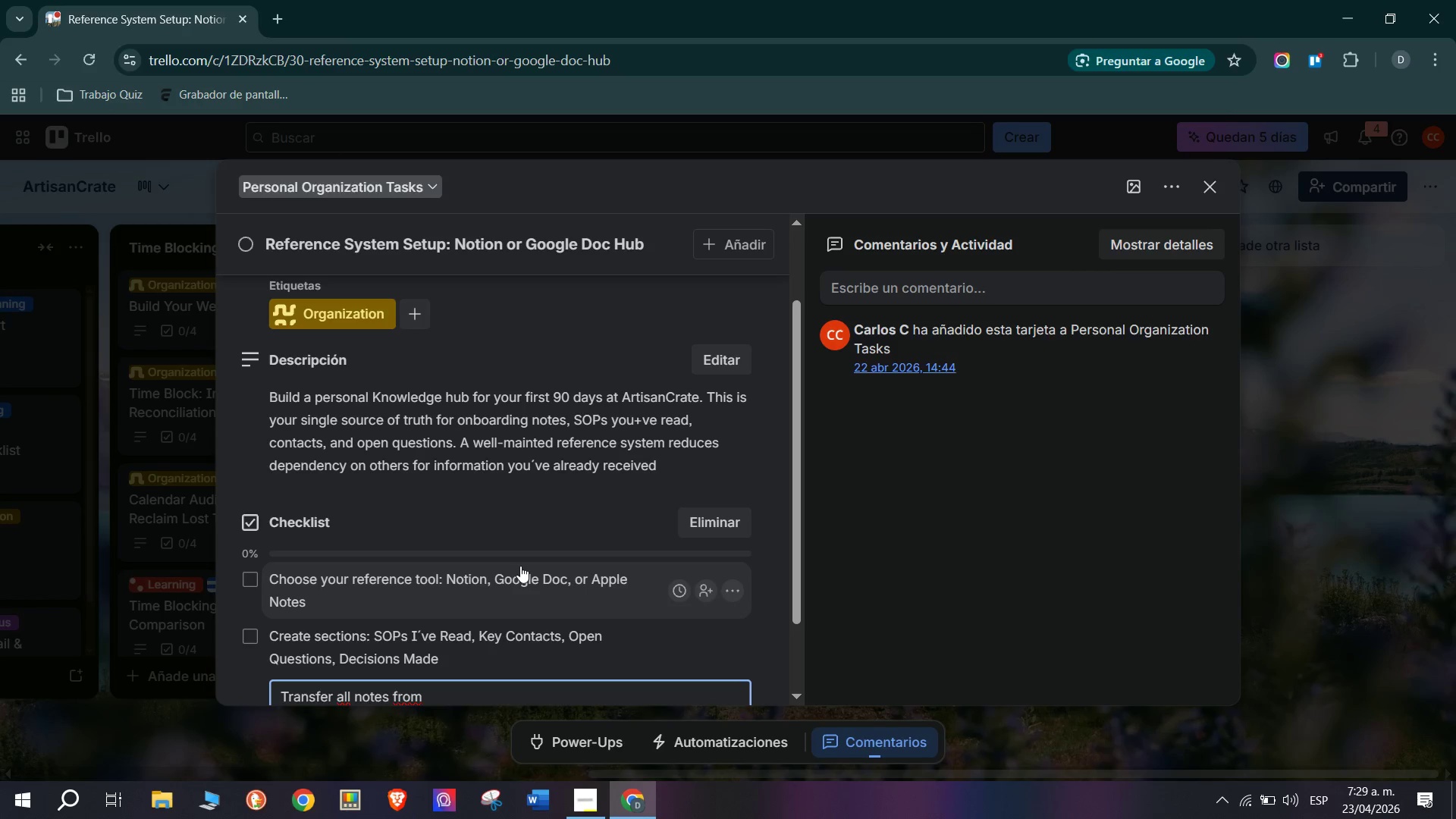 
type(your)
 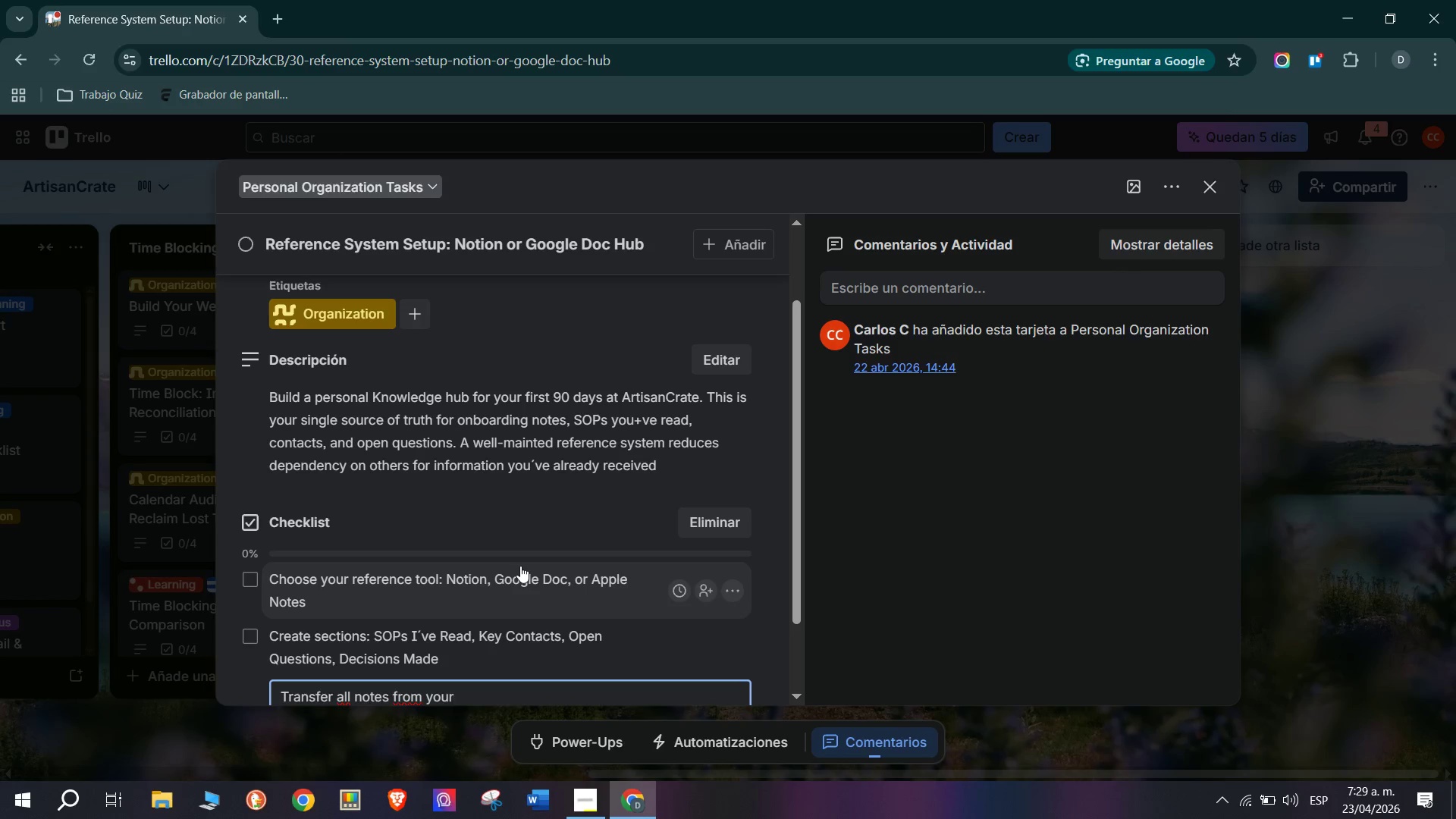 
type( firts week intp)
key(Backspace)
type(o the structures )
key(Backspace)
key(Backspace)
type(d hub)
 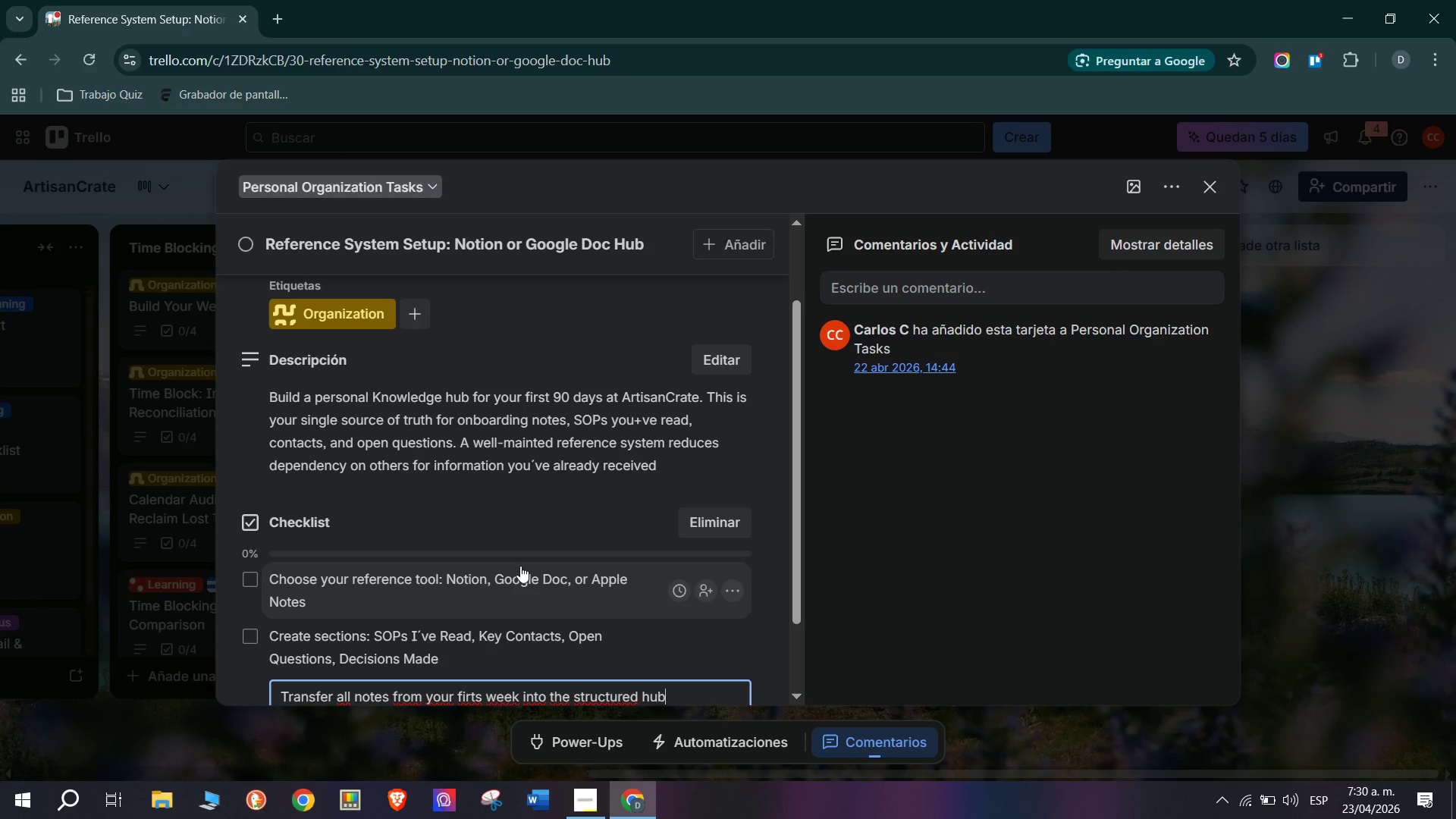 
key(Enter)
 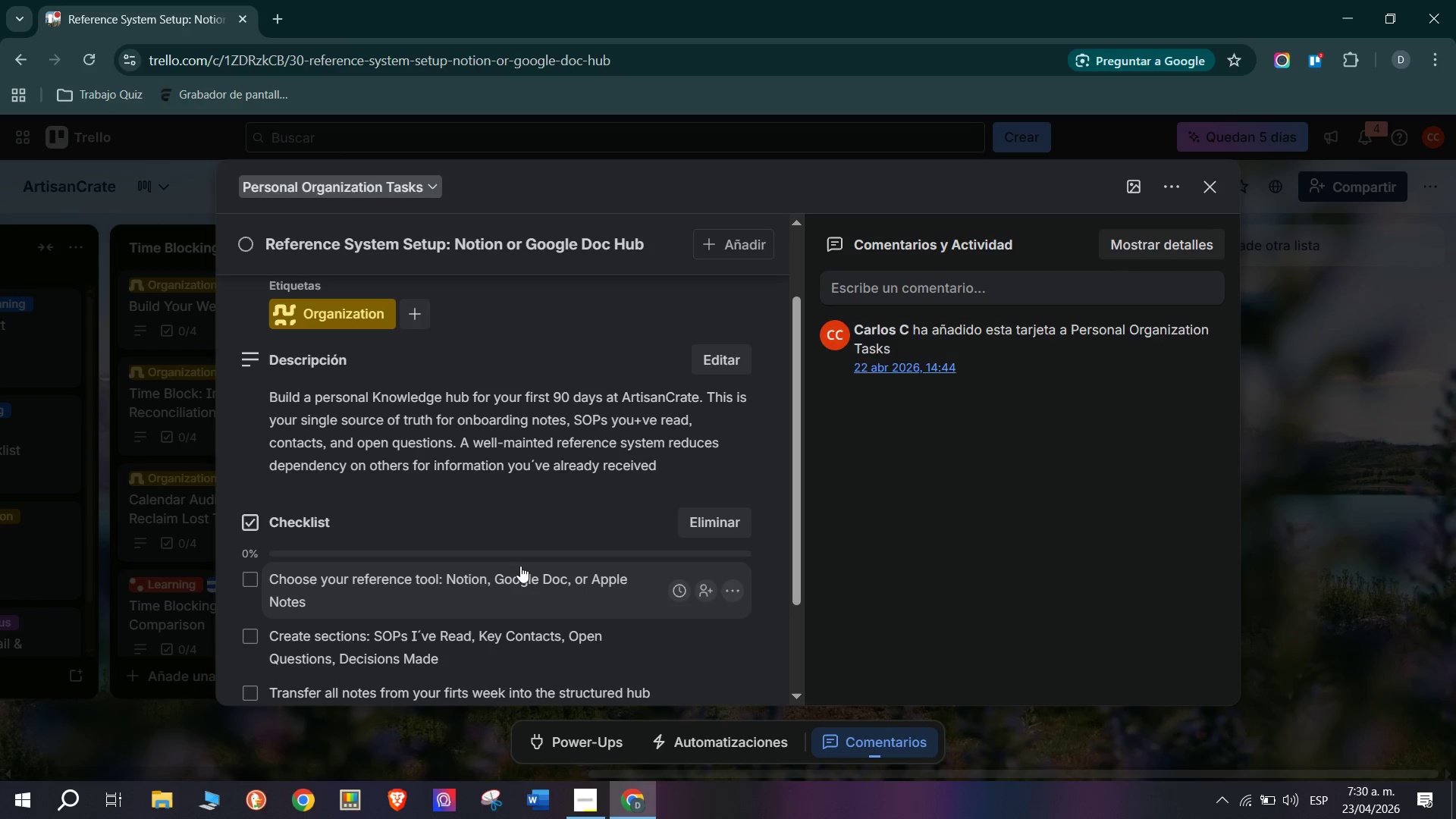 
type(Add new )
key(Backspace)
key(Backspace)
type( )
key(Backspace)
key(Backspace)
type(a new entry to the h)
 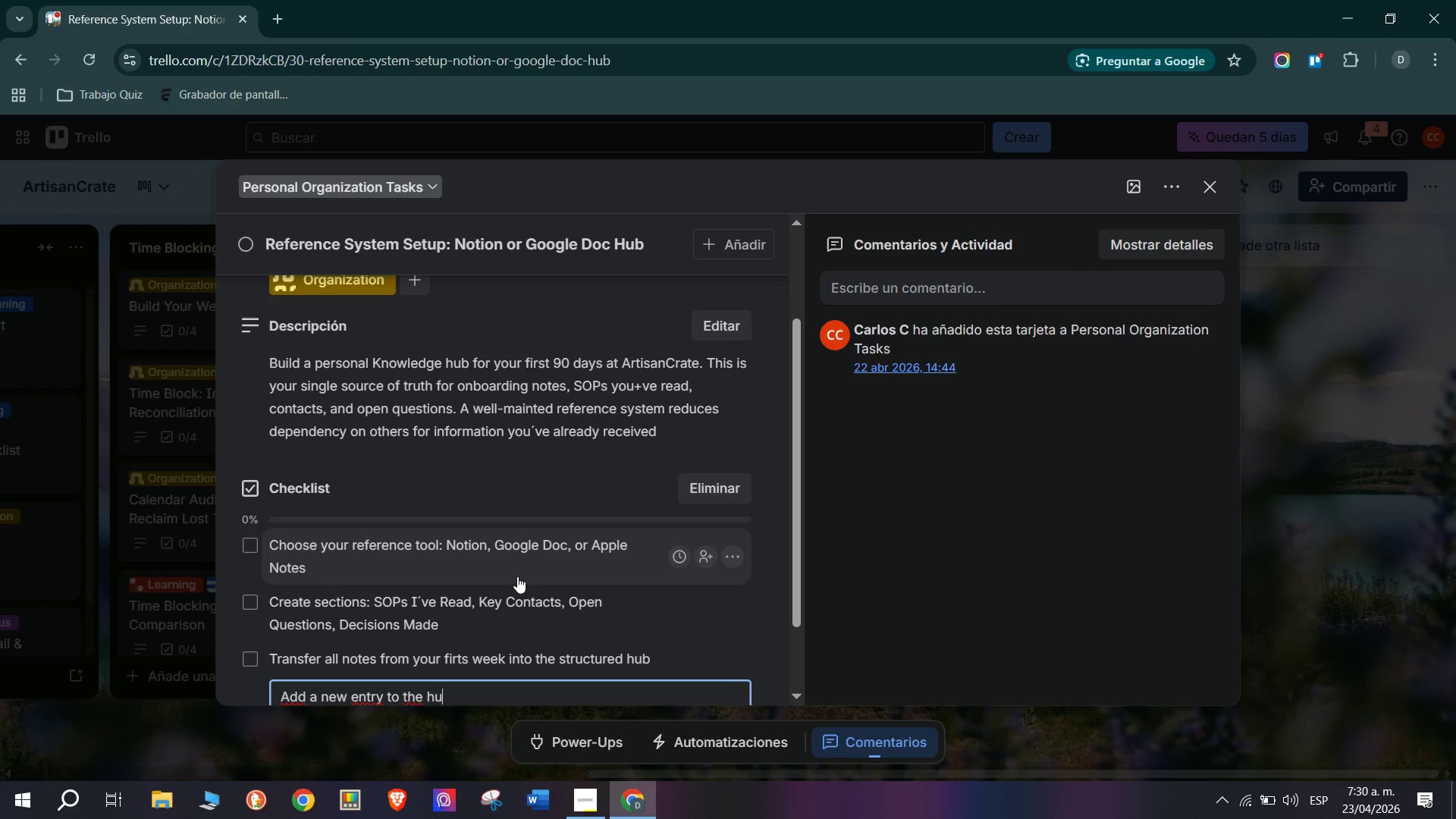 
type(ub)
 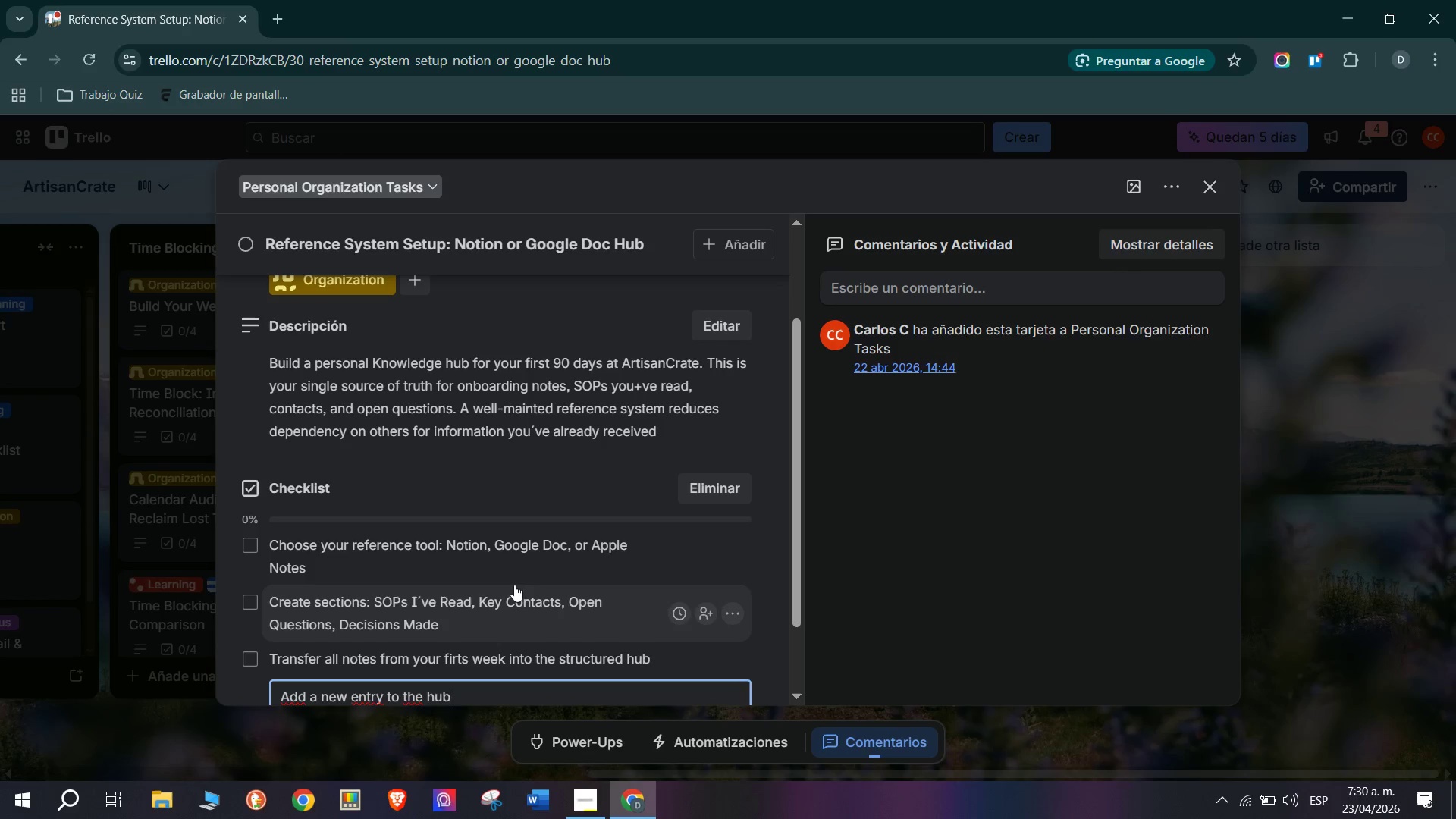 
type( every)
 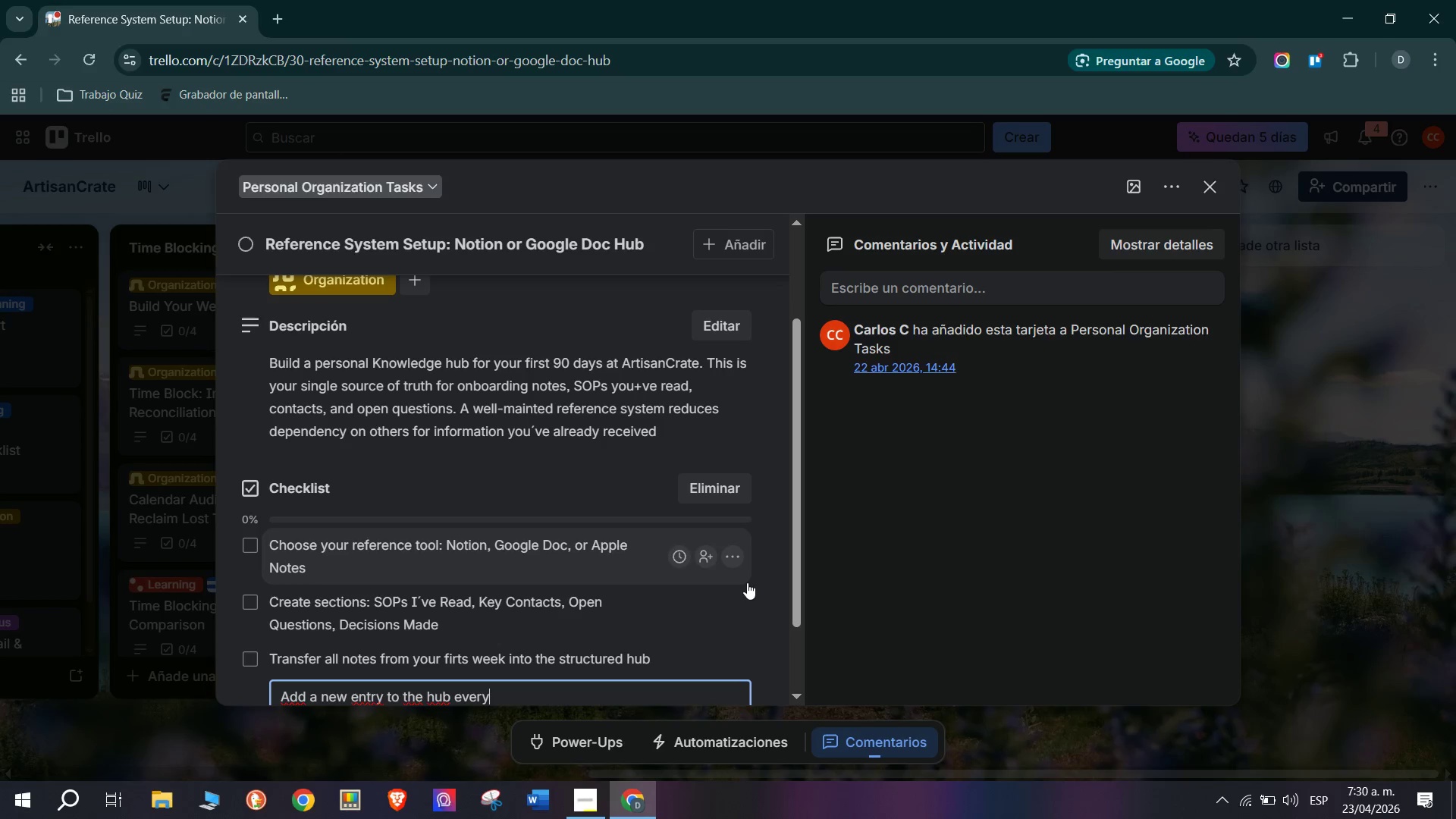 
type( day for your )
 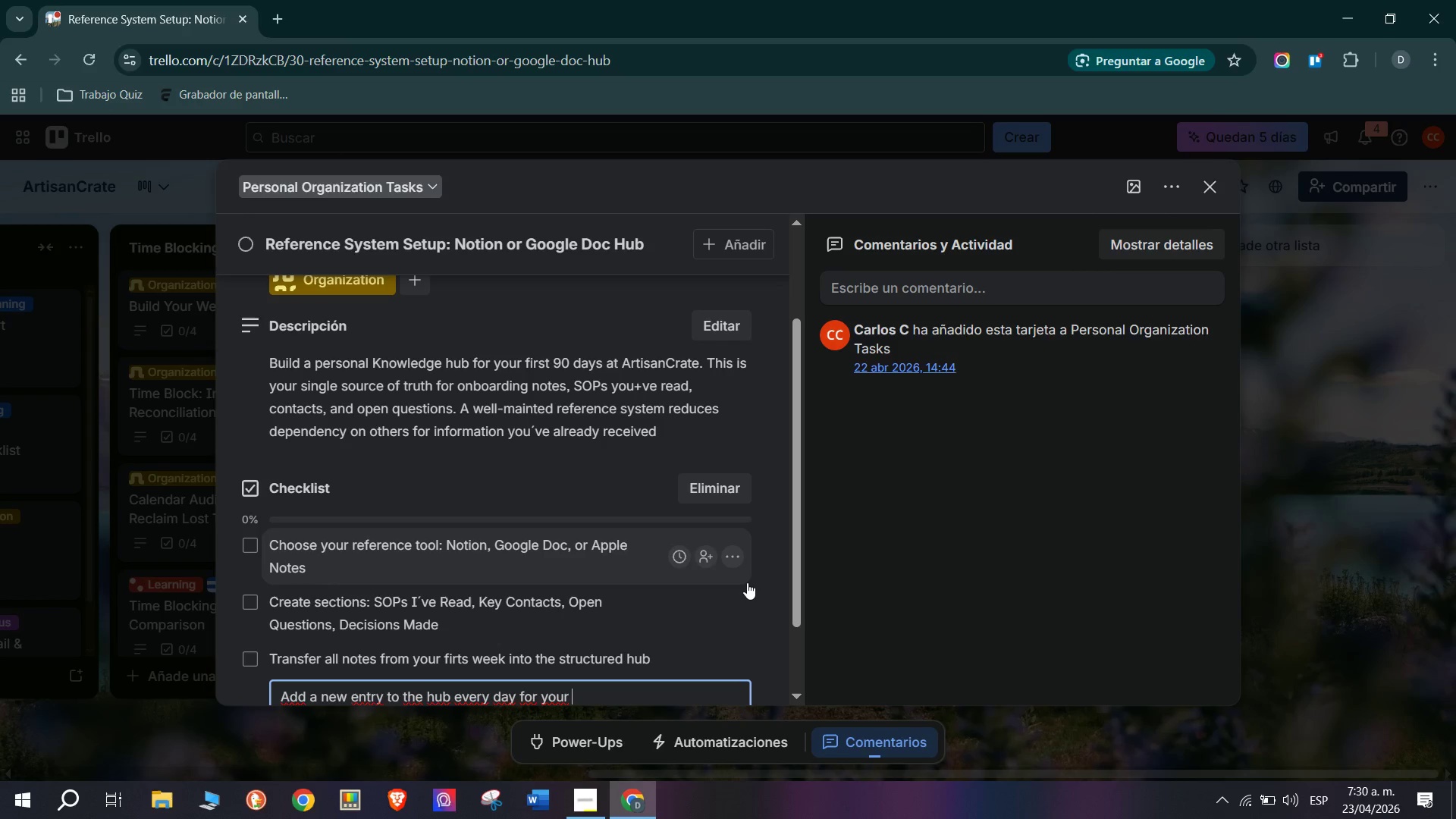 
type(first 2)
key(Backspace)
type(30 days)
 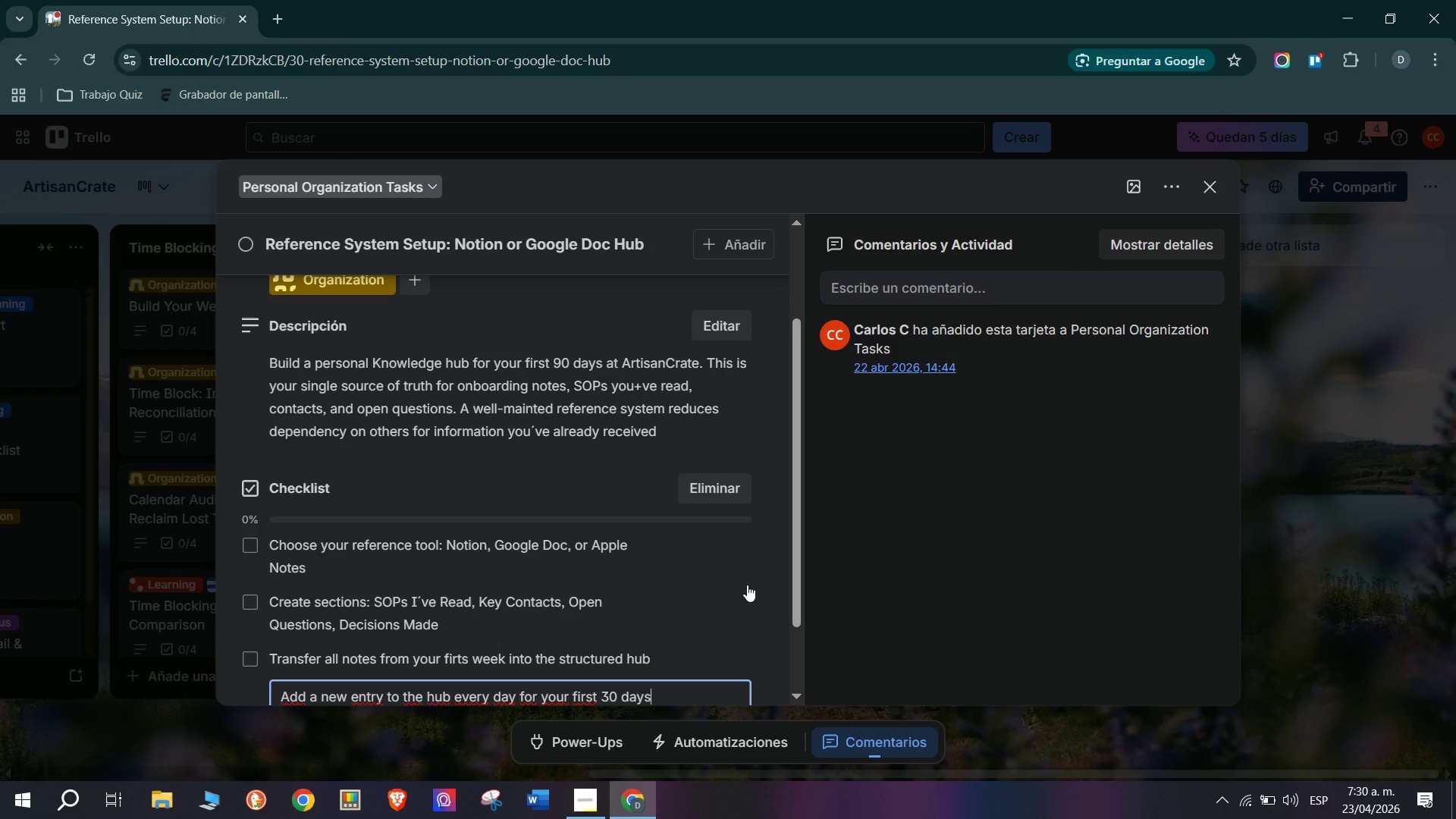 
key(Enter)
 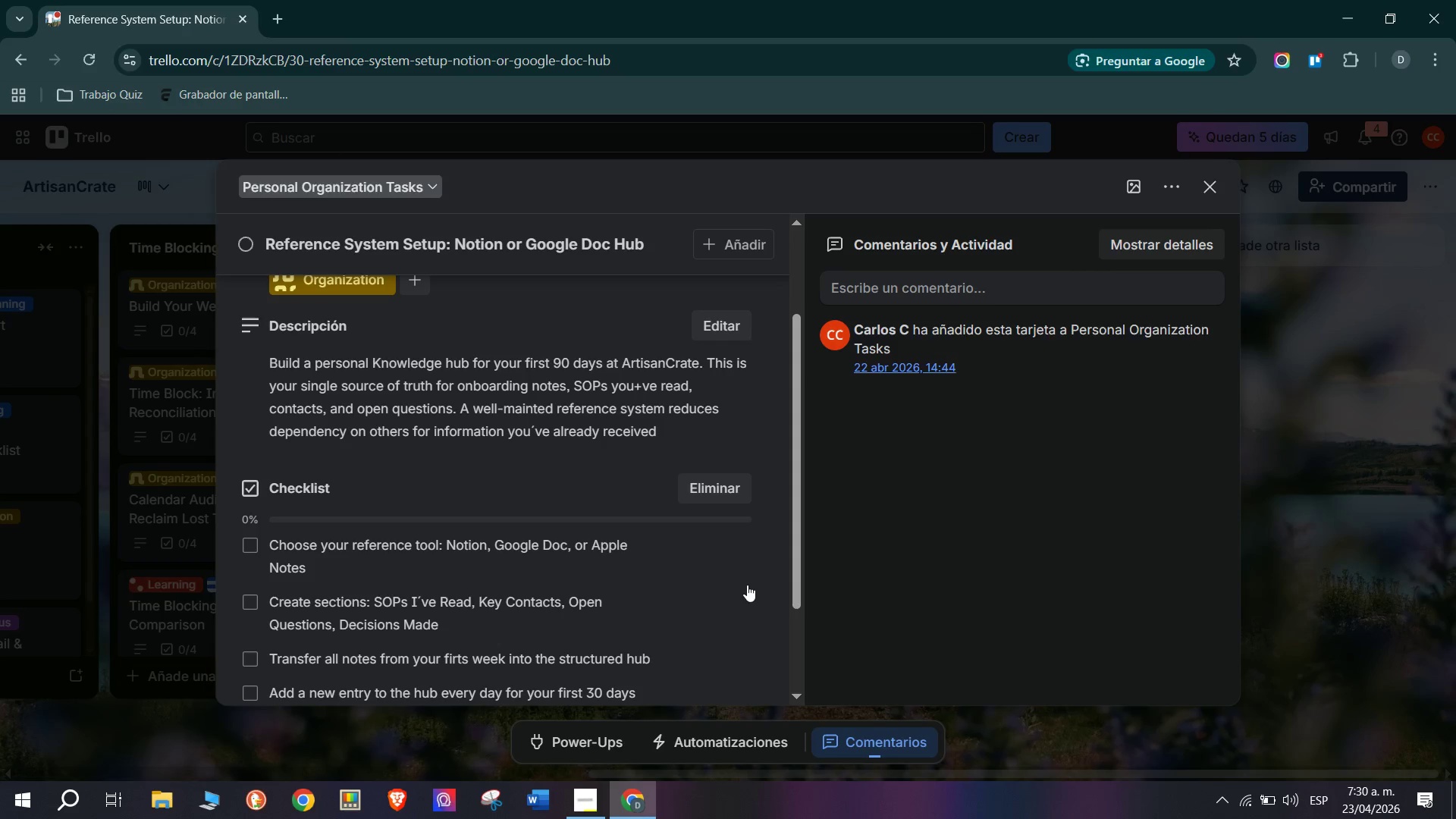 
scroll: coordinate [688, 544], scroll_direction: up, amount: 3.0
 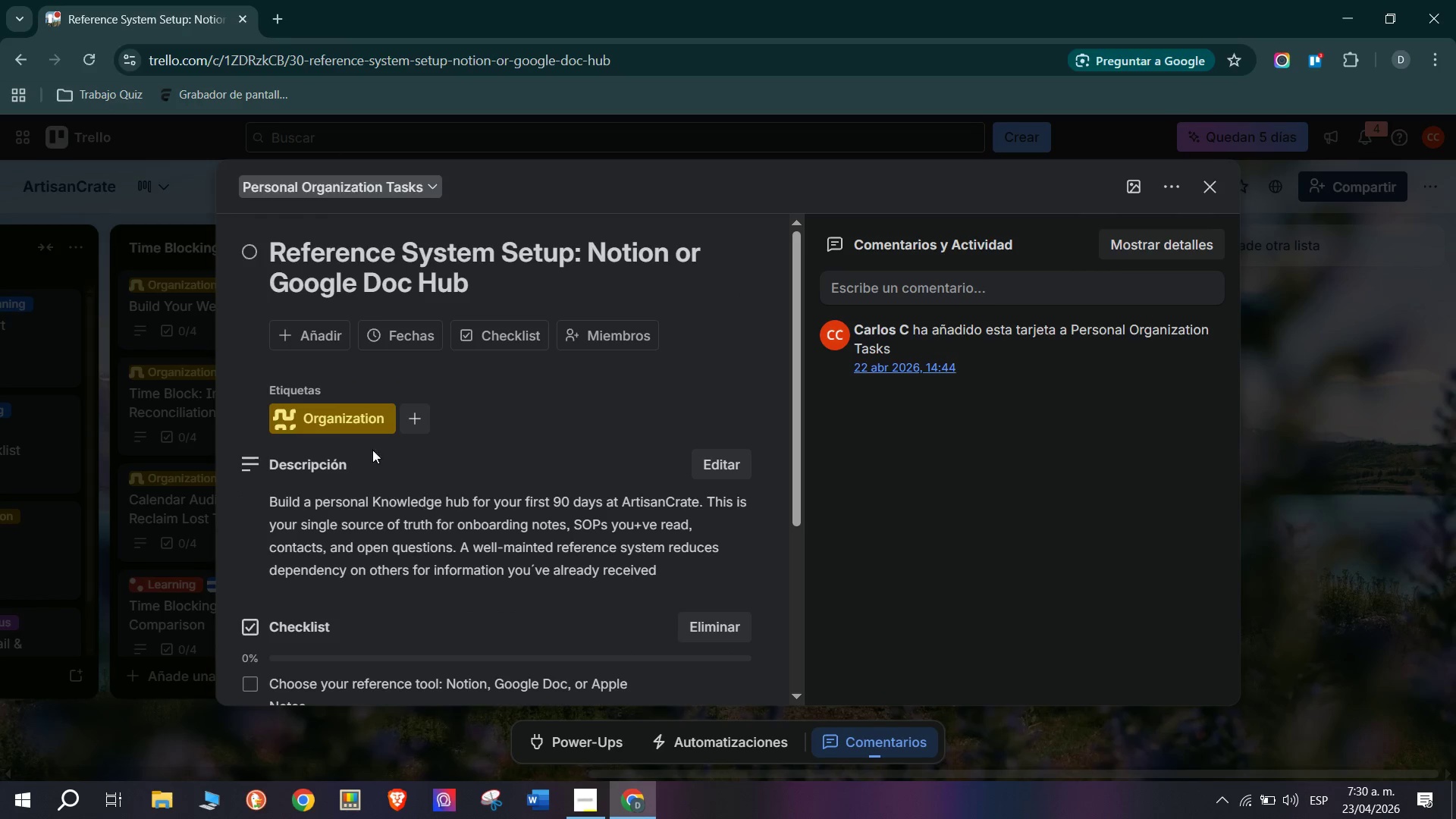 
left_click([472, 329])
 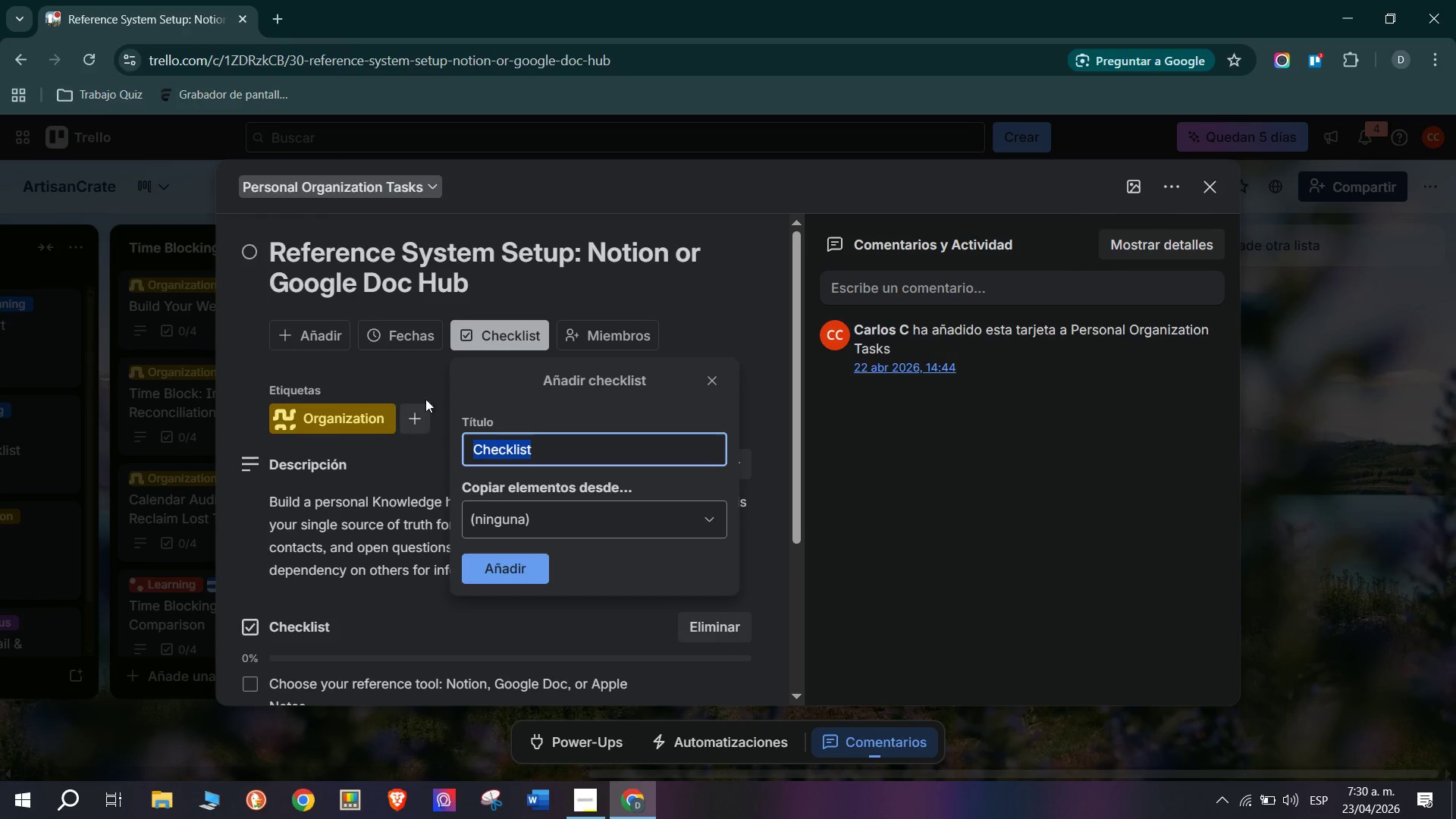 
left_click([420, 355])
 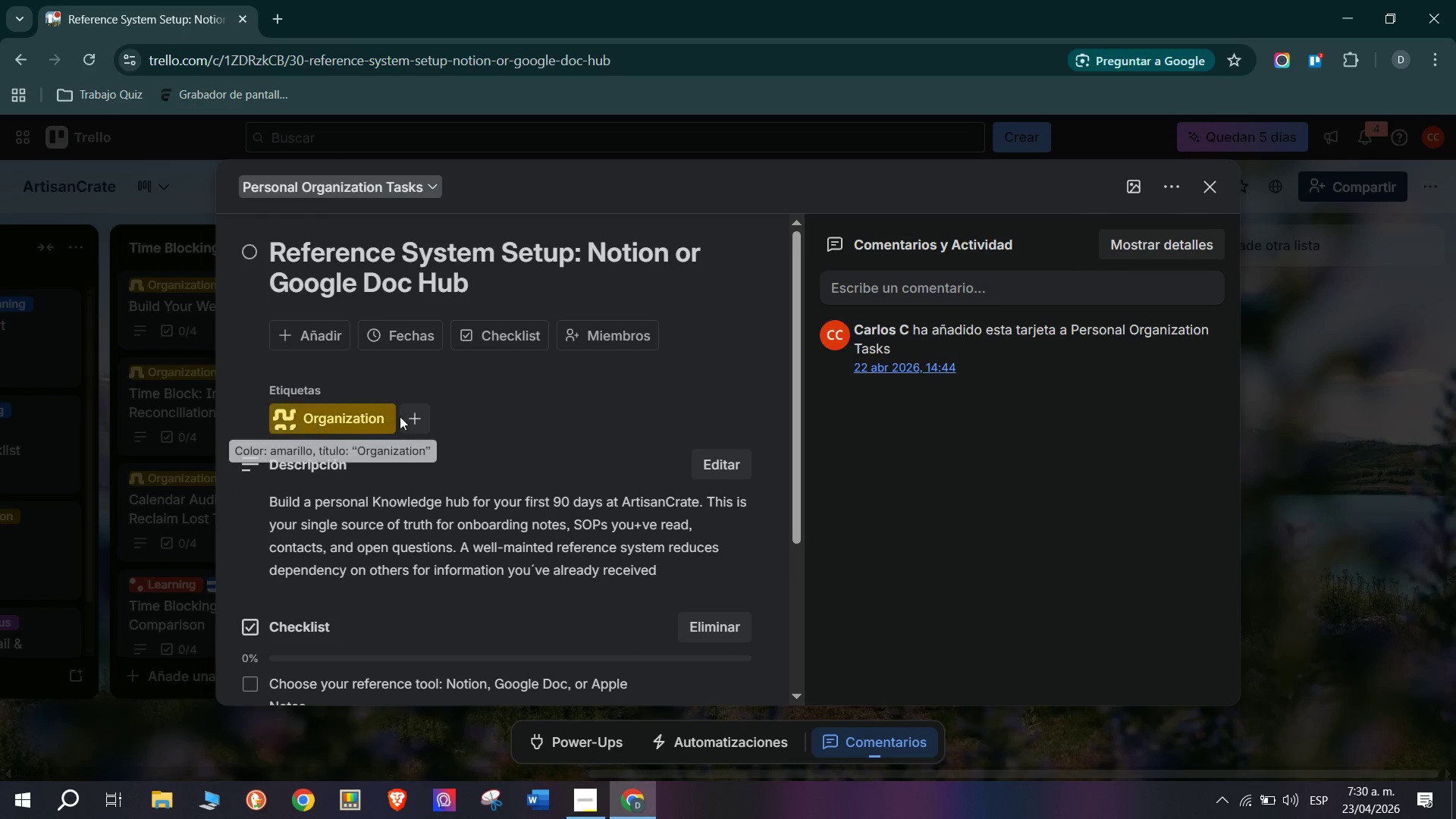 
left_click([415, 419])
 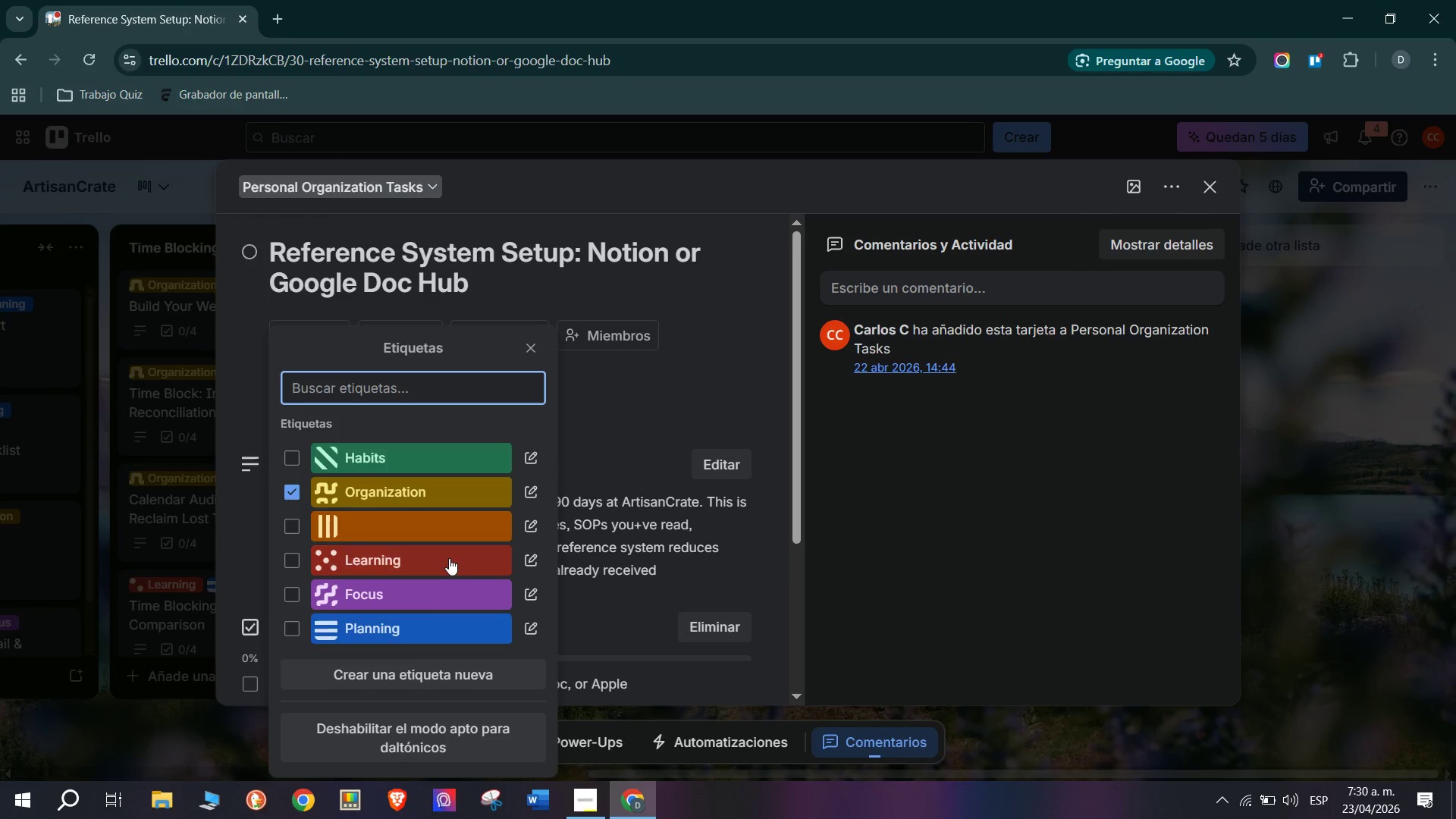 
left_click([449, 557])
 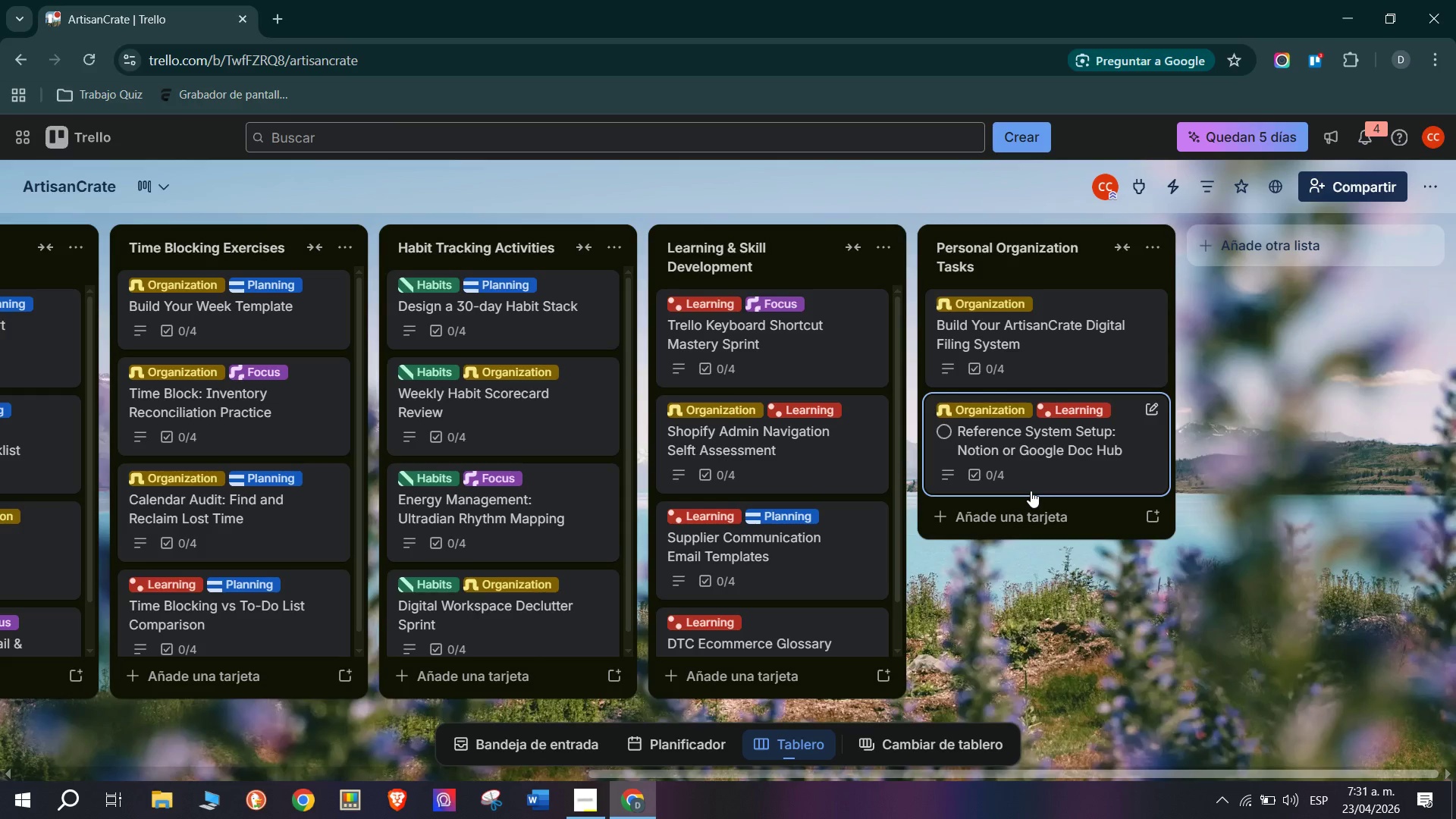 
wait(10.53)
 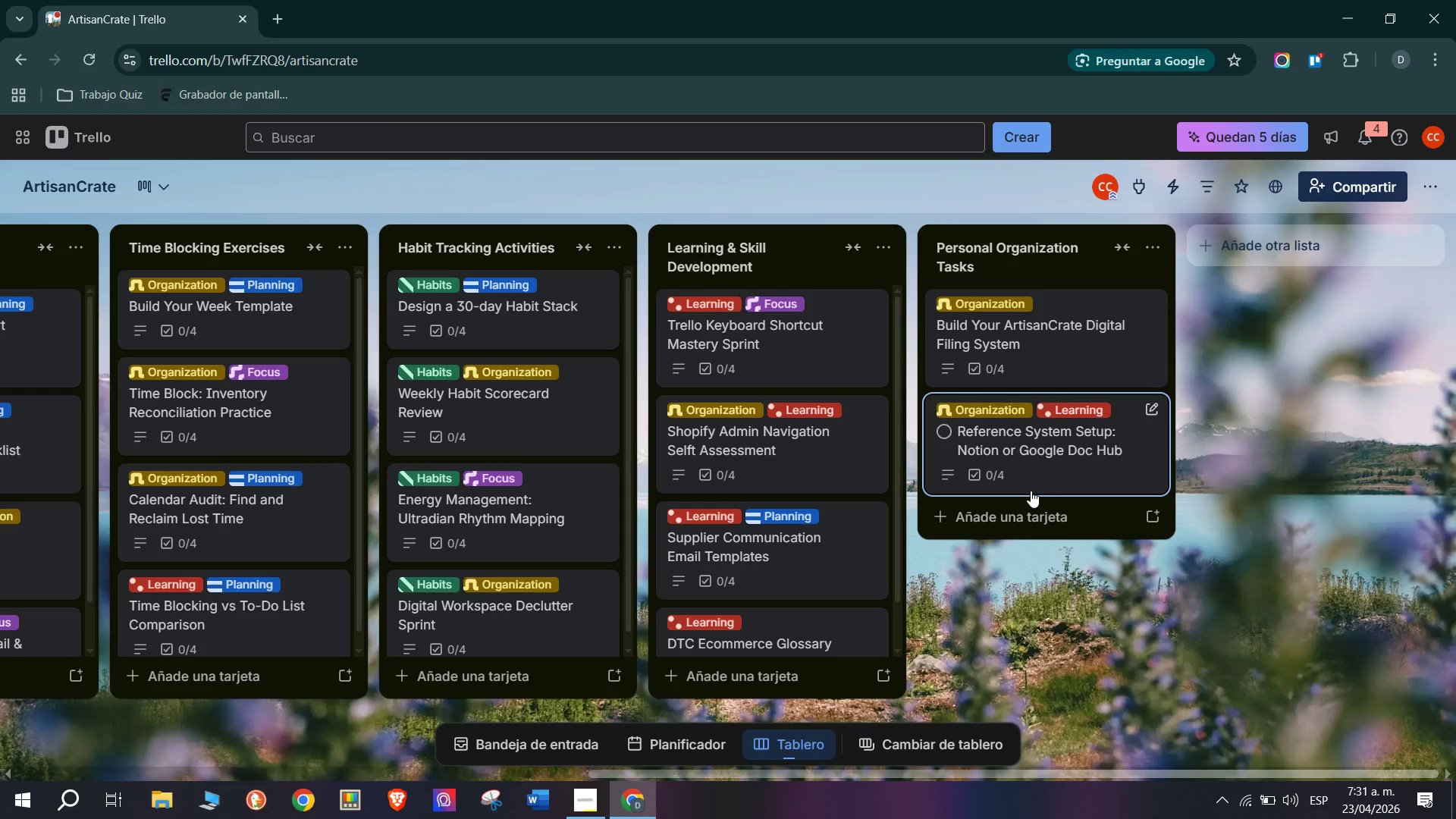 
left_click([1031, 545])
 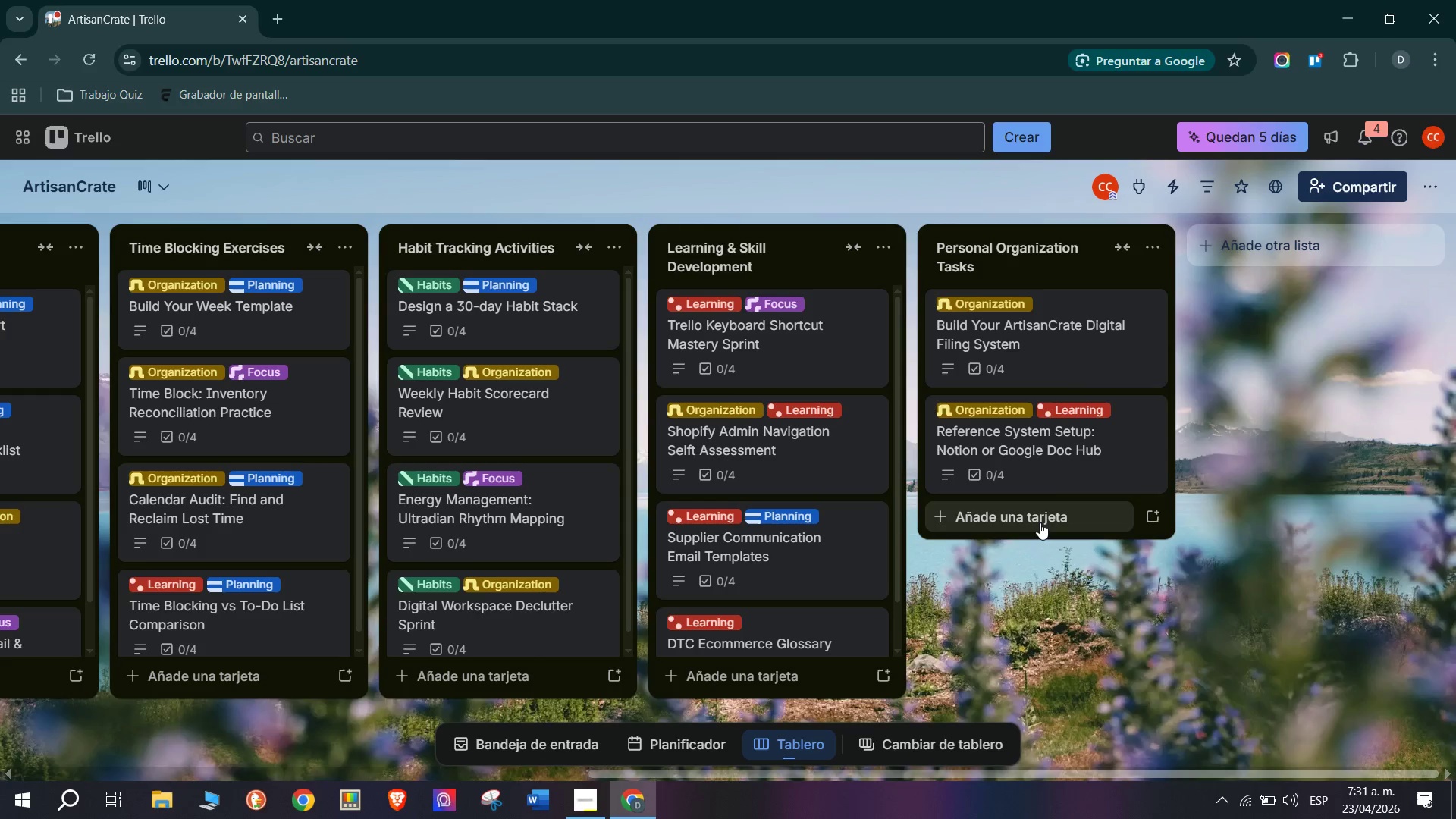 
left_click([1040, 522])
 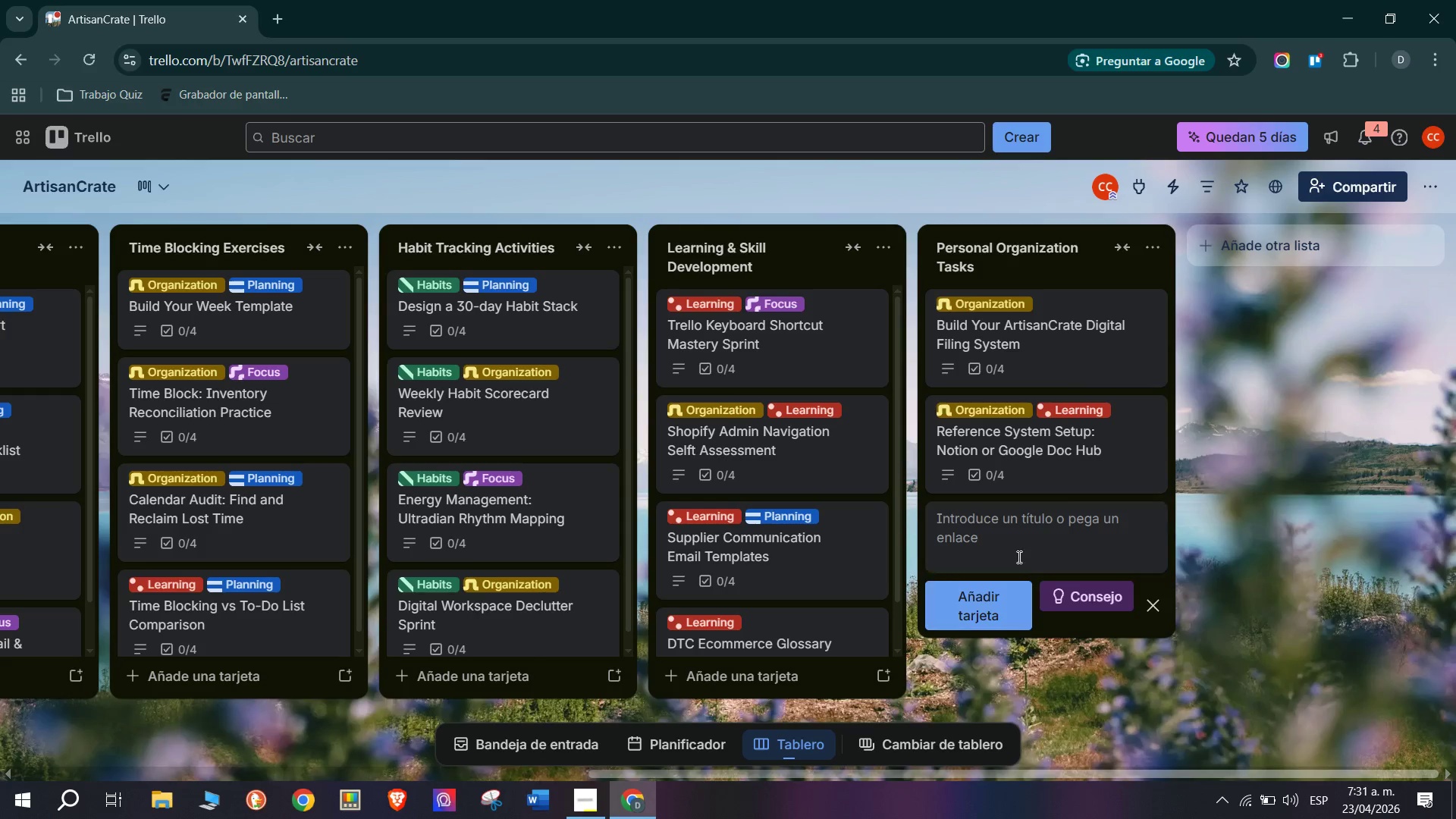 
left_click([1031, 528])
 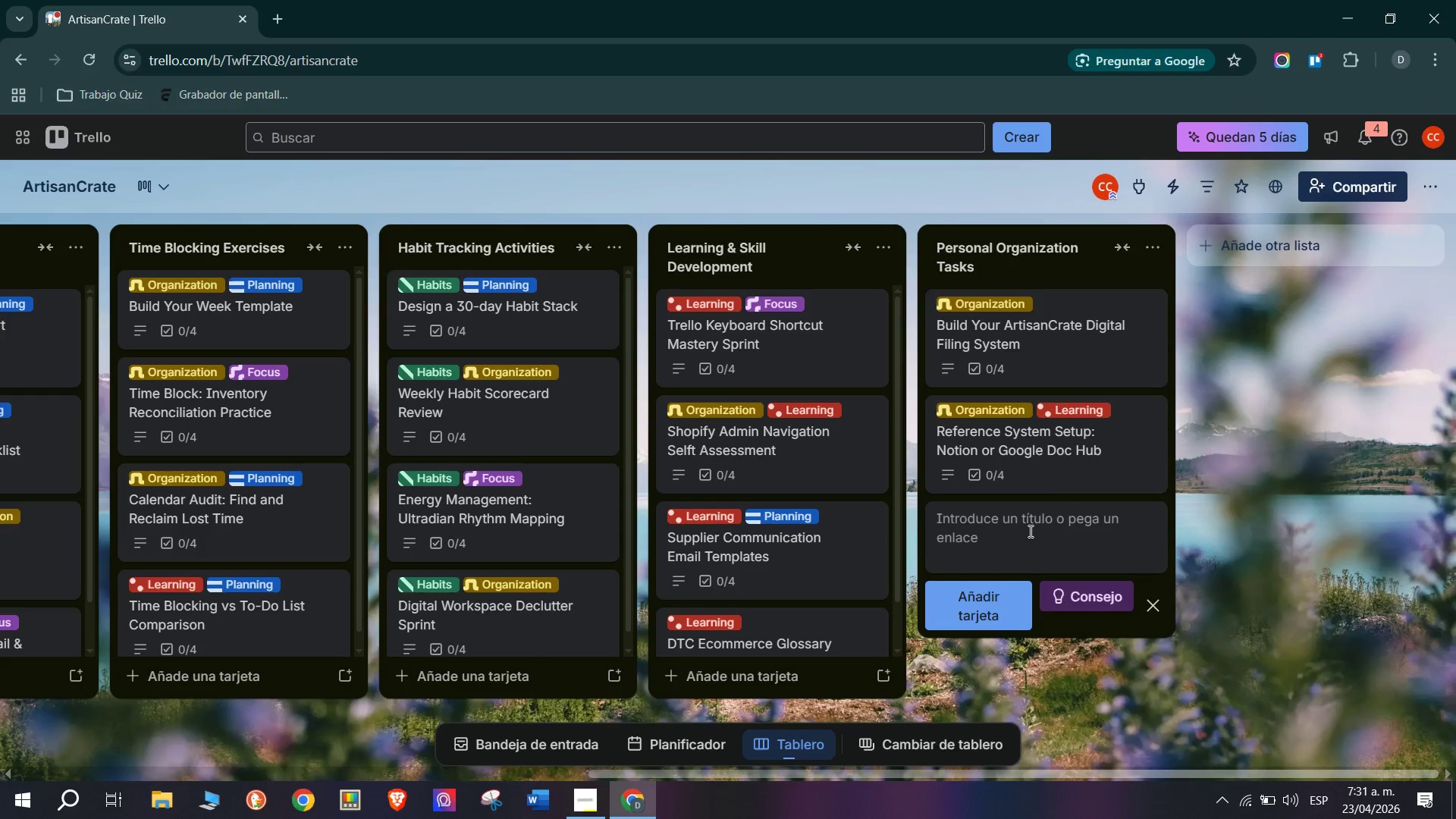 
type(Inbox Zero> )
 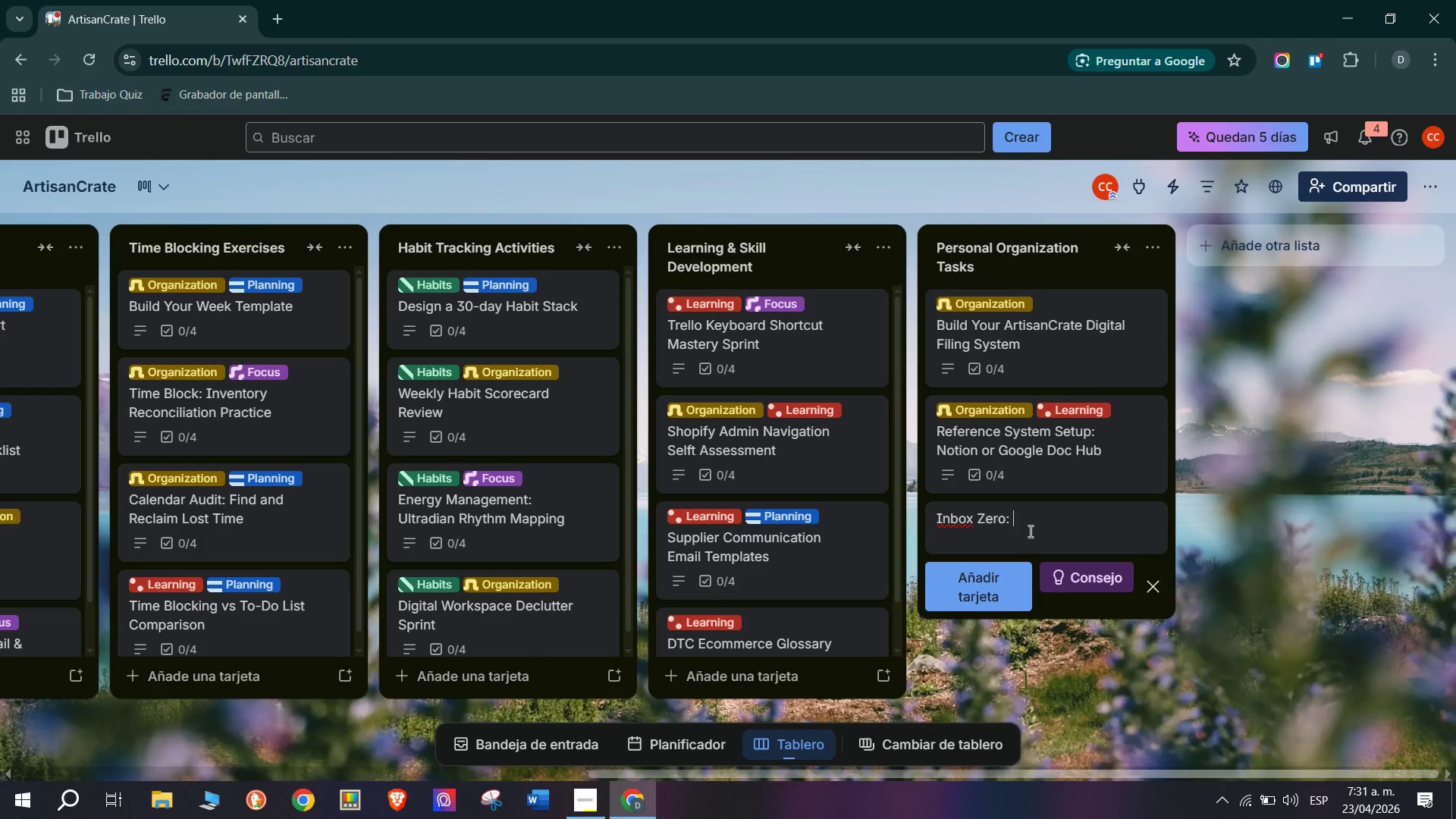 
wait(15.97)
 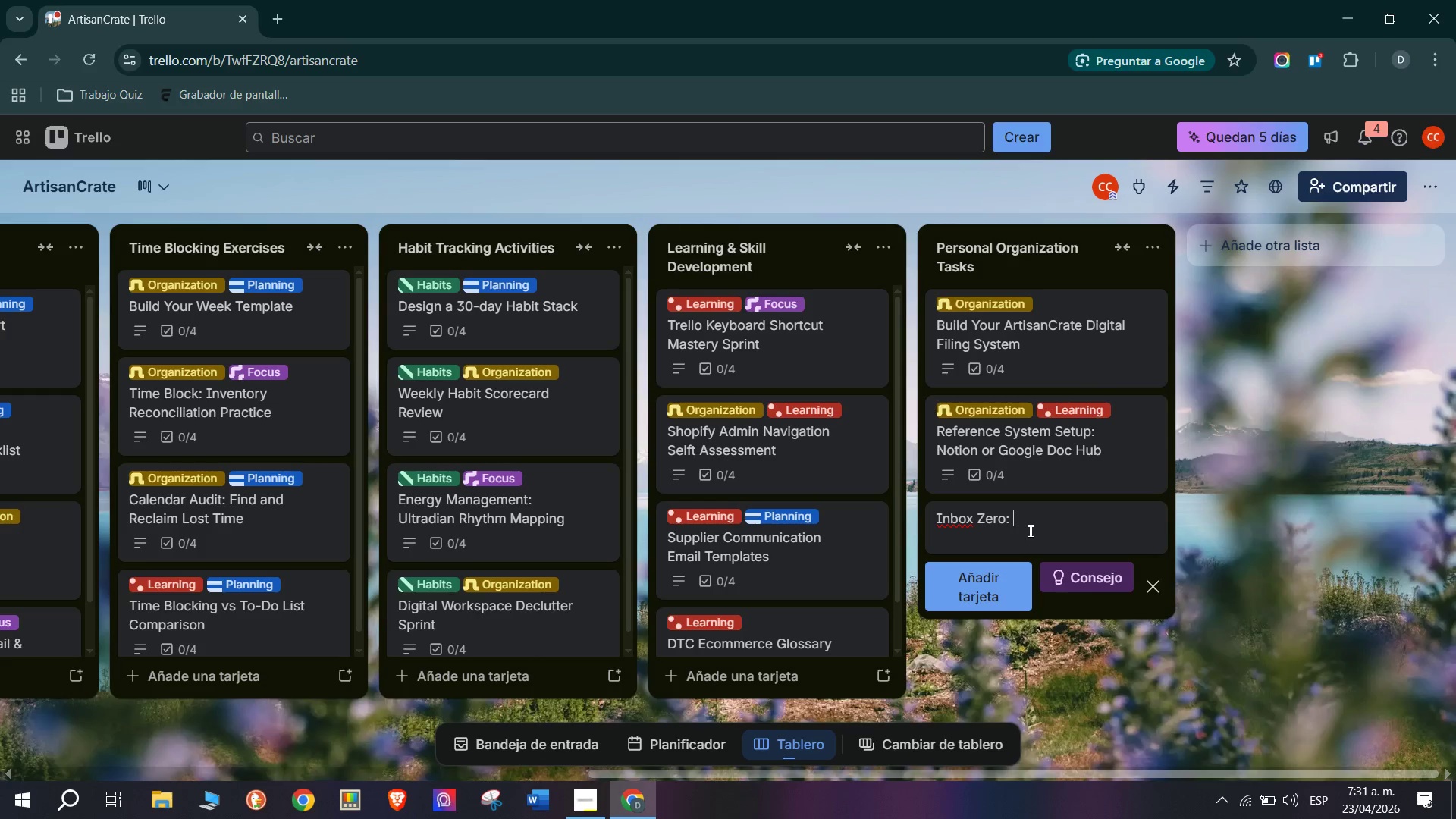 
type(Email Triage System F)
key(Backspace)
type(Design)
 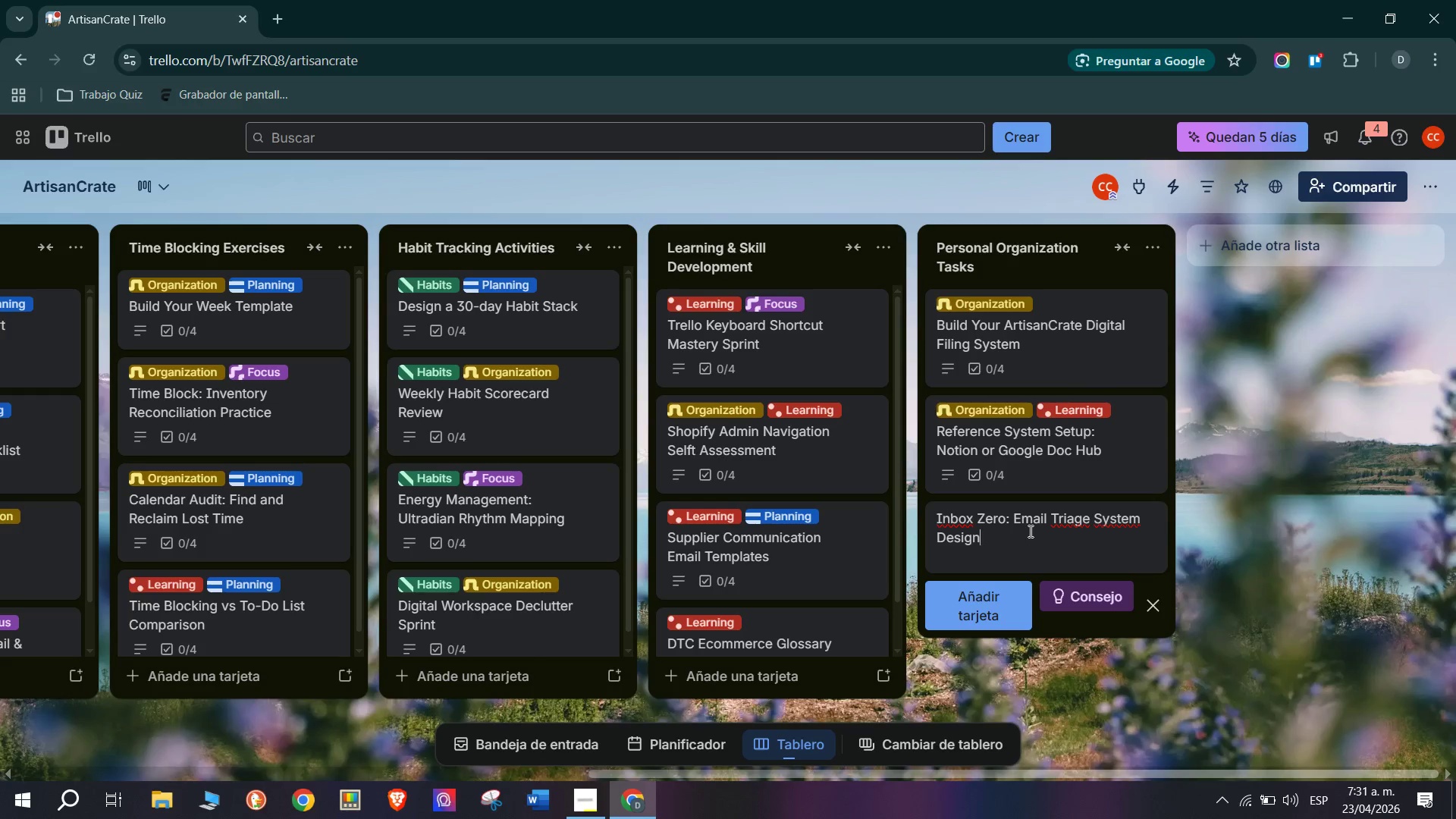 
key(Enter)
 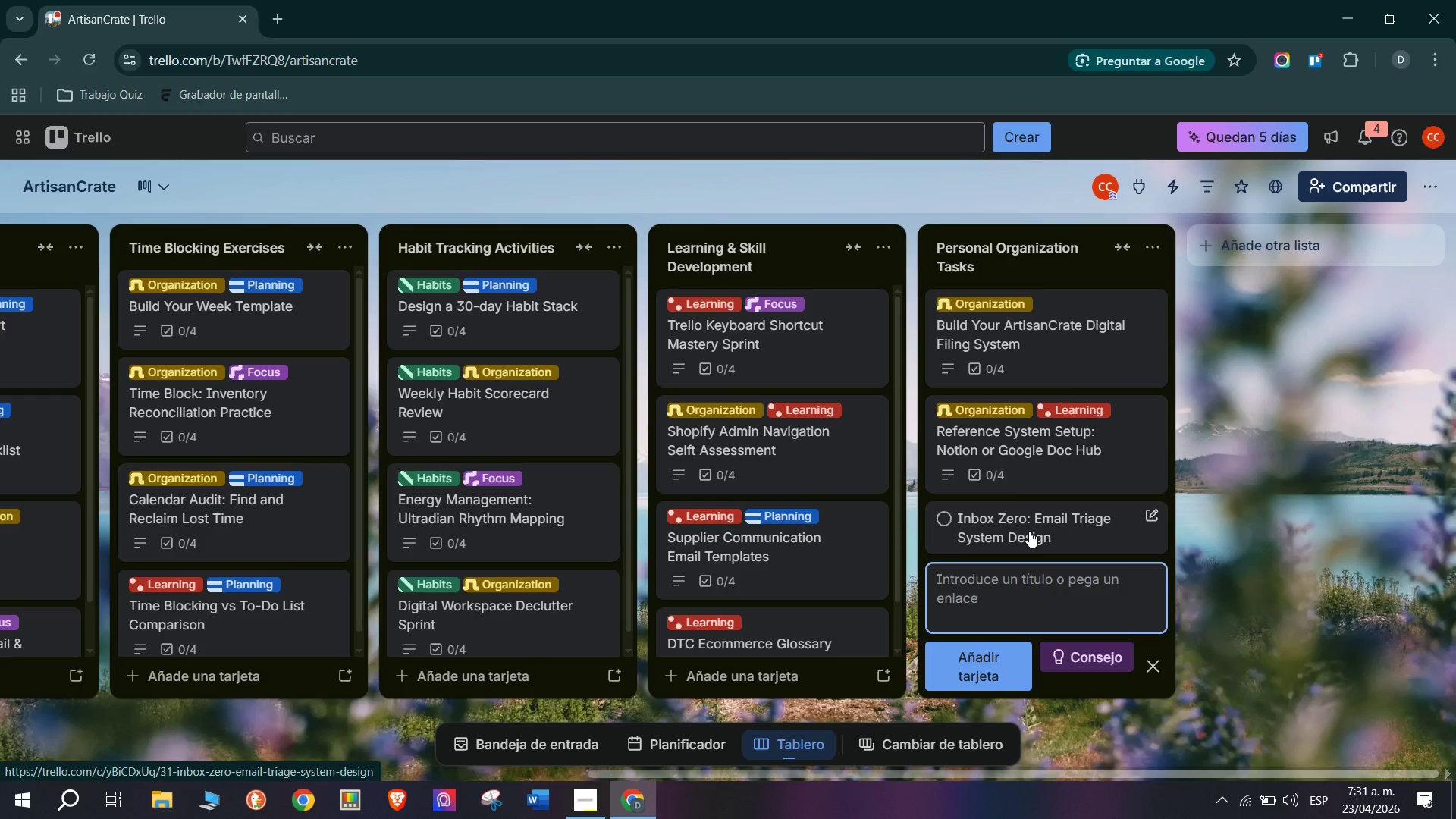 
left_click([1029, 531])
 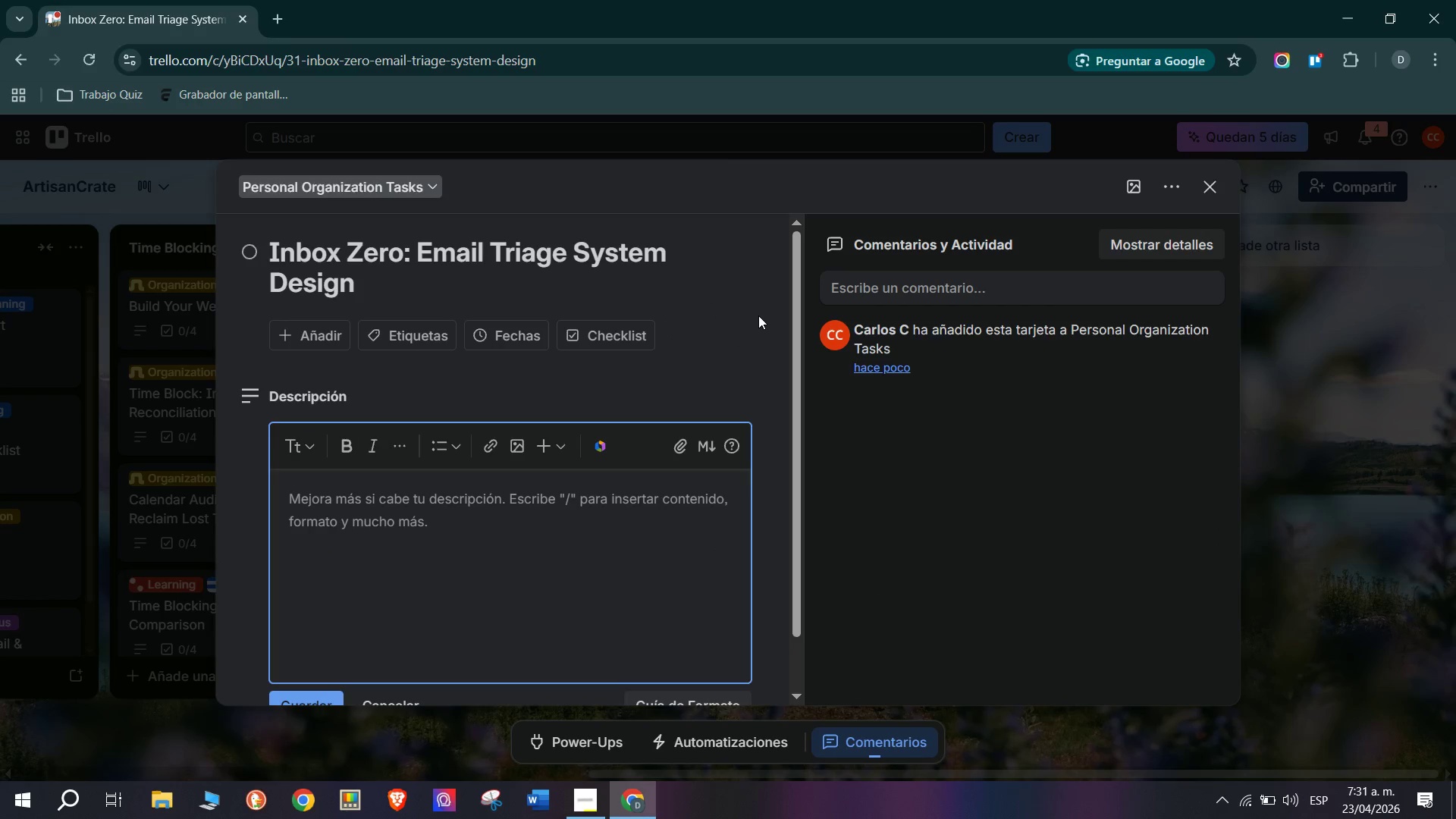 
wait(5.45)
 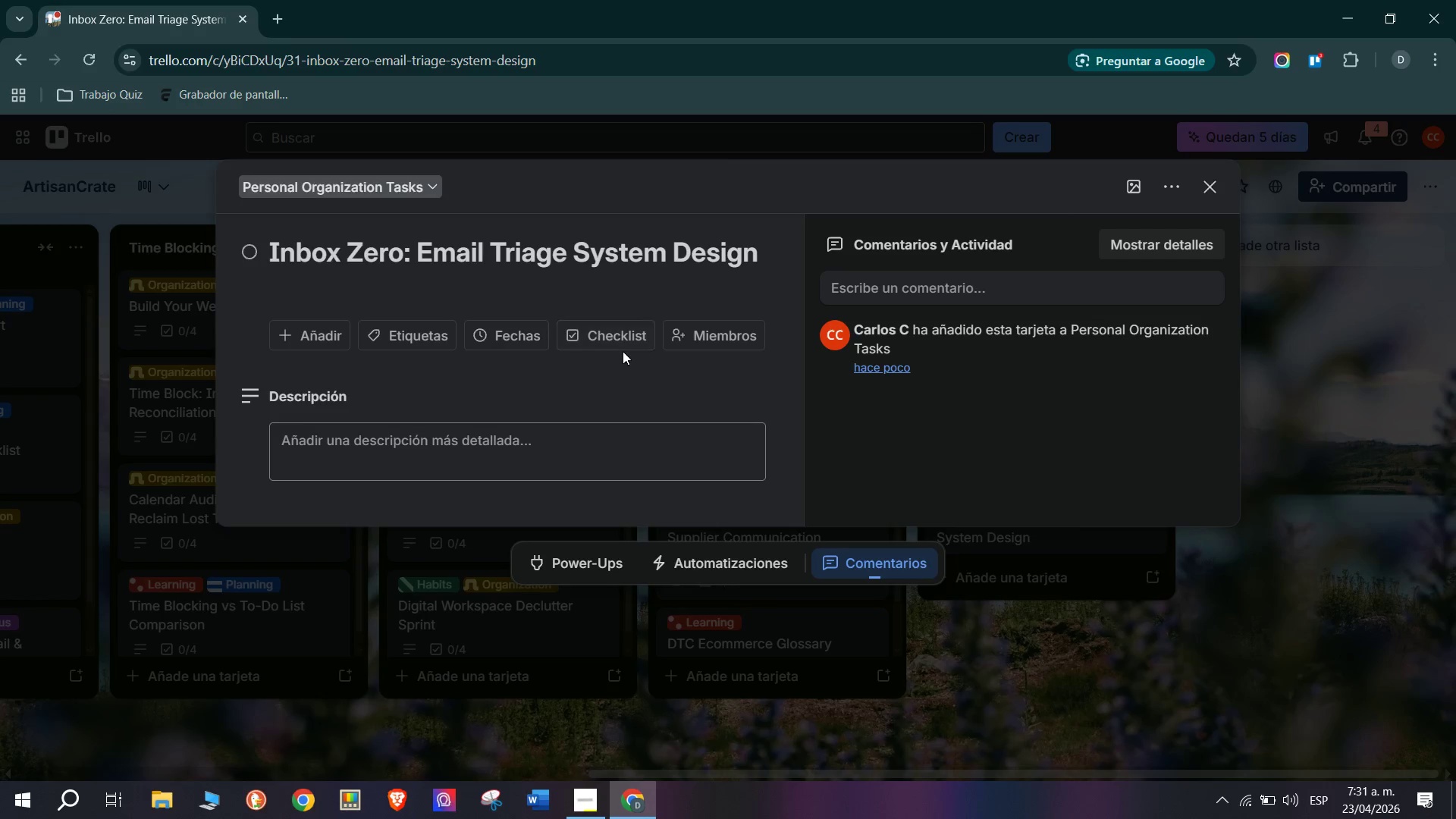 
type(Design)
 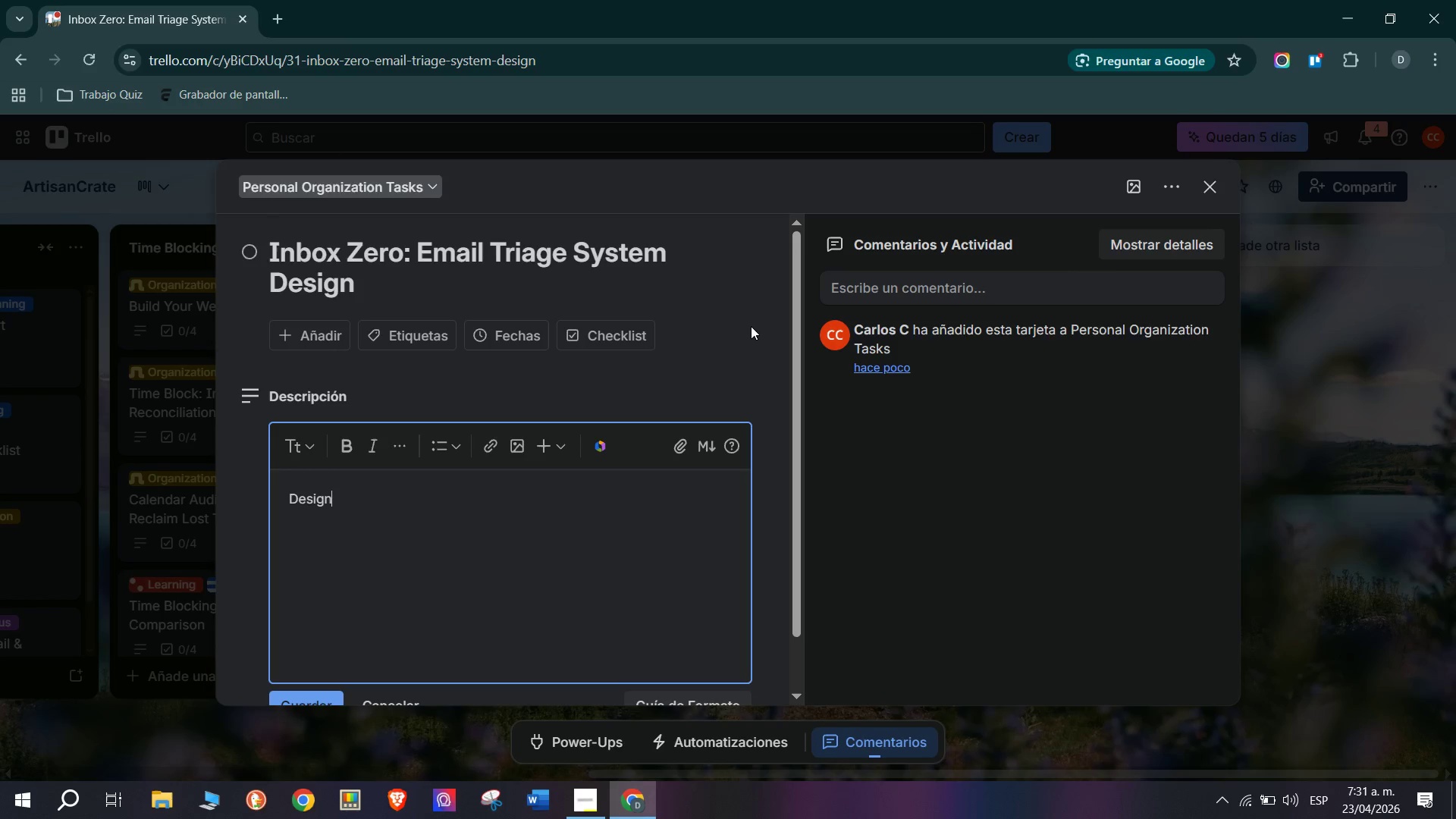 
type( a pers)
 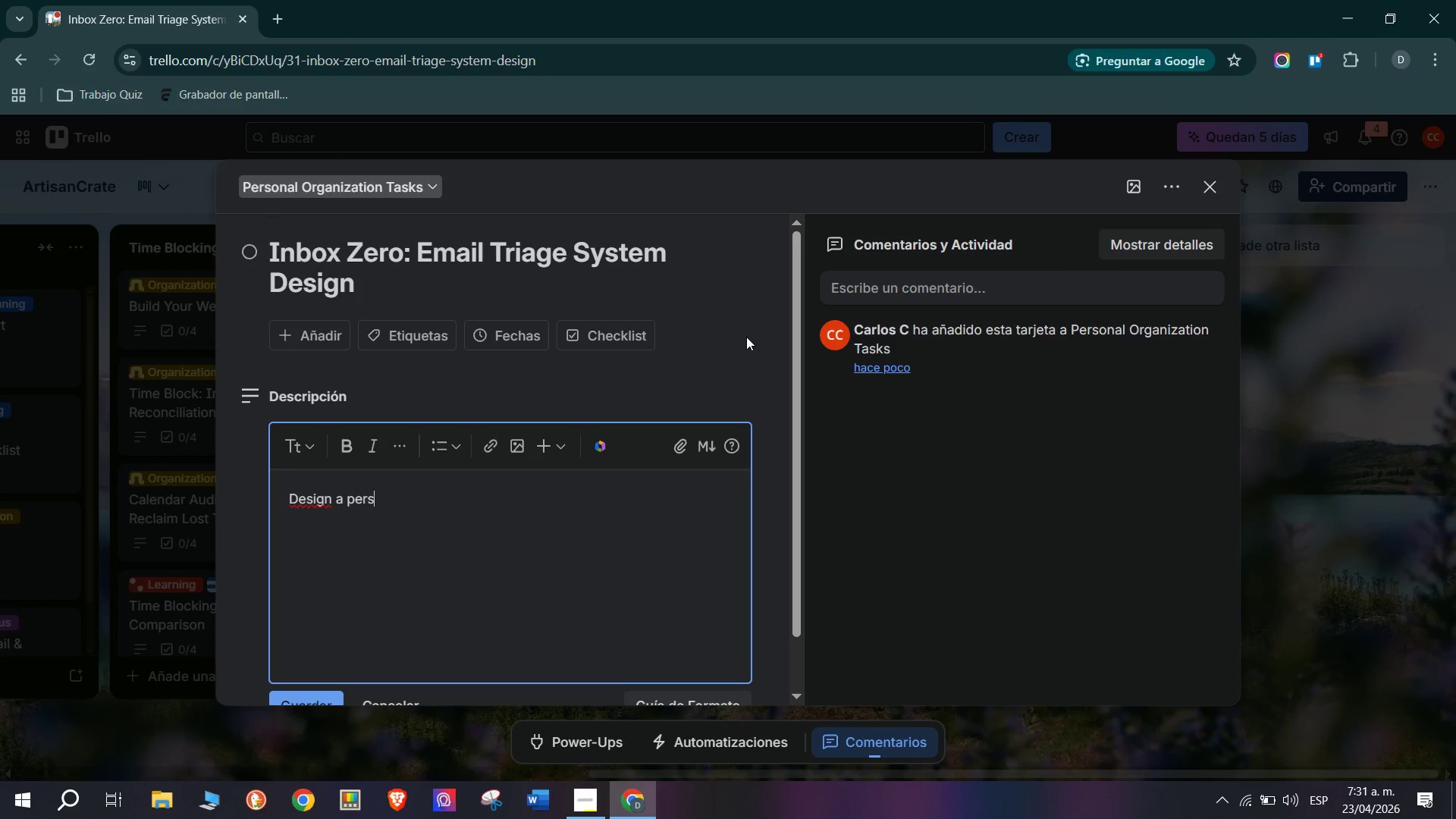 
type(onal email triage sy)
 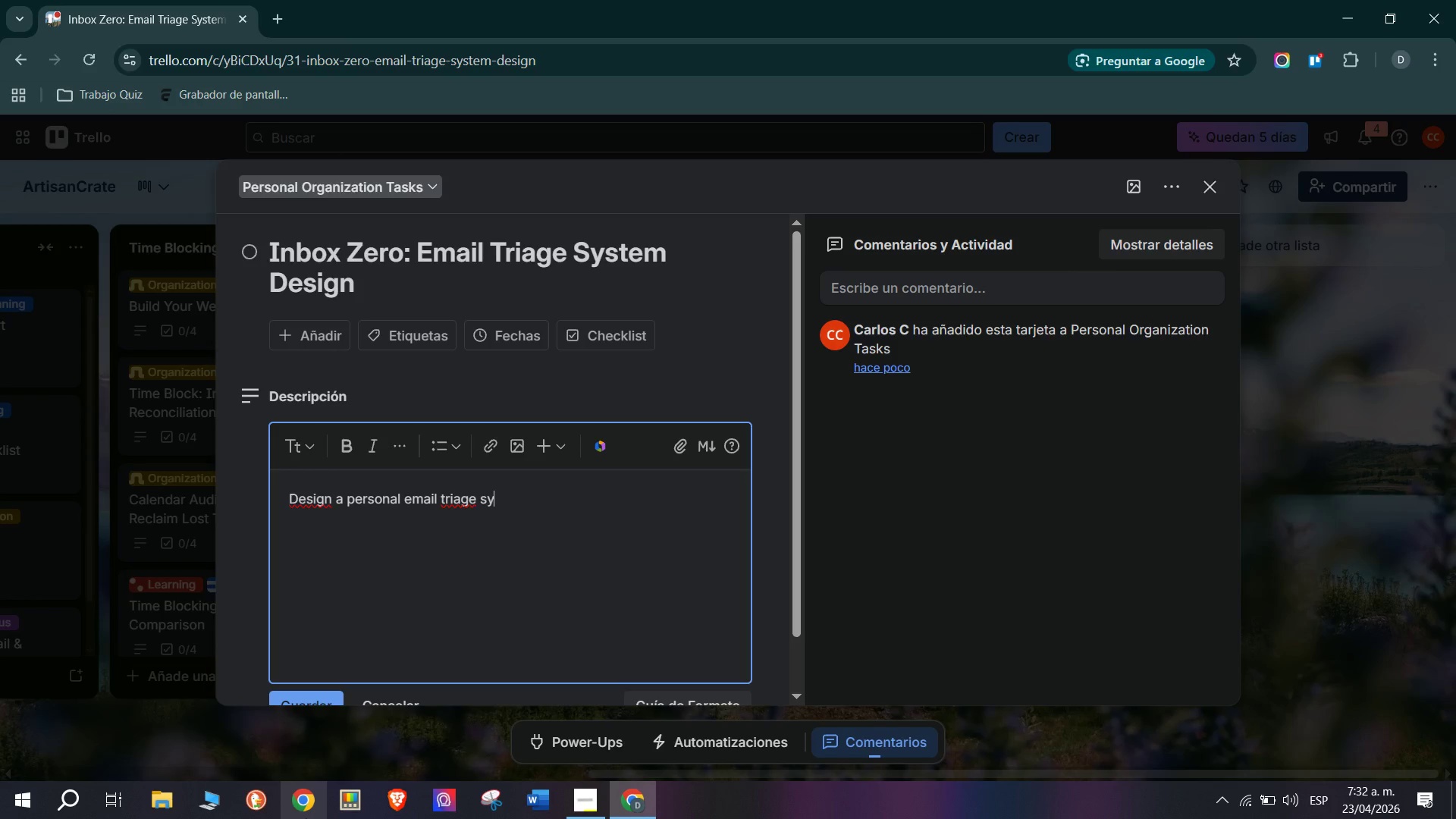 
type(stem)
 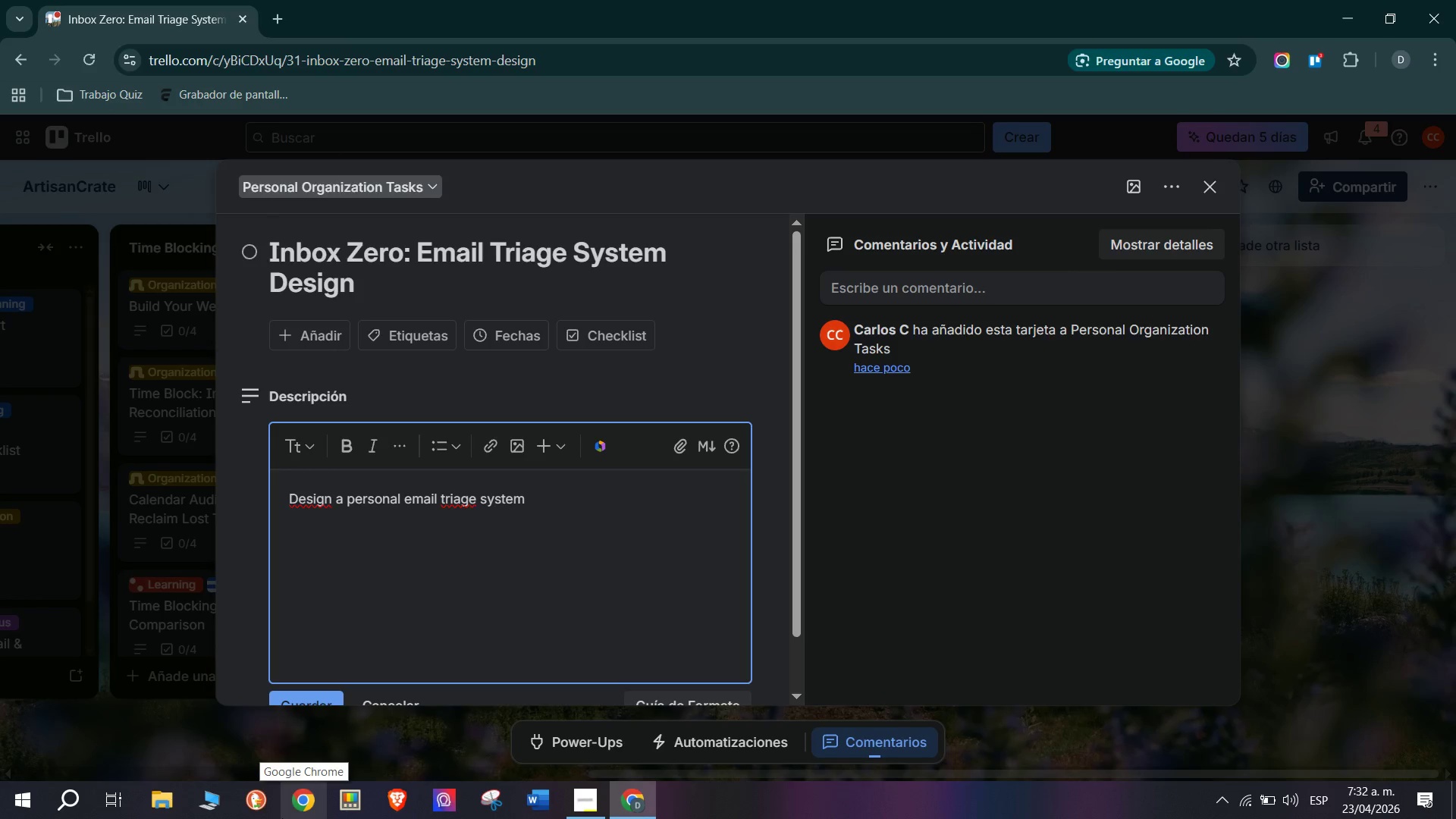 
type( that gets you)
 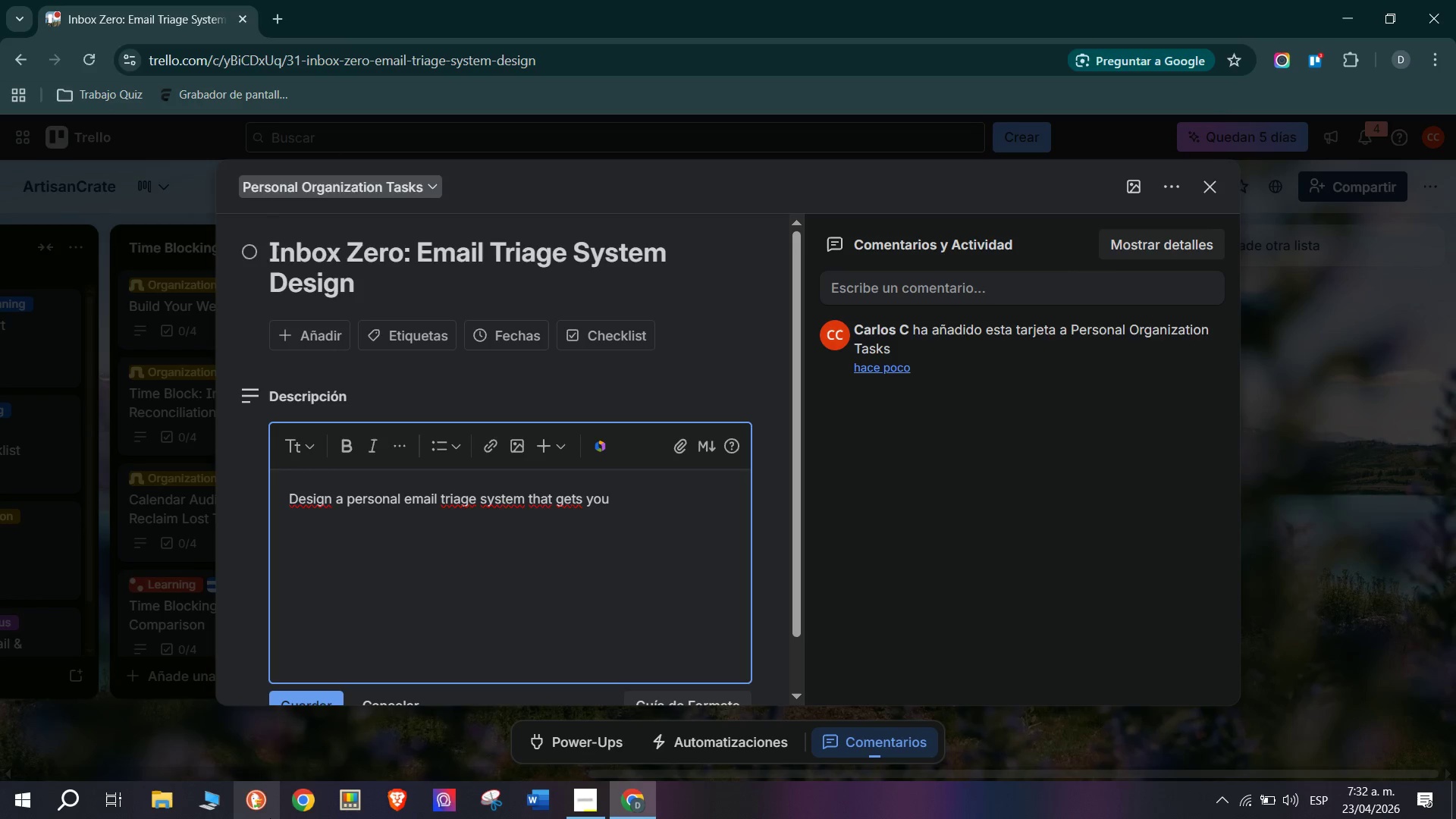 
type( to inbo)
 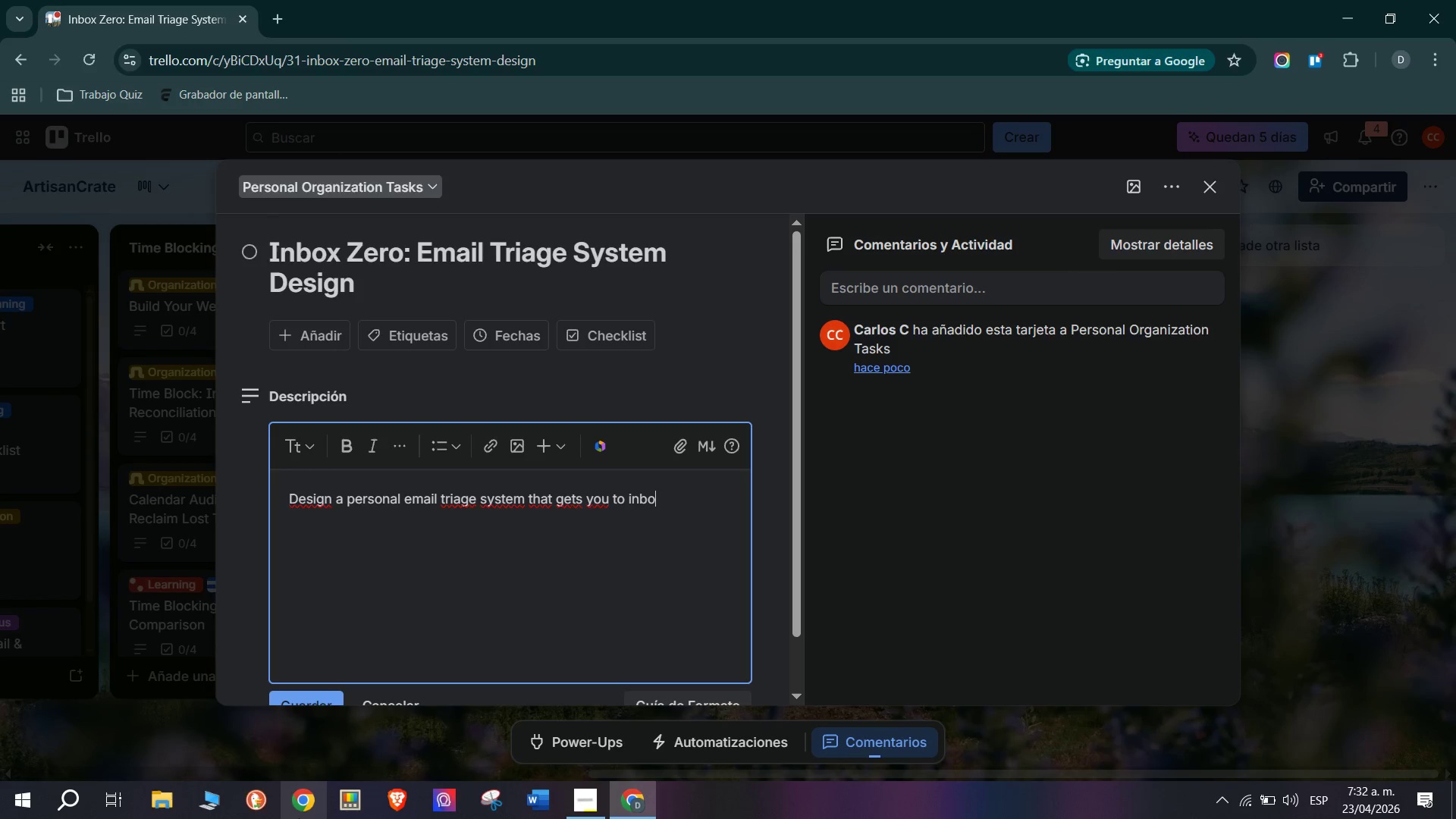 
key(X)
 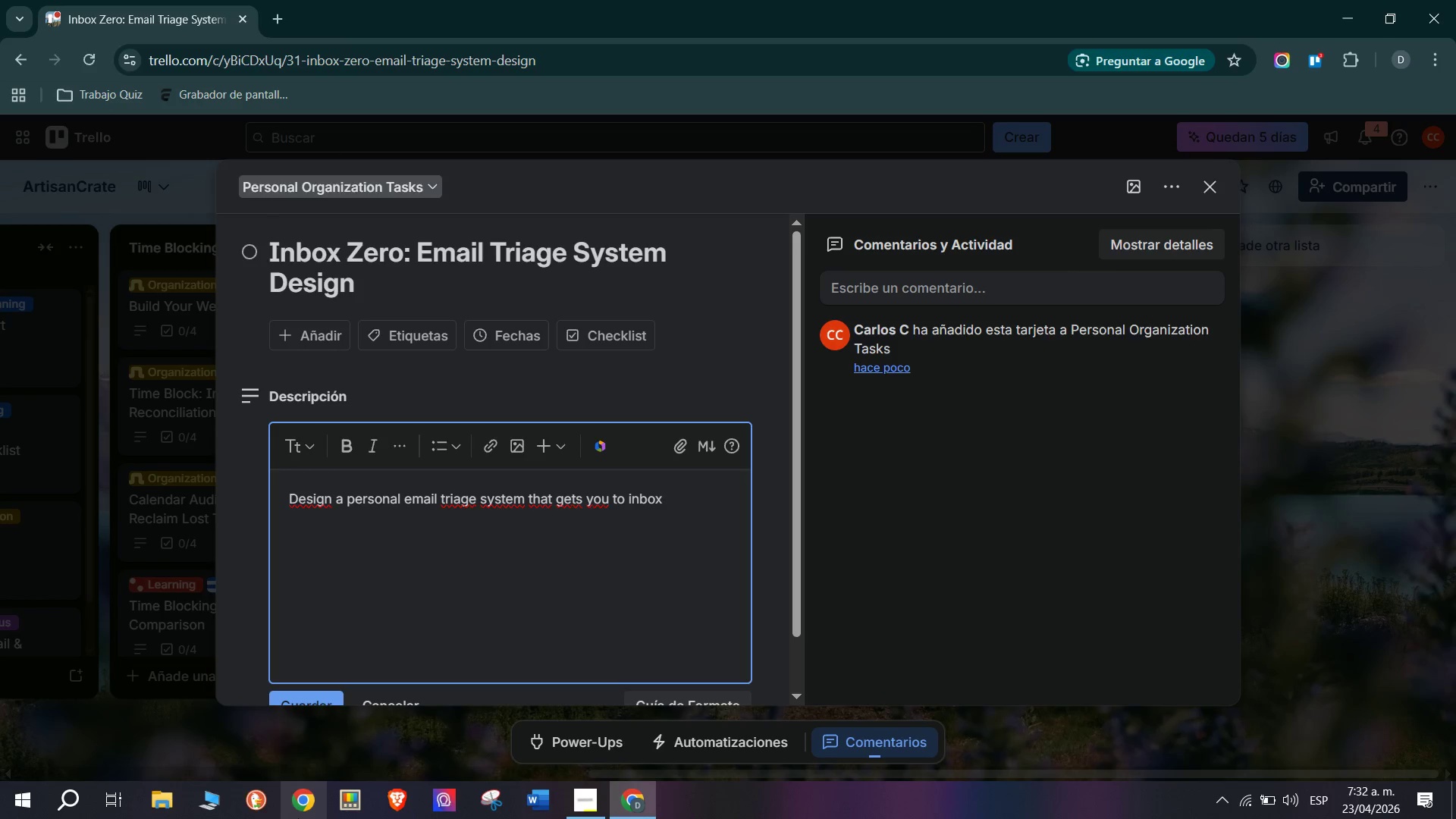 
key(Period)
 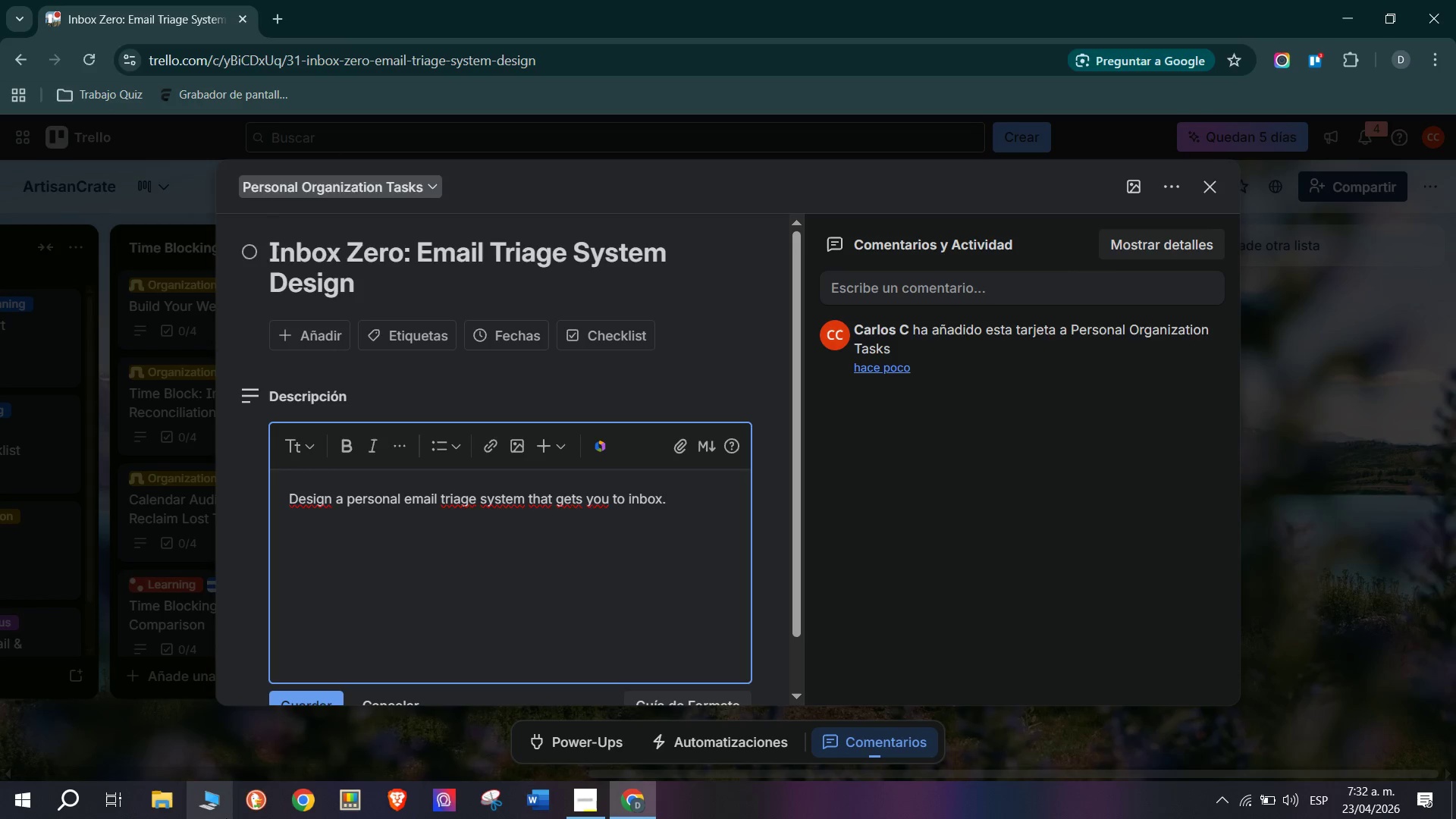 
key(Backspace)
type( Zero ec)
key(Backspace)
 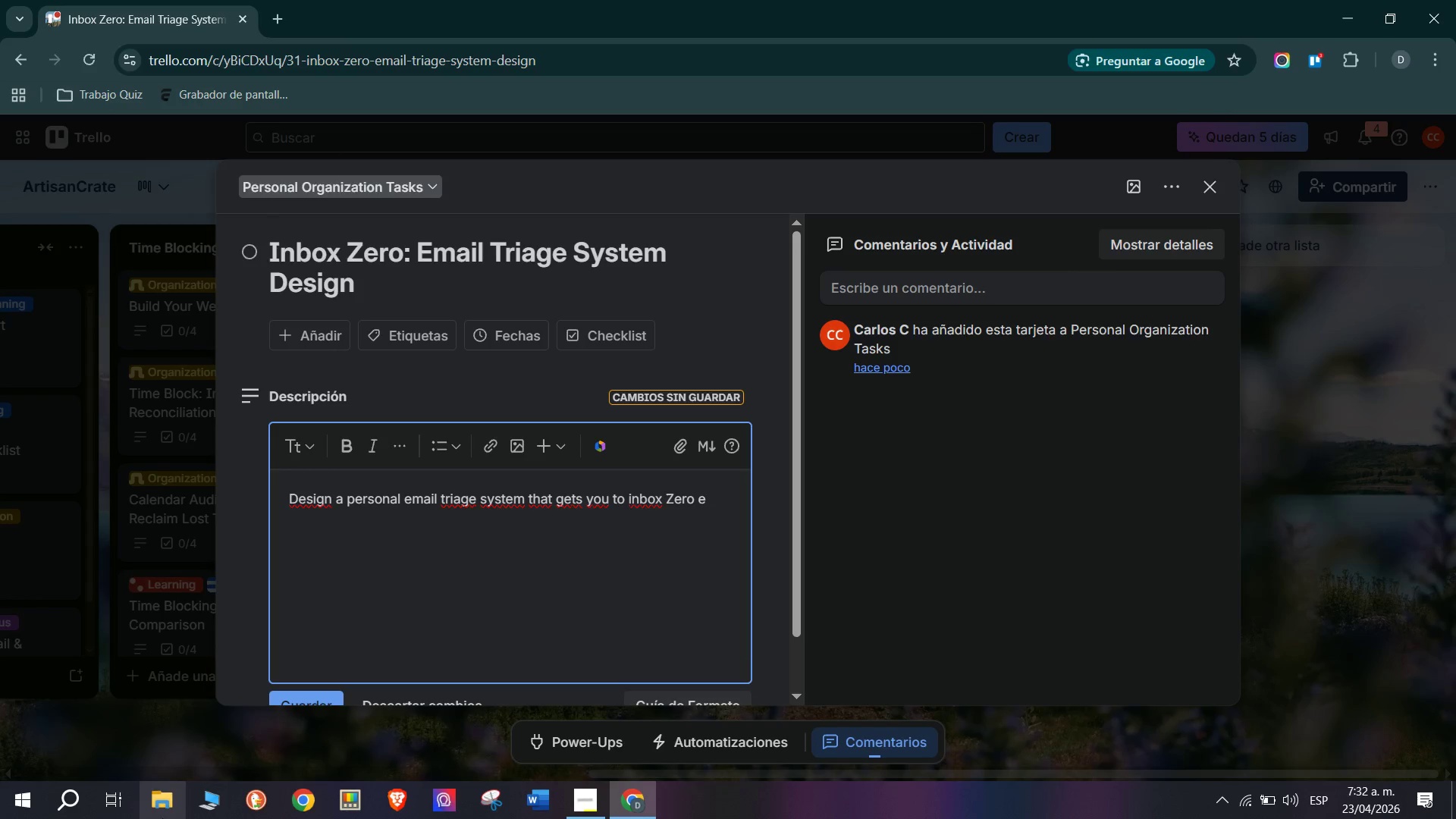 
type(very fr)
 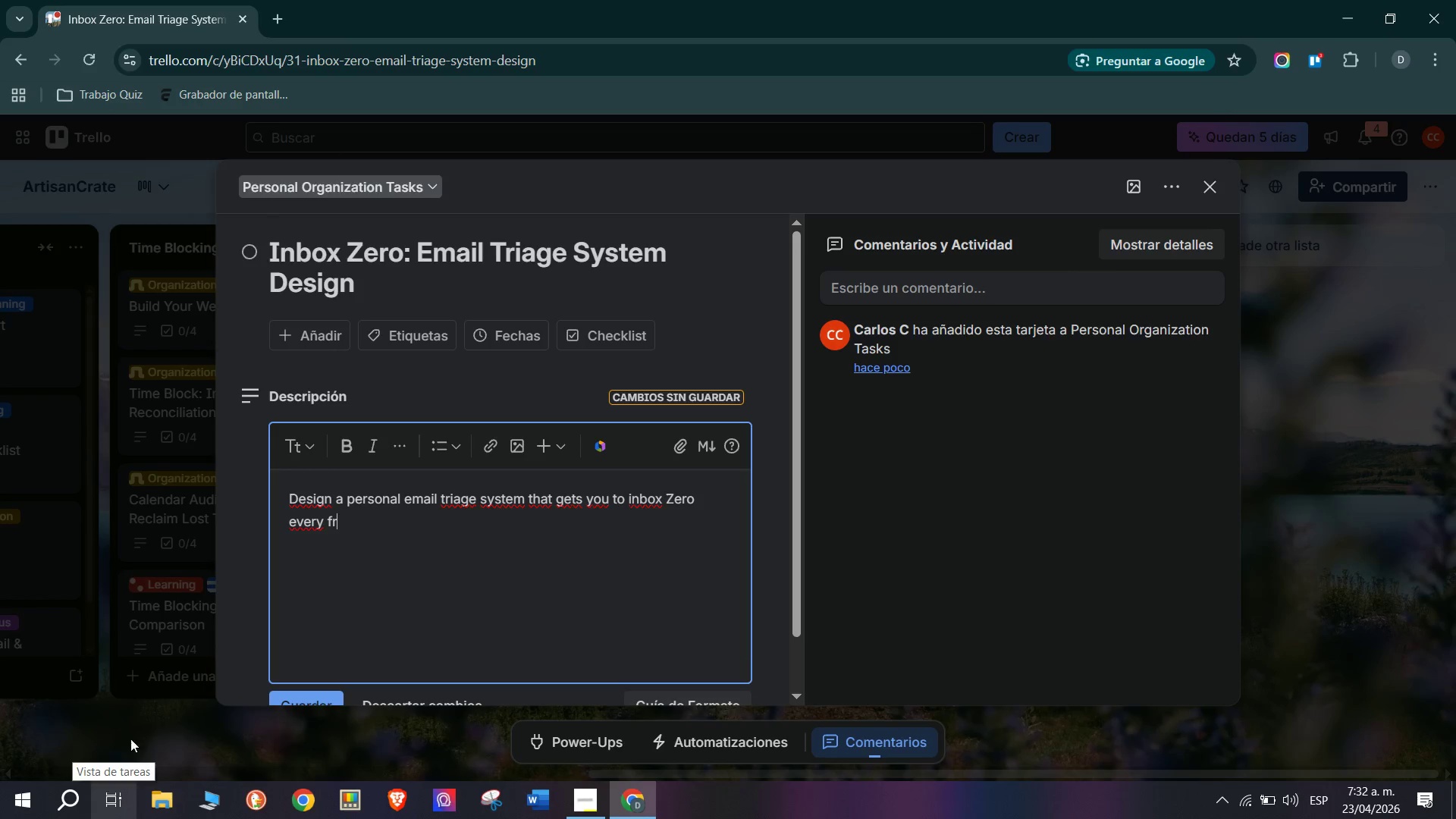 
type(iday. ArtisanCrate;s ops team f)
 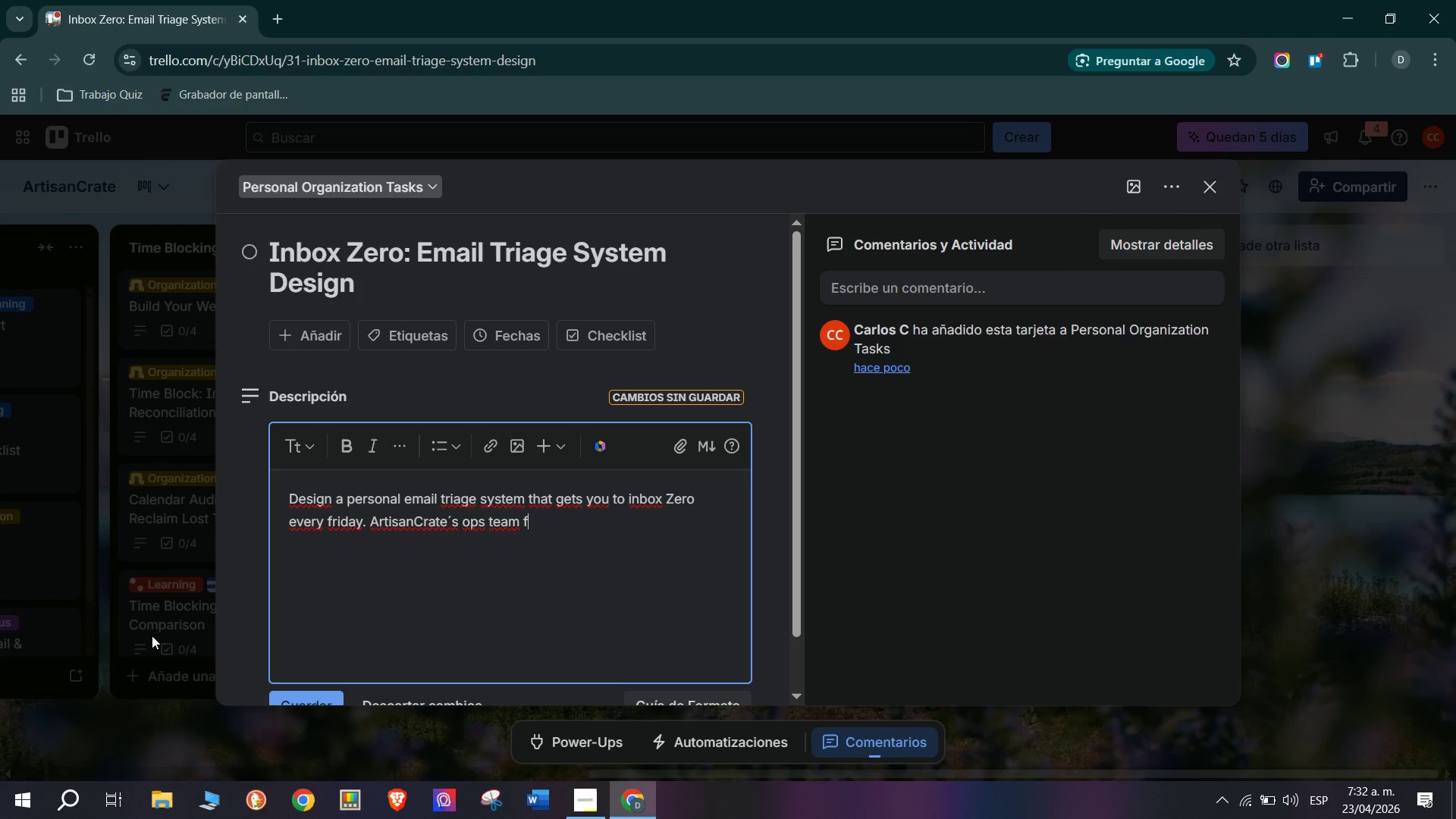 
type(ields h)
 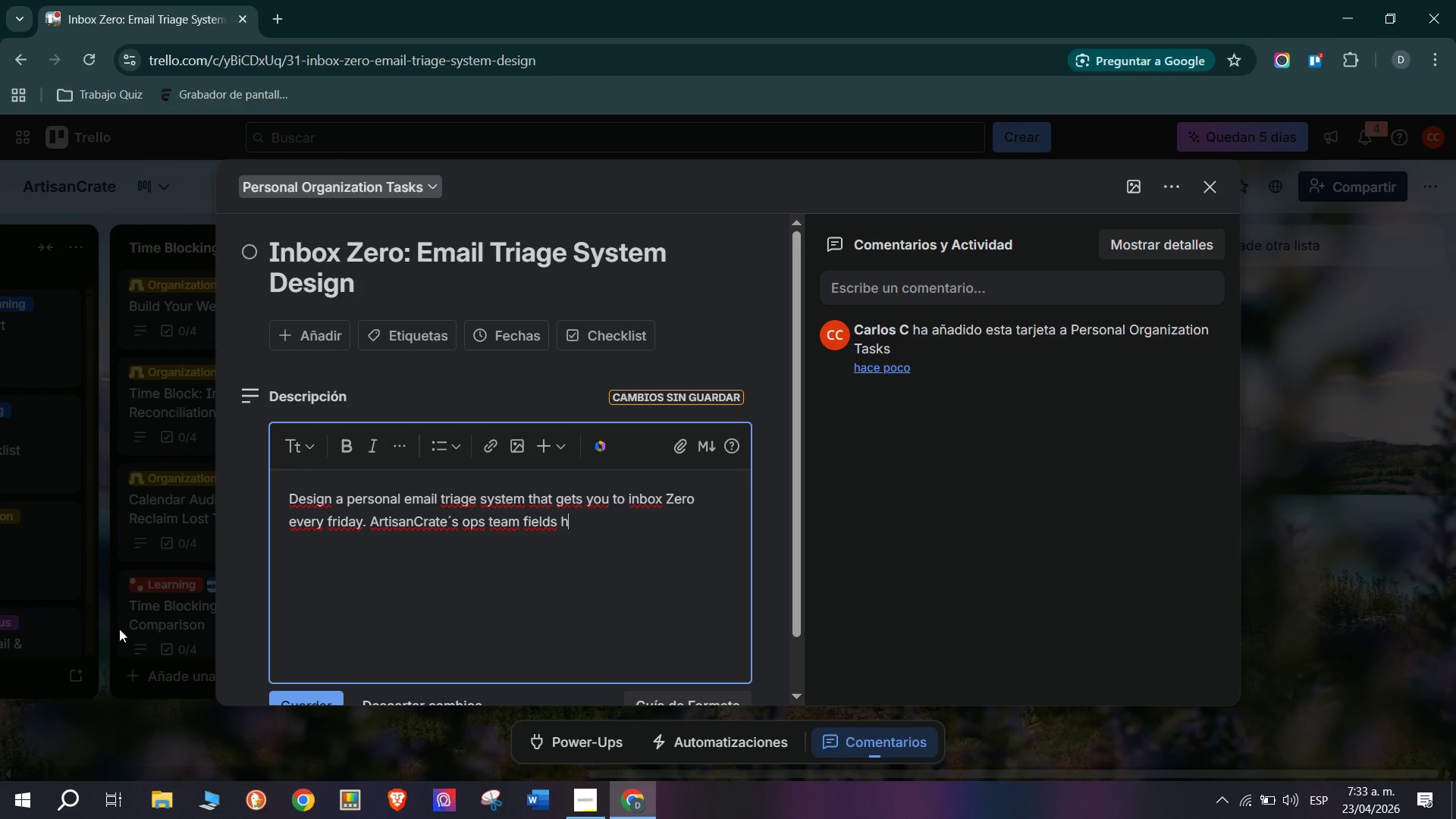 
type(ight)
key(Backspace)
type( email vol)
 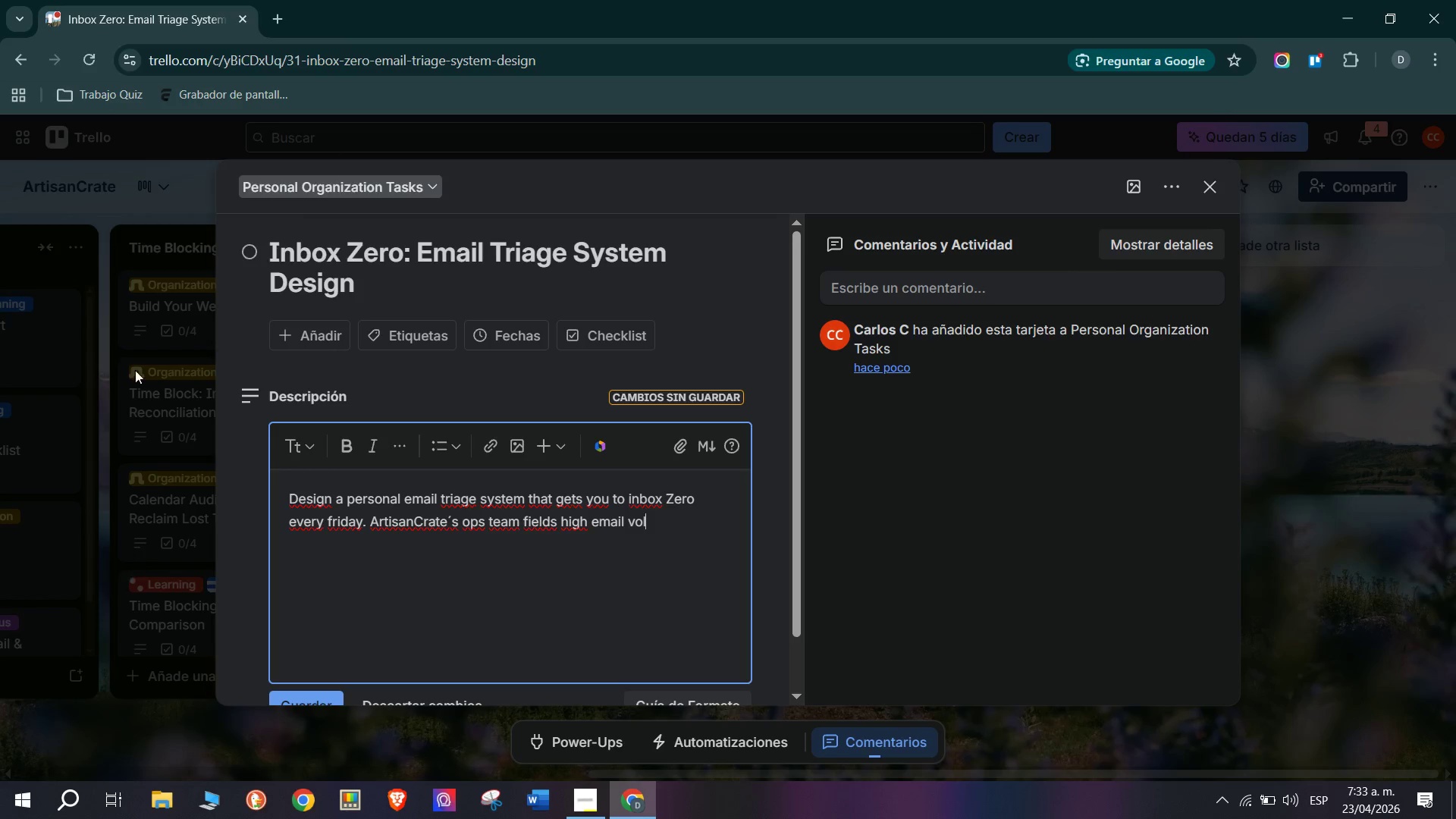 
type(ume from sup)
 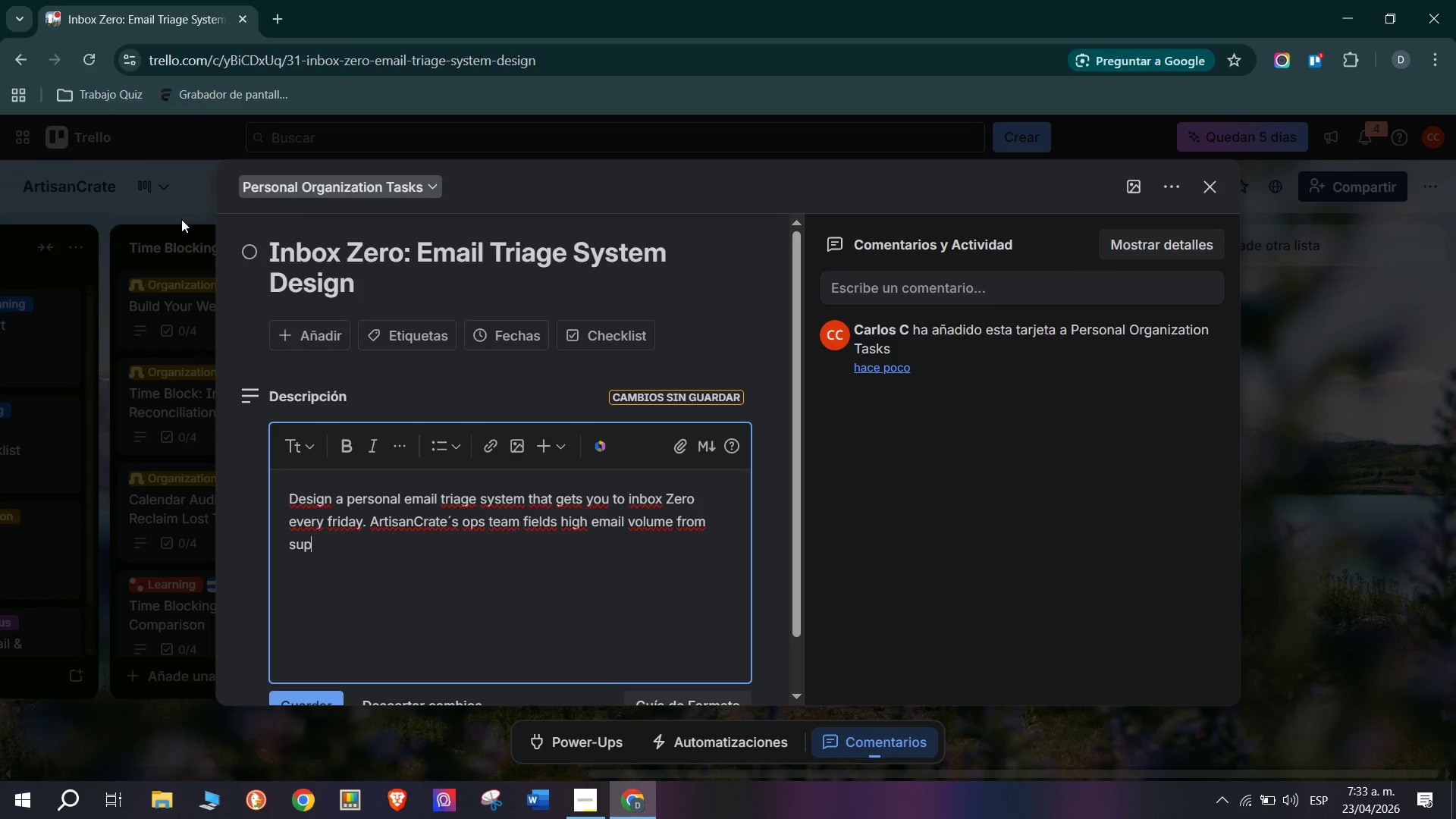 
type(plier,)
key(Backspace)
type(s, )
 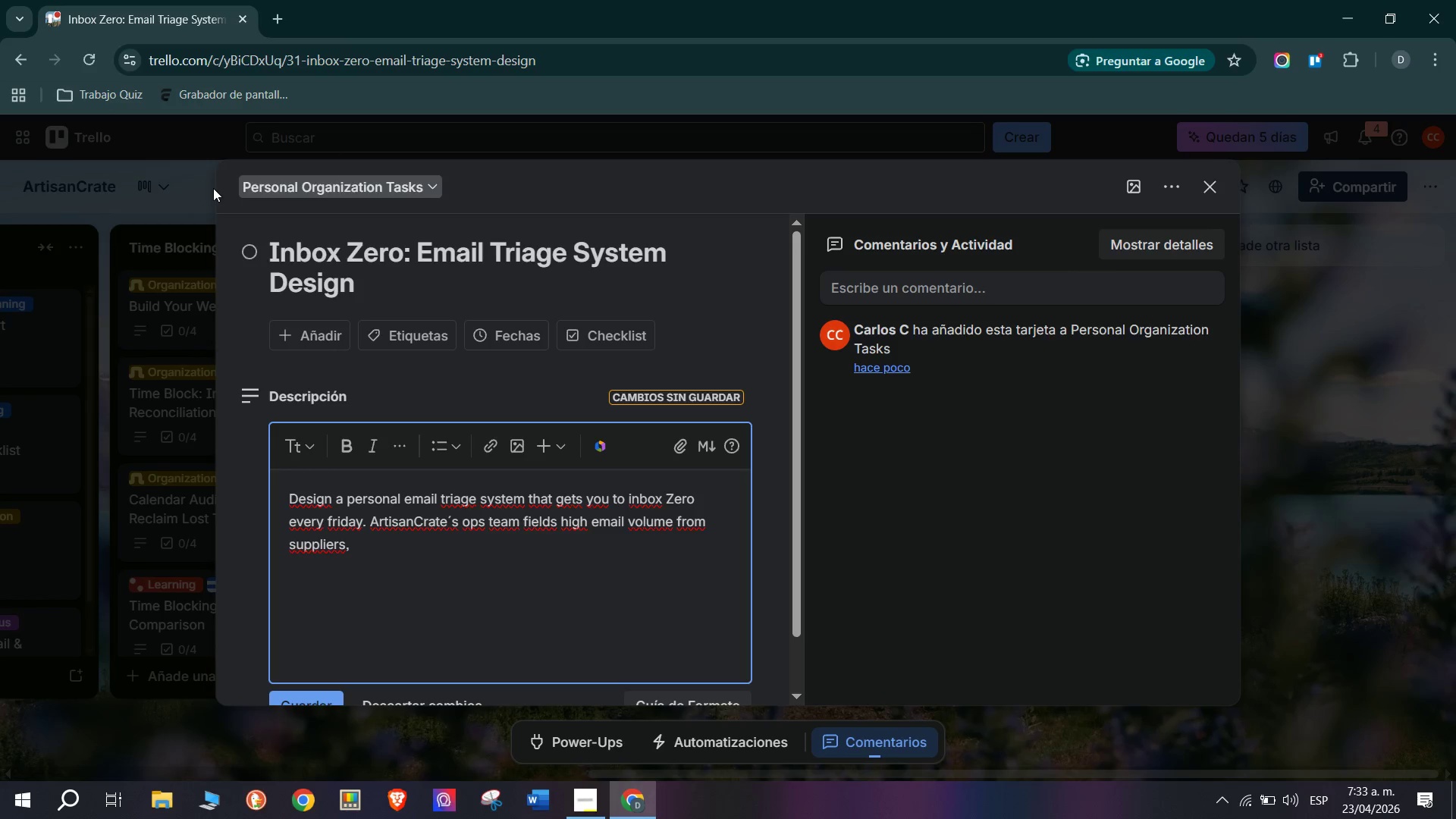 
wait(9.09)
 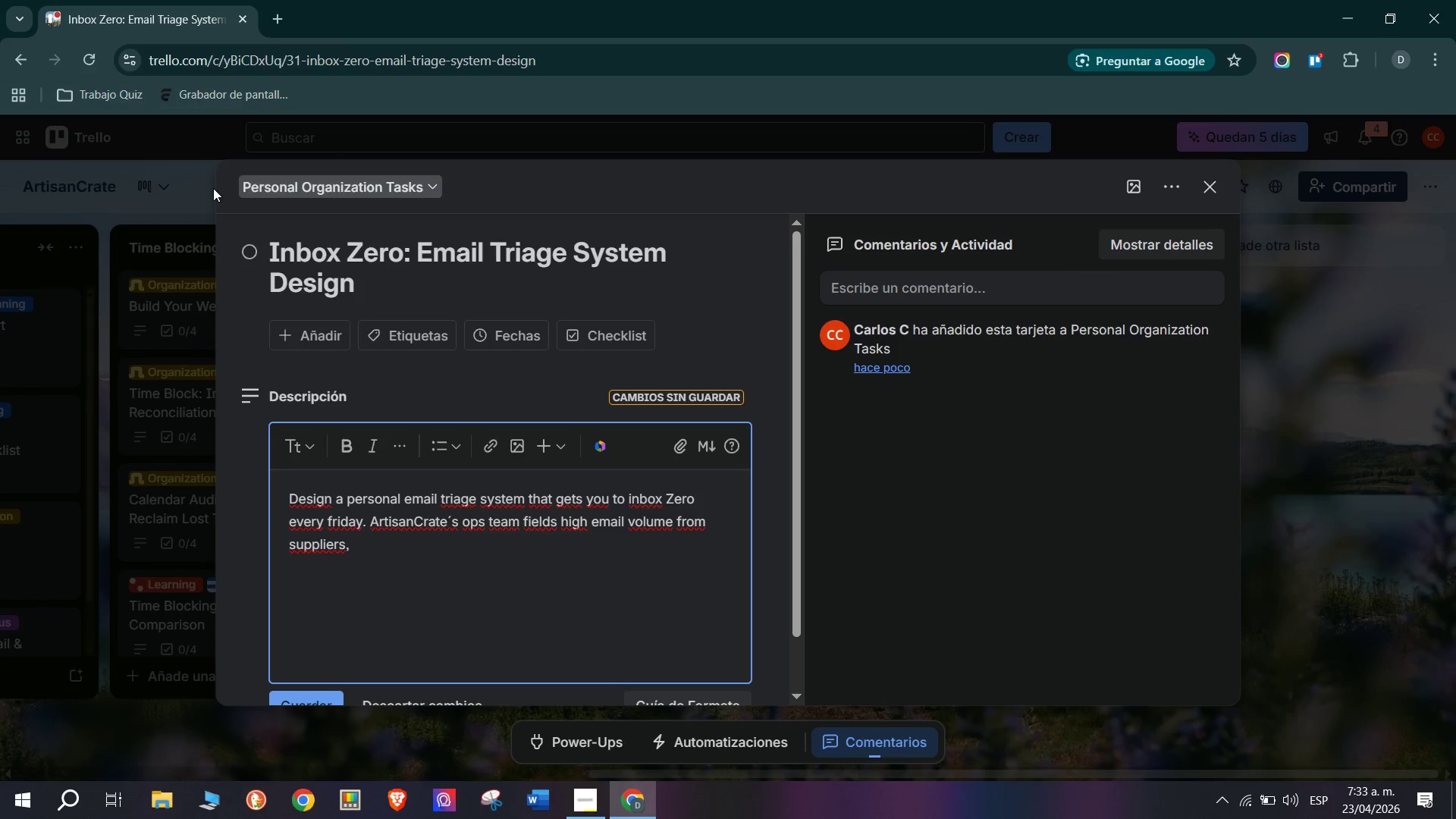 
type(customr)
key(Backspace)
type(er)
 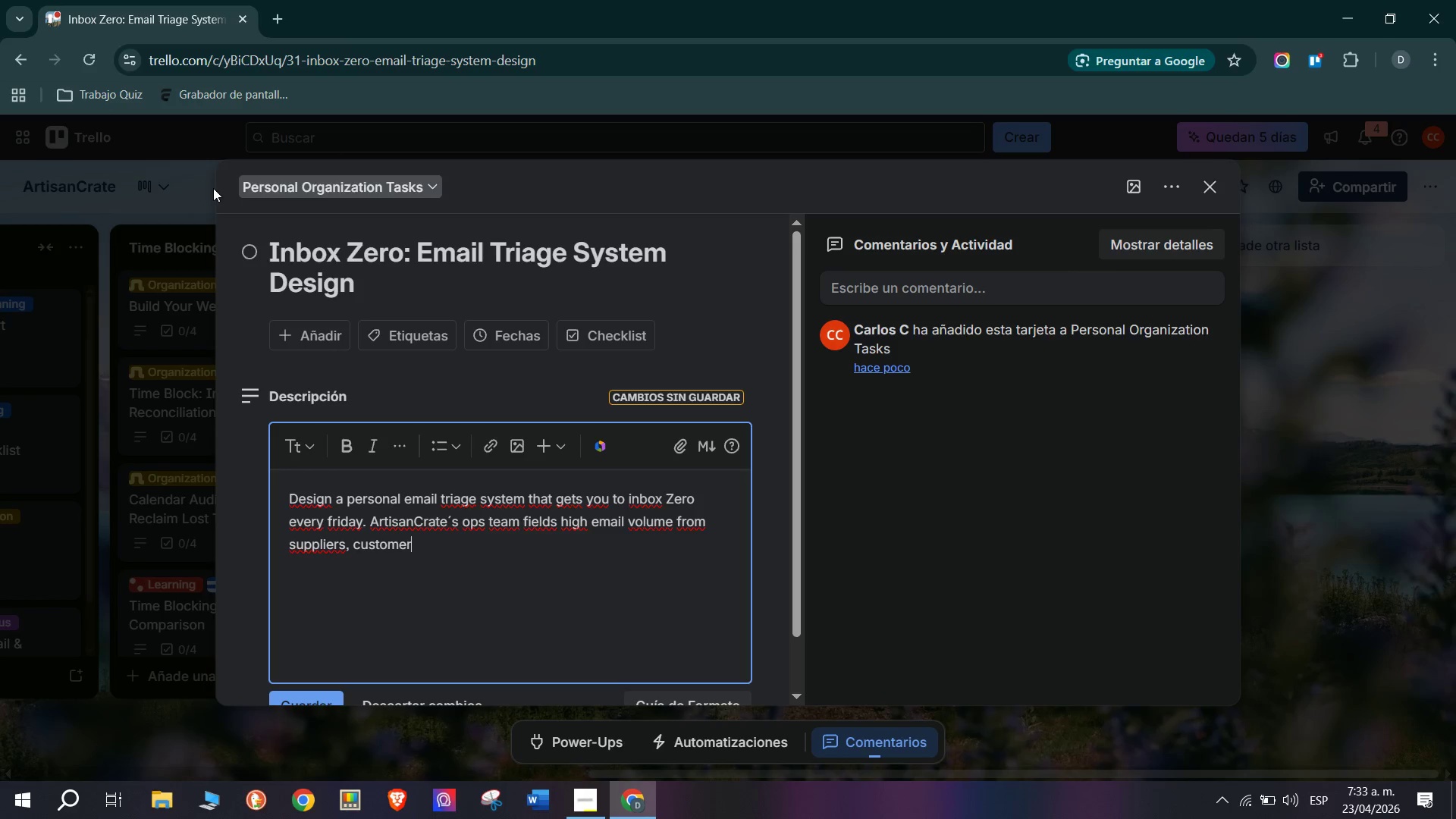 
type(s, and internal teams. Witho)
 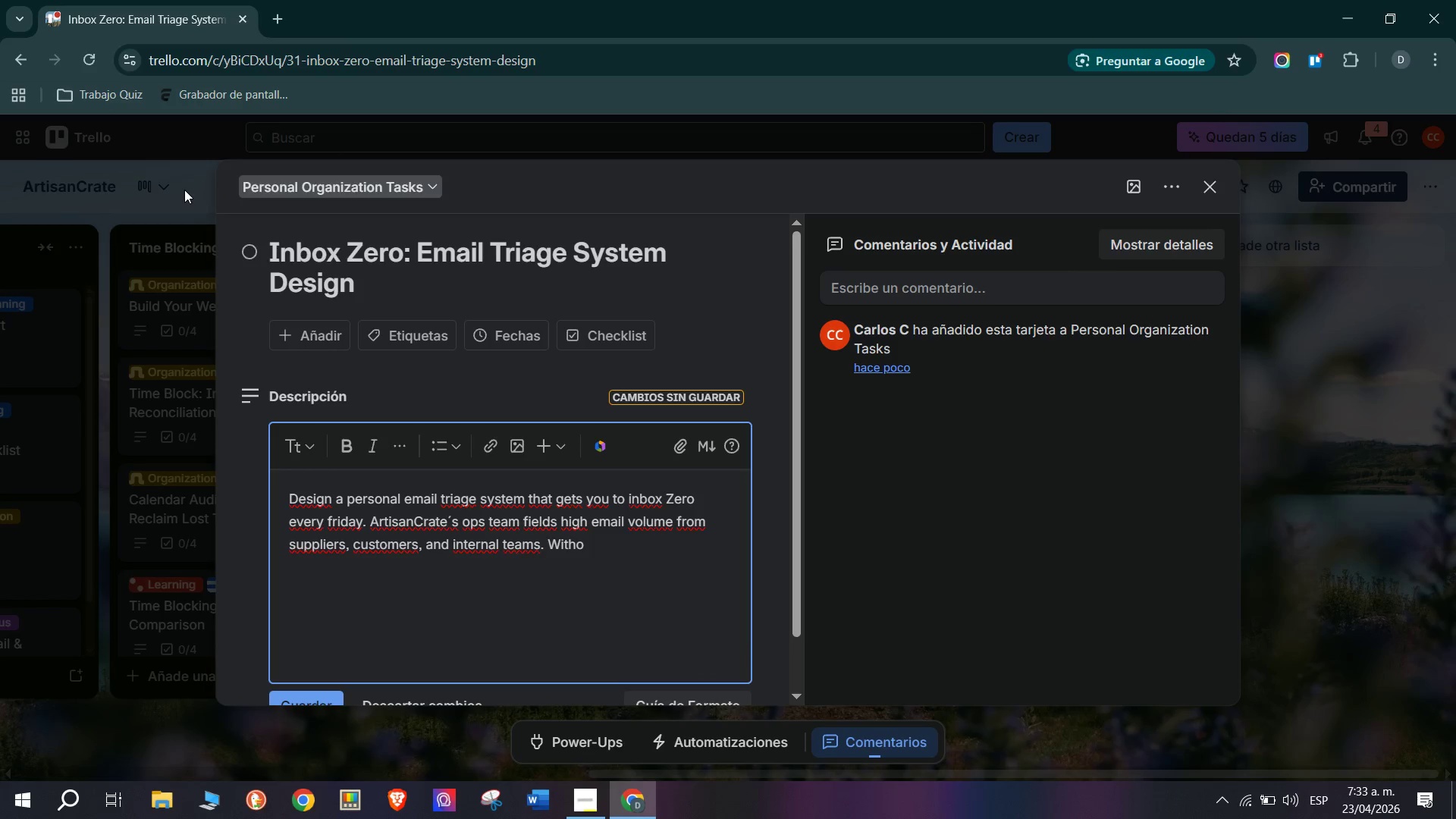 
type(ut a triage s)
 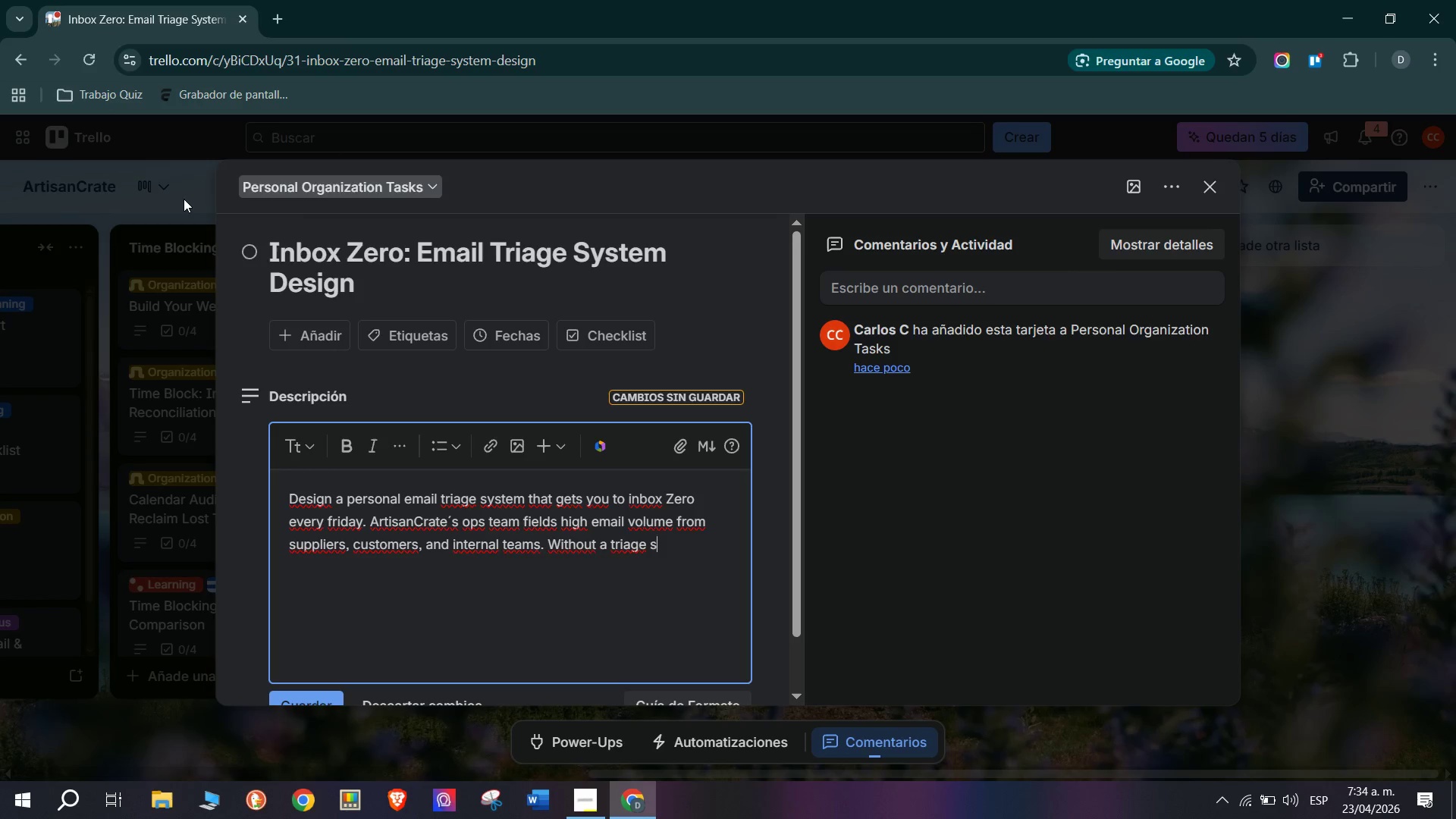 
type(ystem,)
 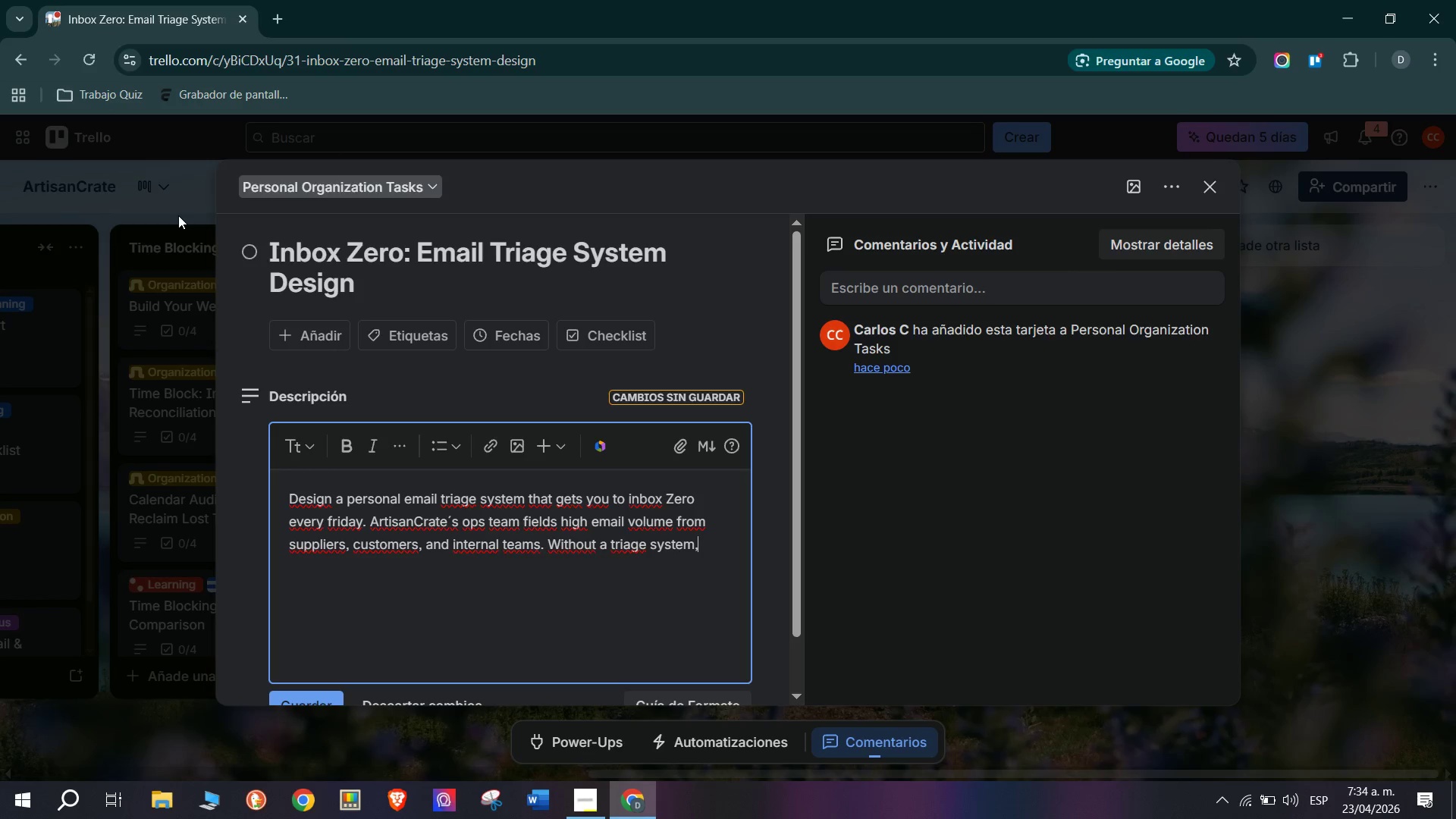 
type( your)
 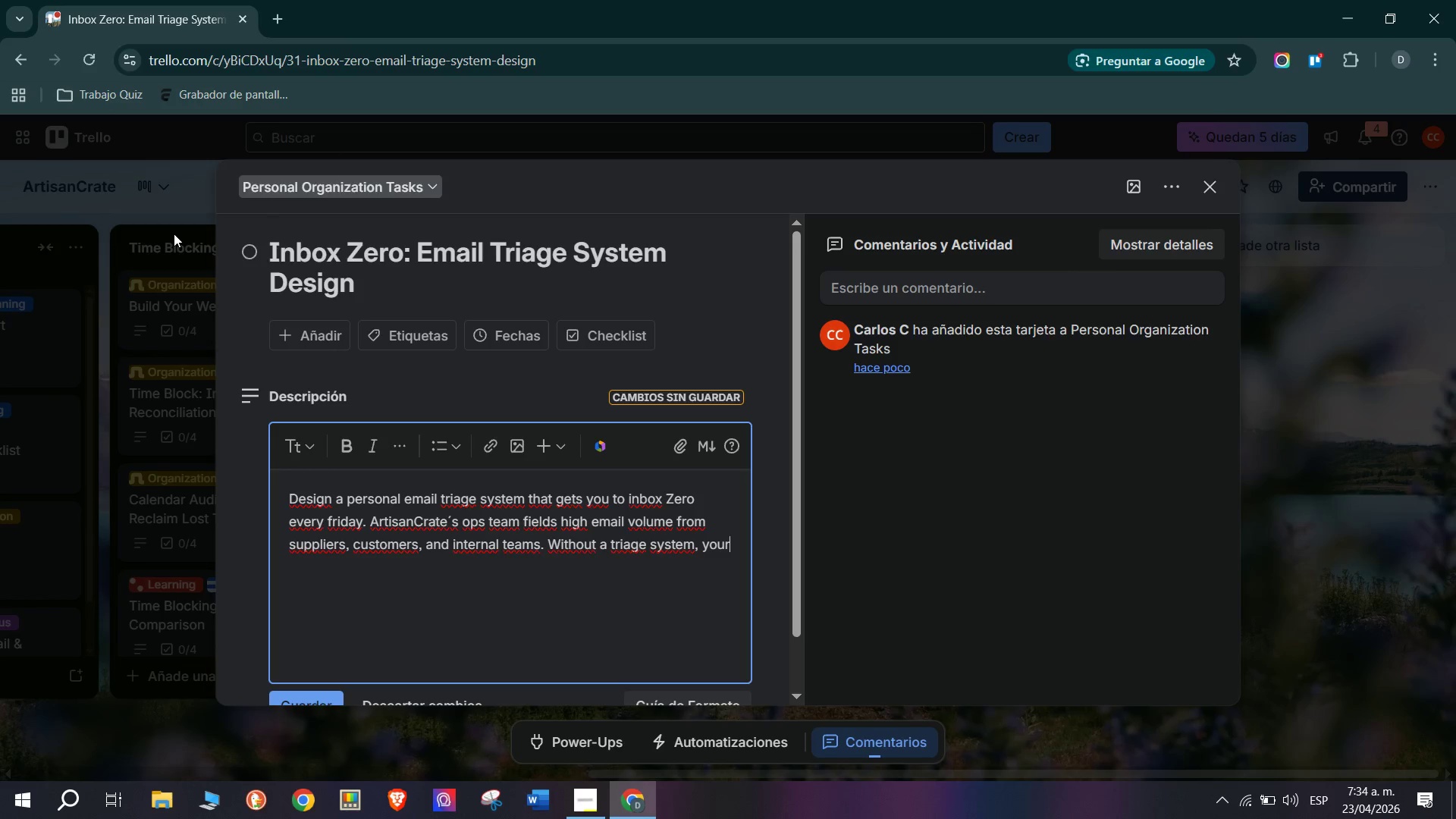 
type( inbox becomes a seco)
 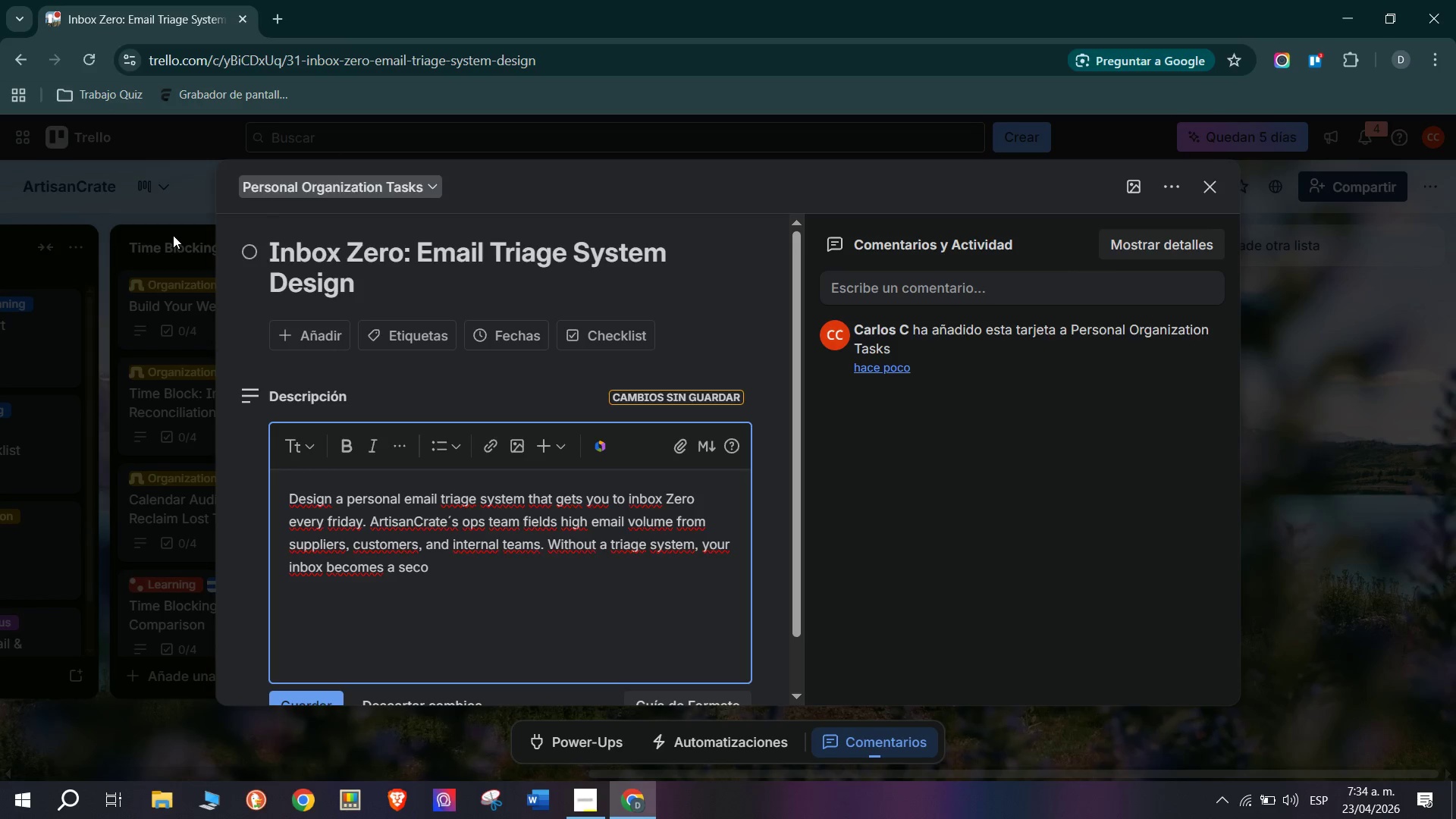 
type(nd to)
 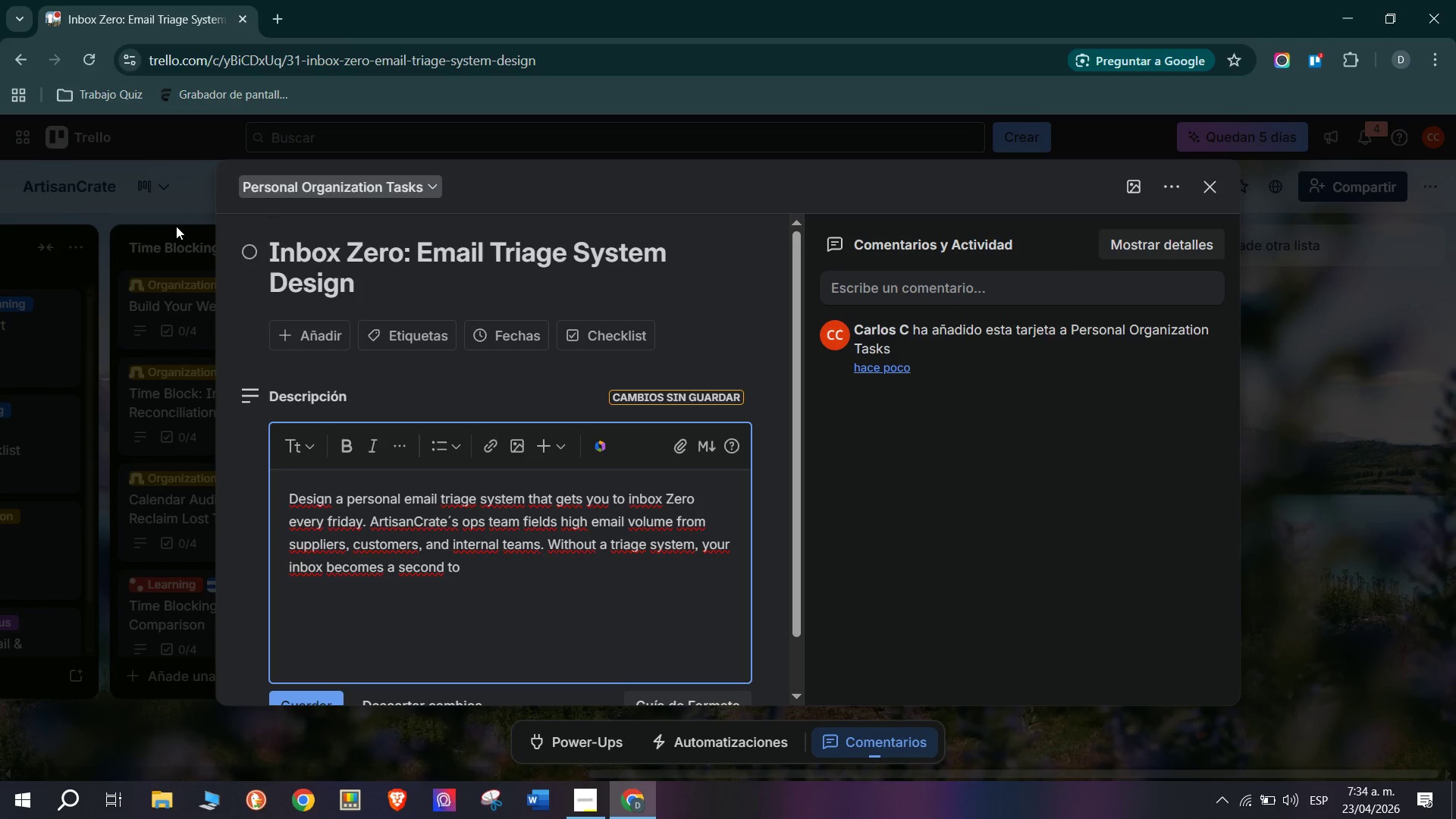 
type(-f)
key(Backspace)
type(do list that works agai)
 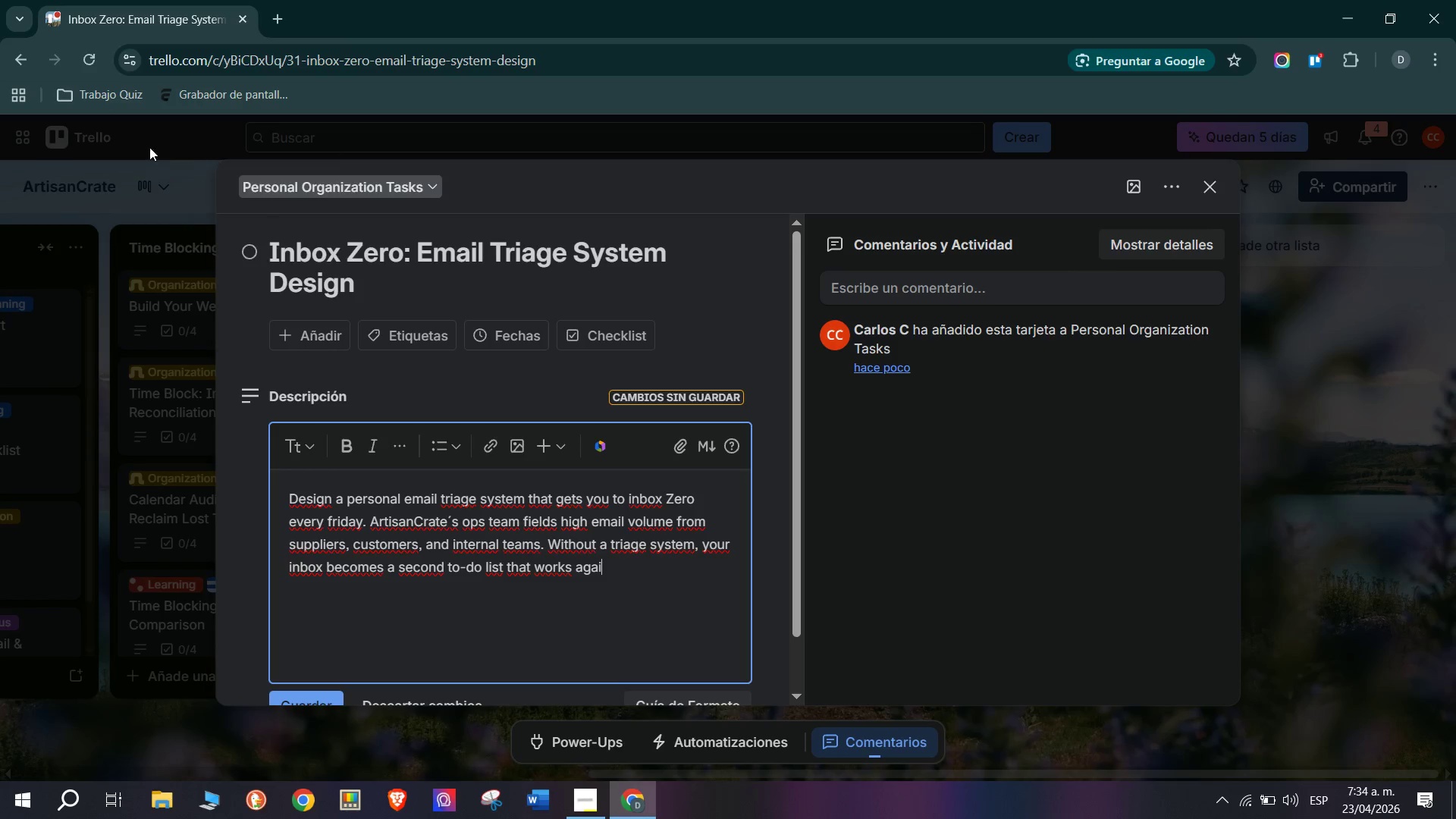 
type(nst you.)
 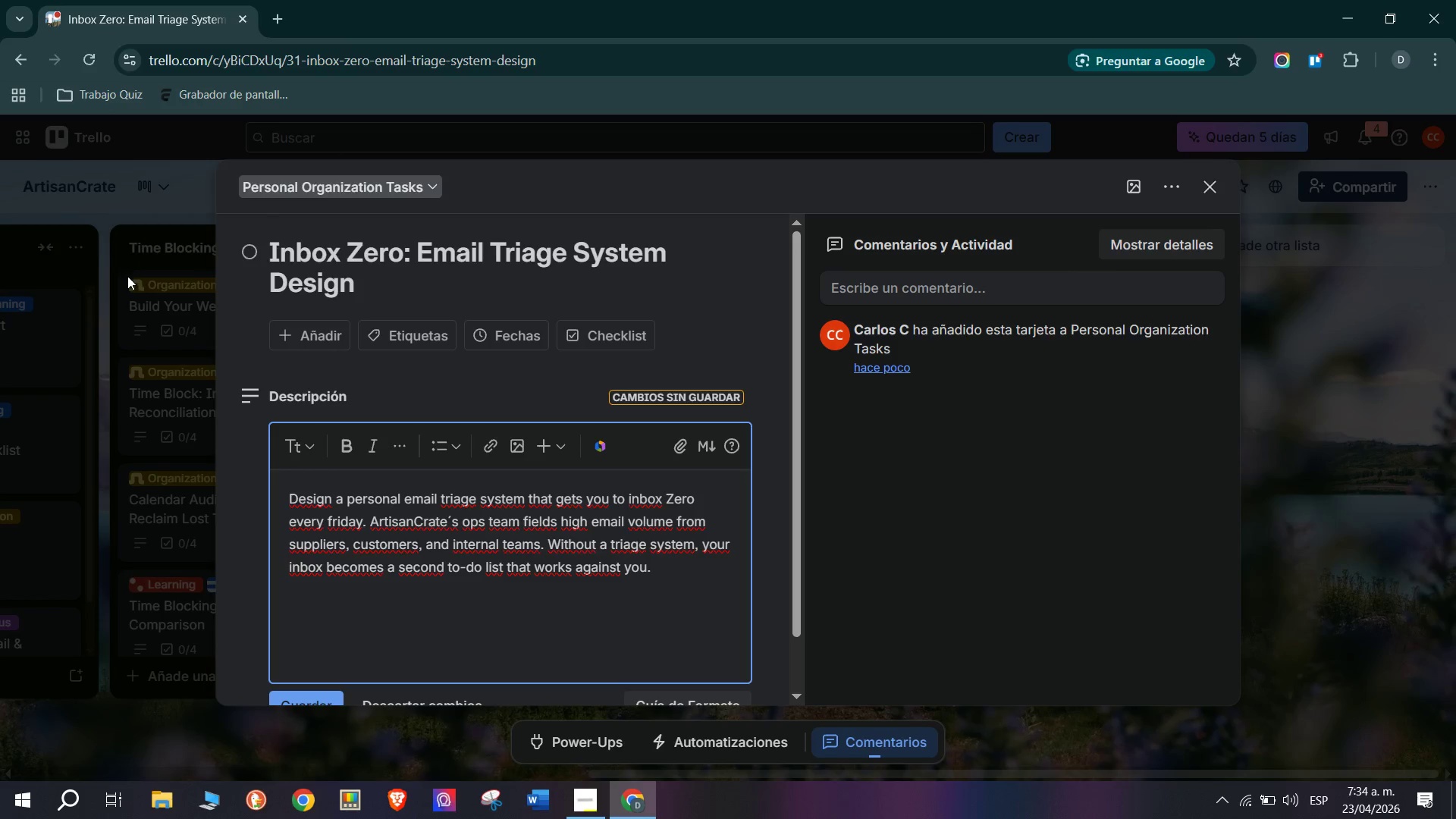 
scroll: coordinate [425, 503], scroll_direction: down, amount: 3.0
 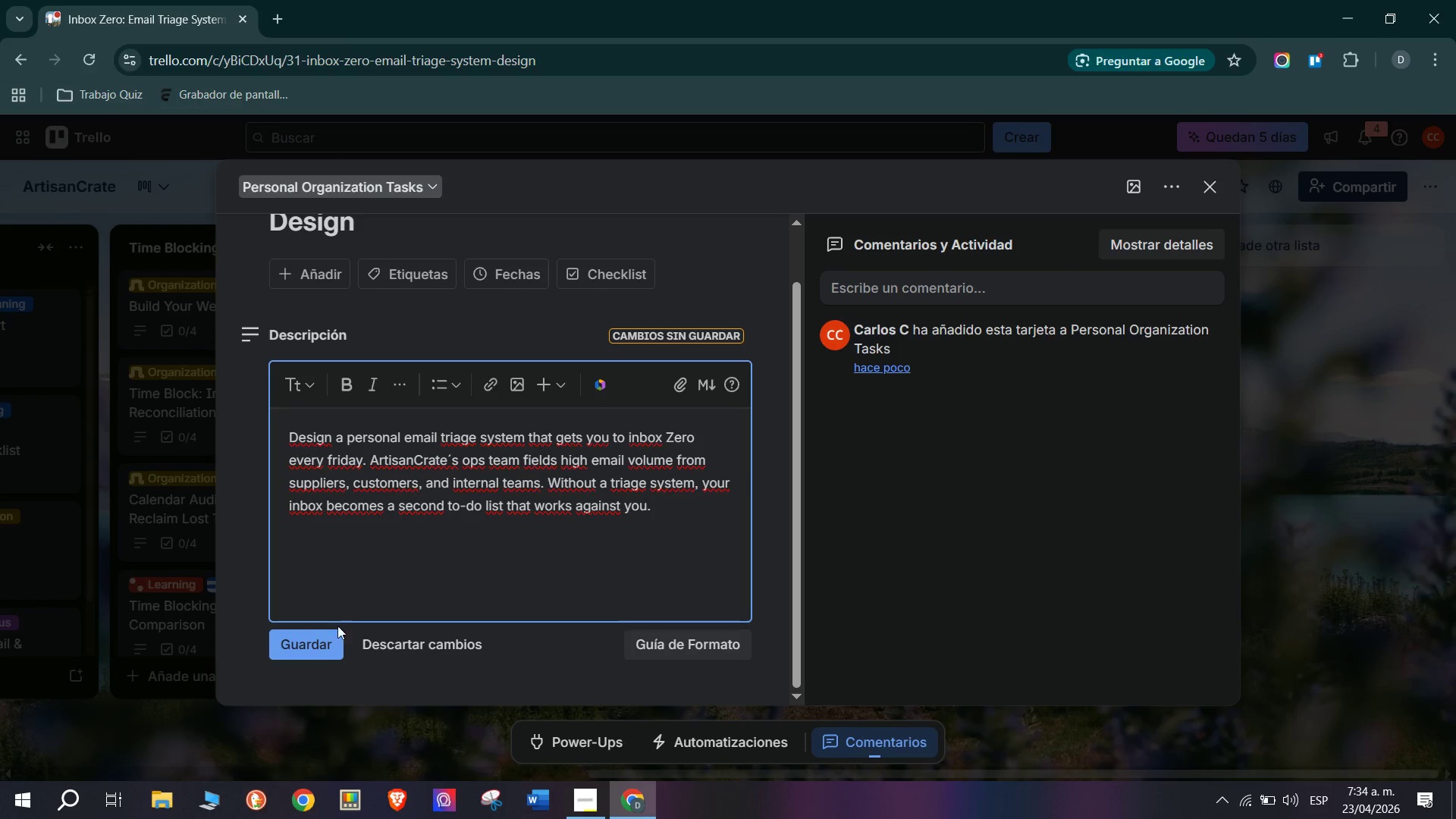 
left_click([340, 637])
 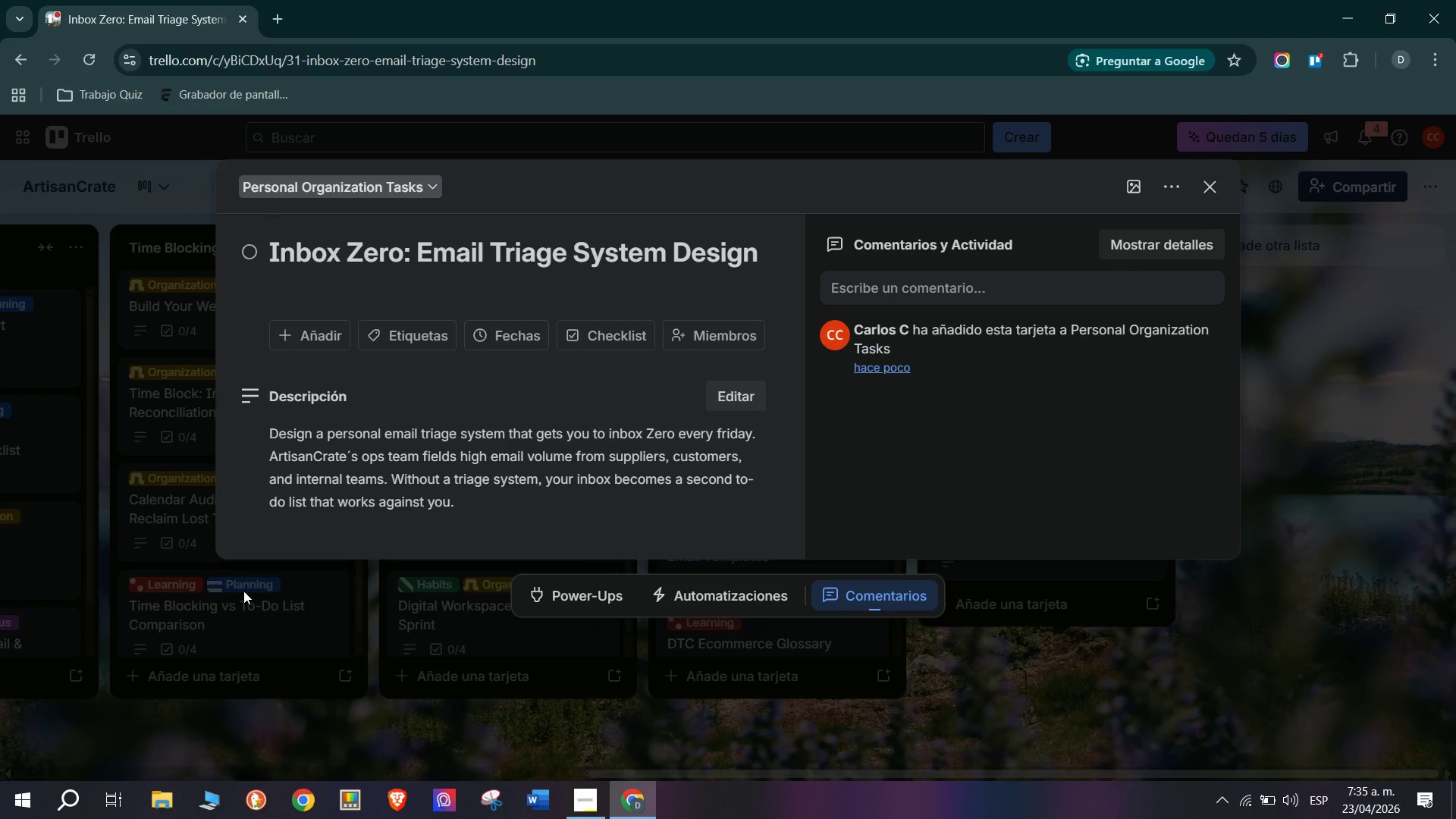 
wait(54.17)
 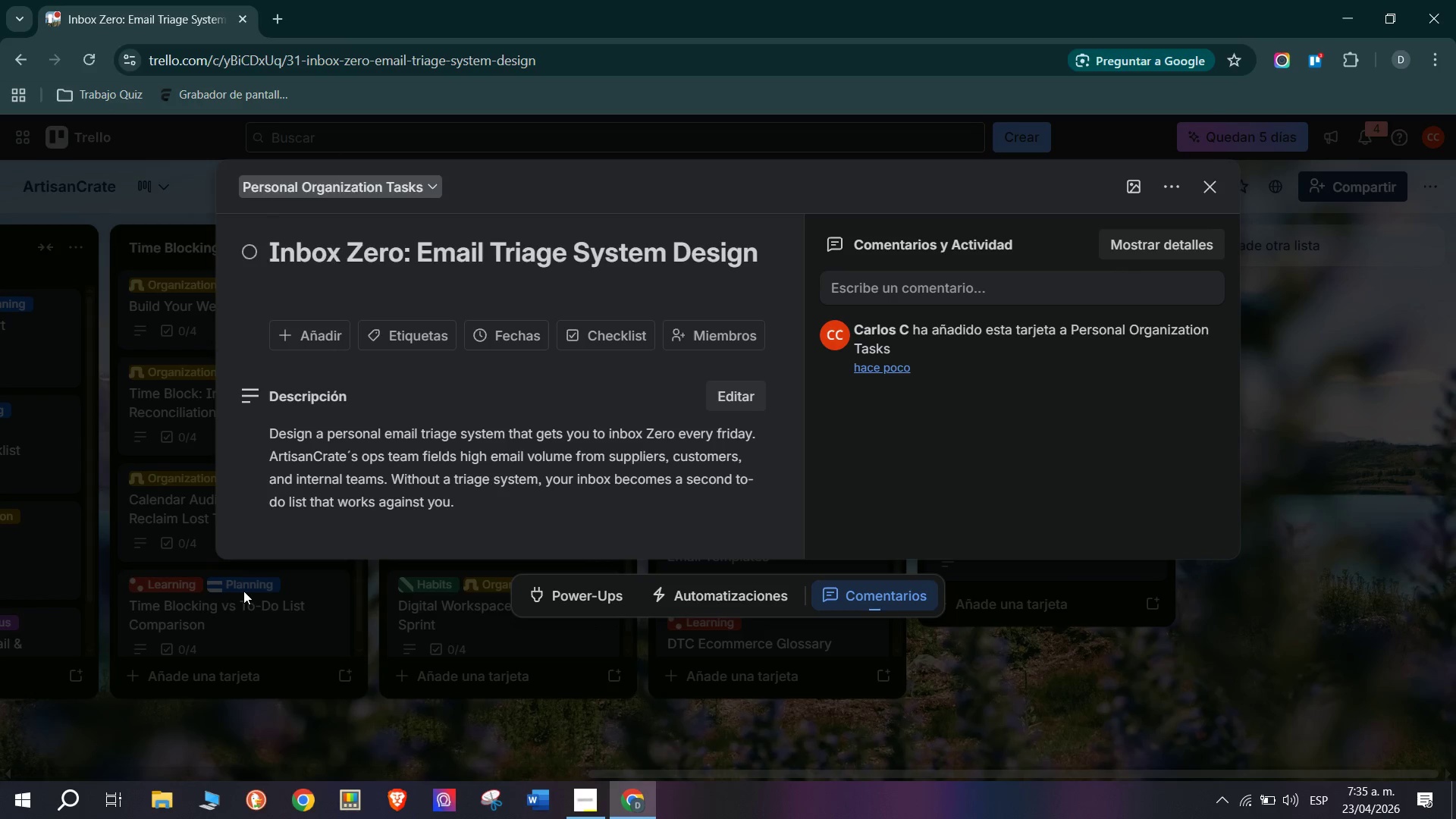 
left_click([533, 340])
 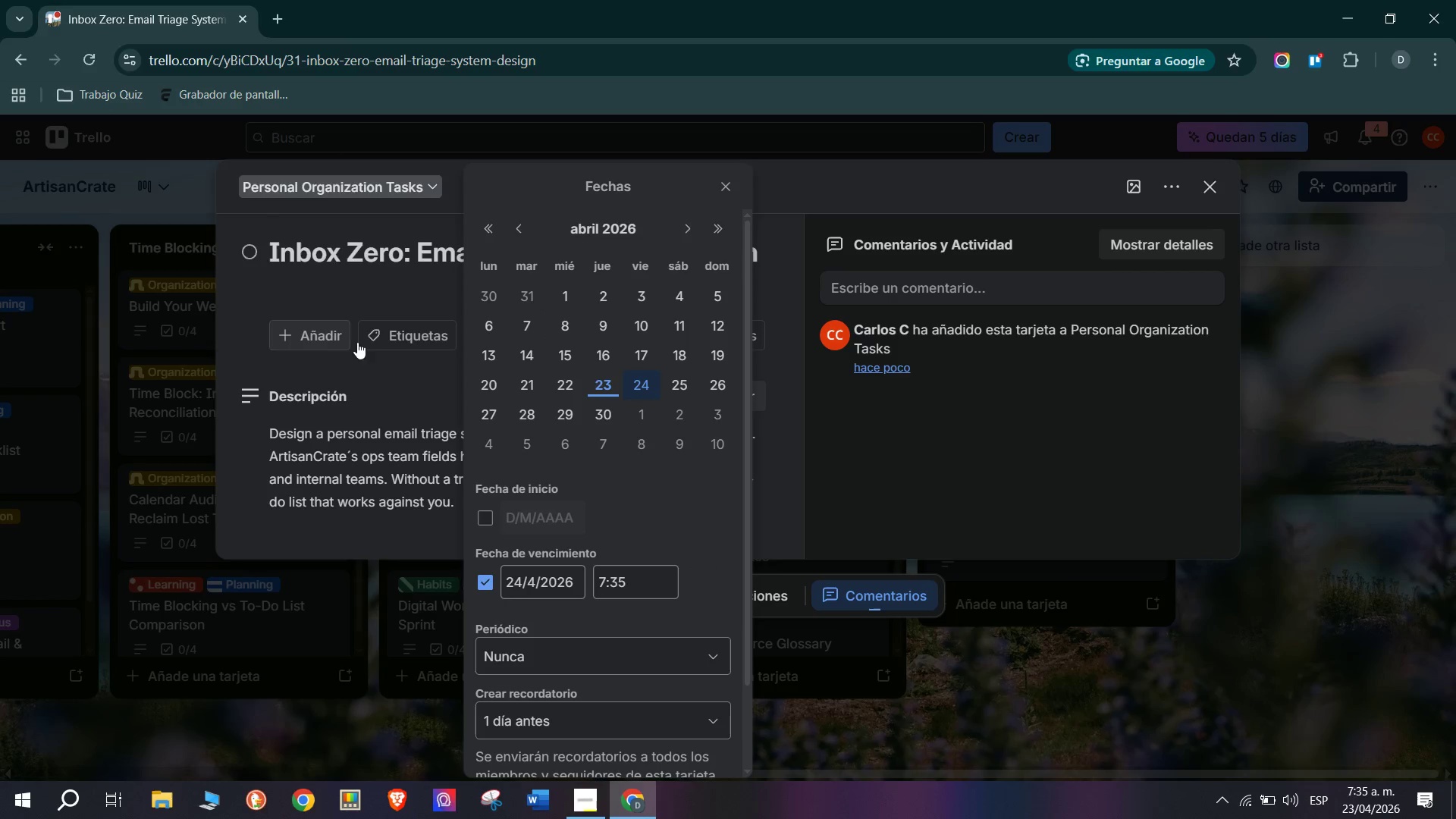 
left_click([392, 373])
 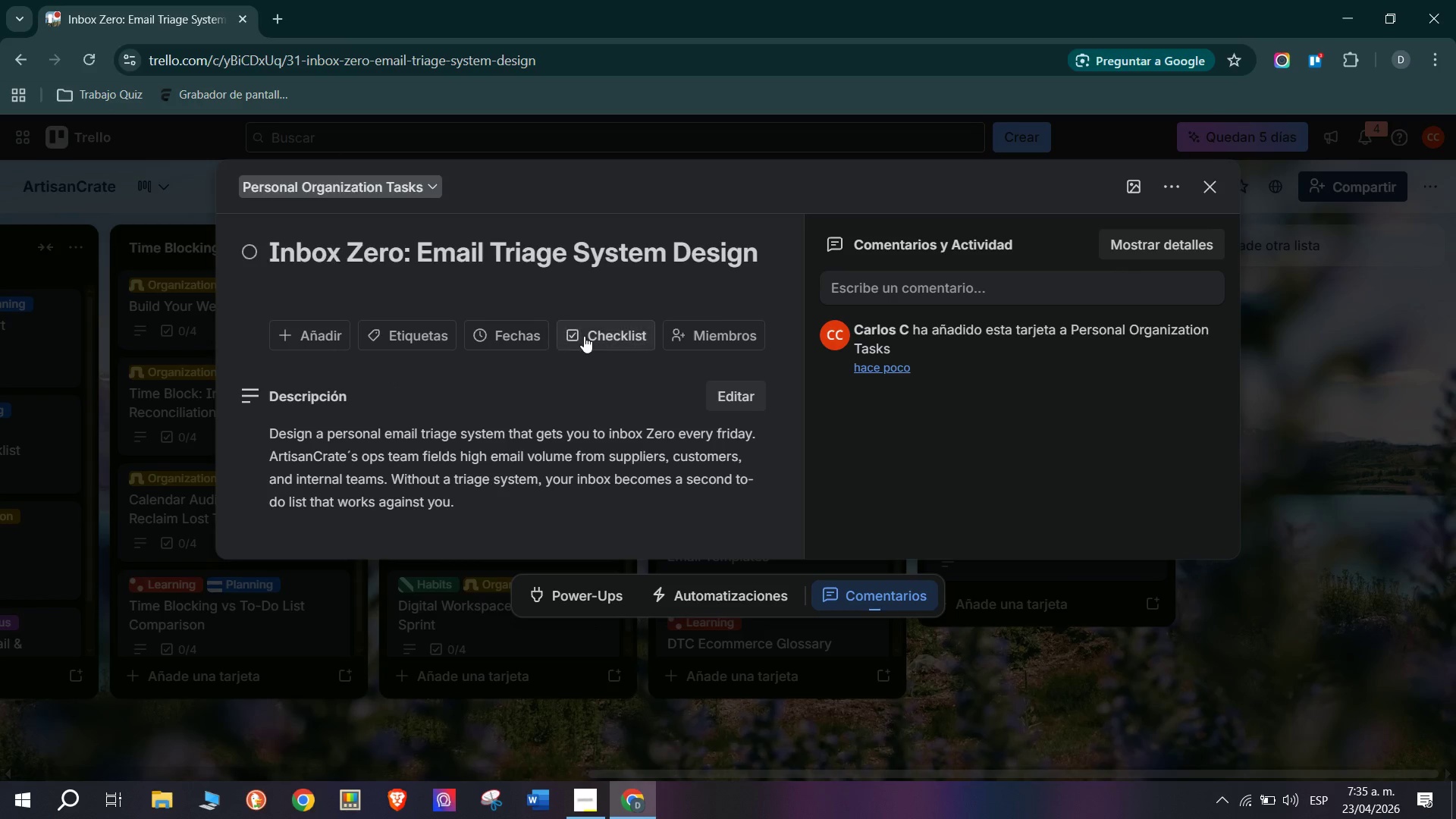 
left_click([587, 334])
 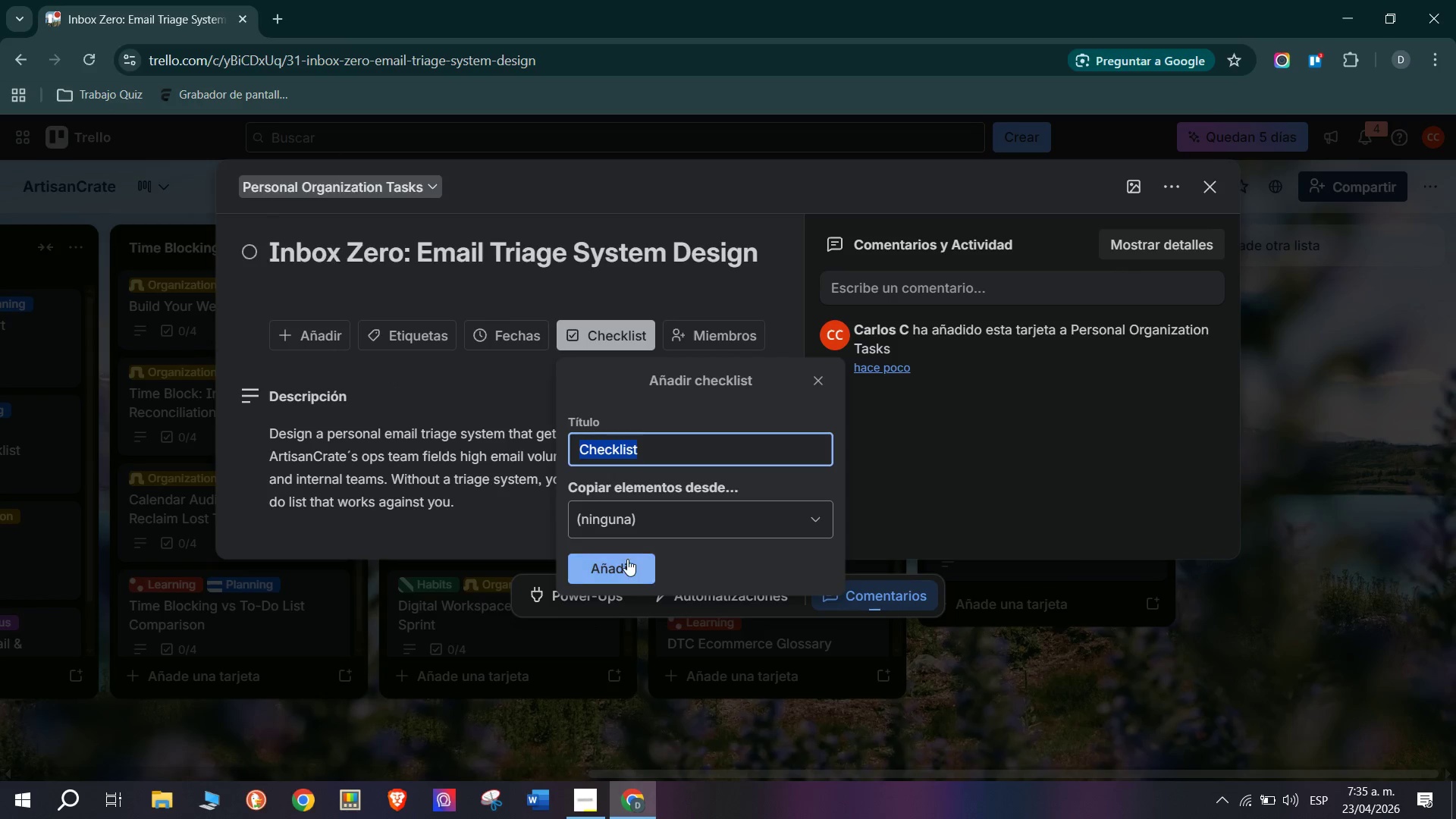 
left_click([627, 559])
 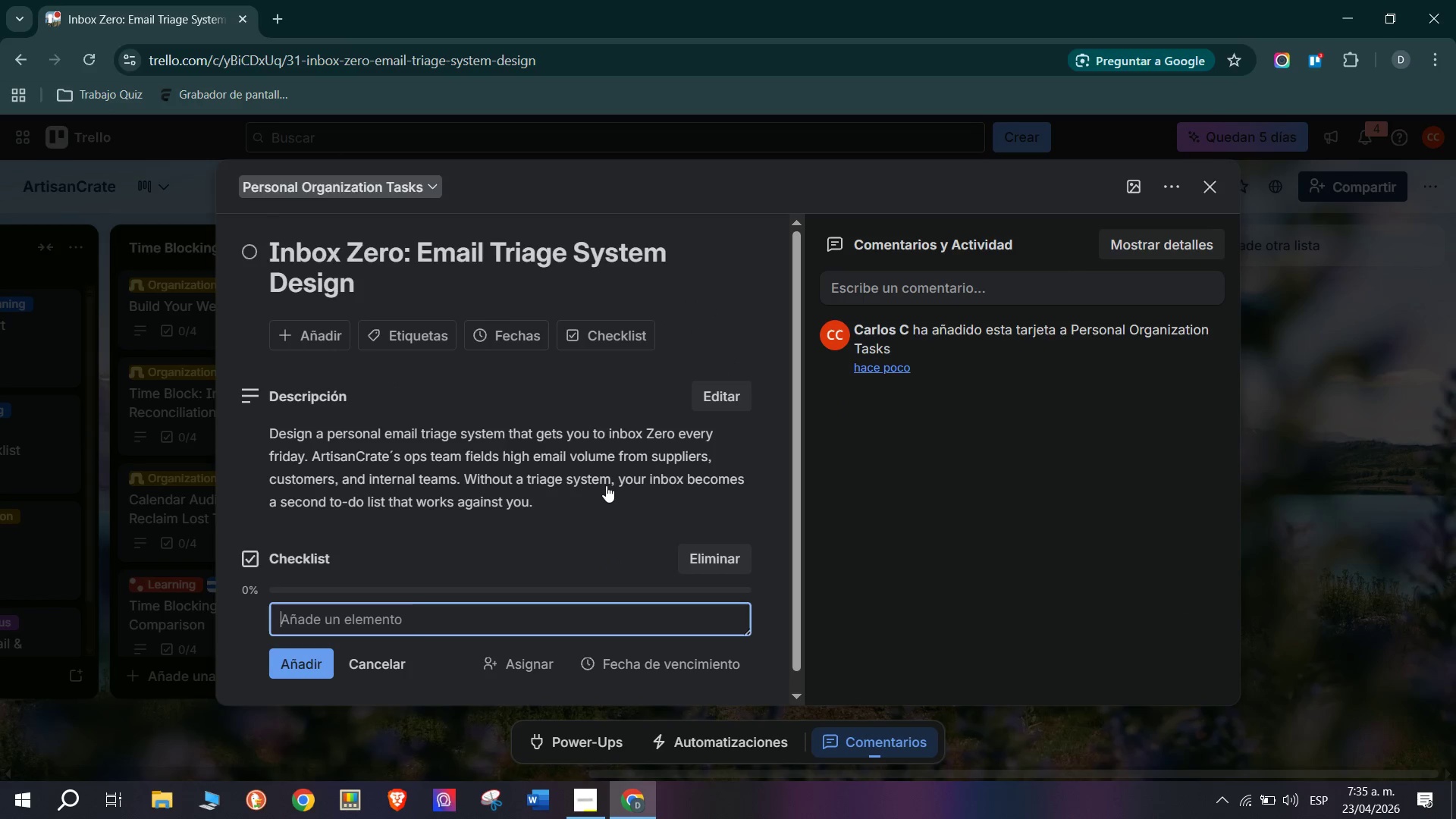 
type(Create 4 email labels&folders> Acx)
key(Backspace)
type(tion,Waiting, Reference, Archive)
 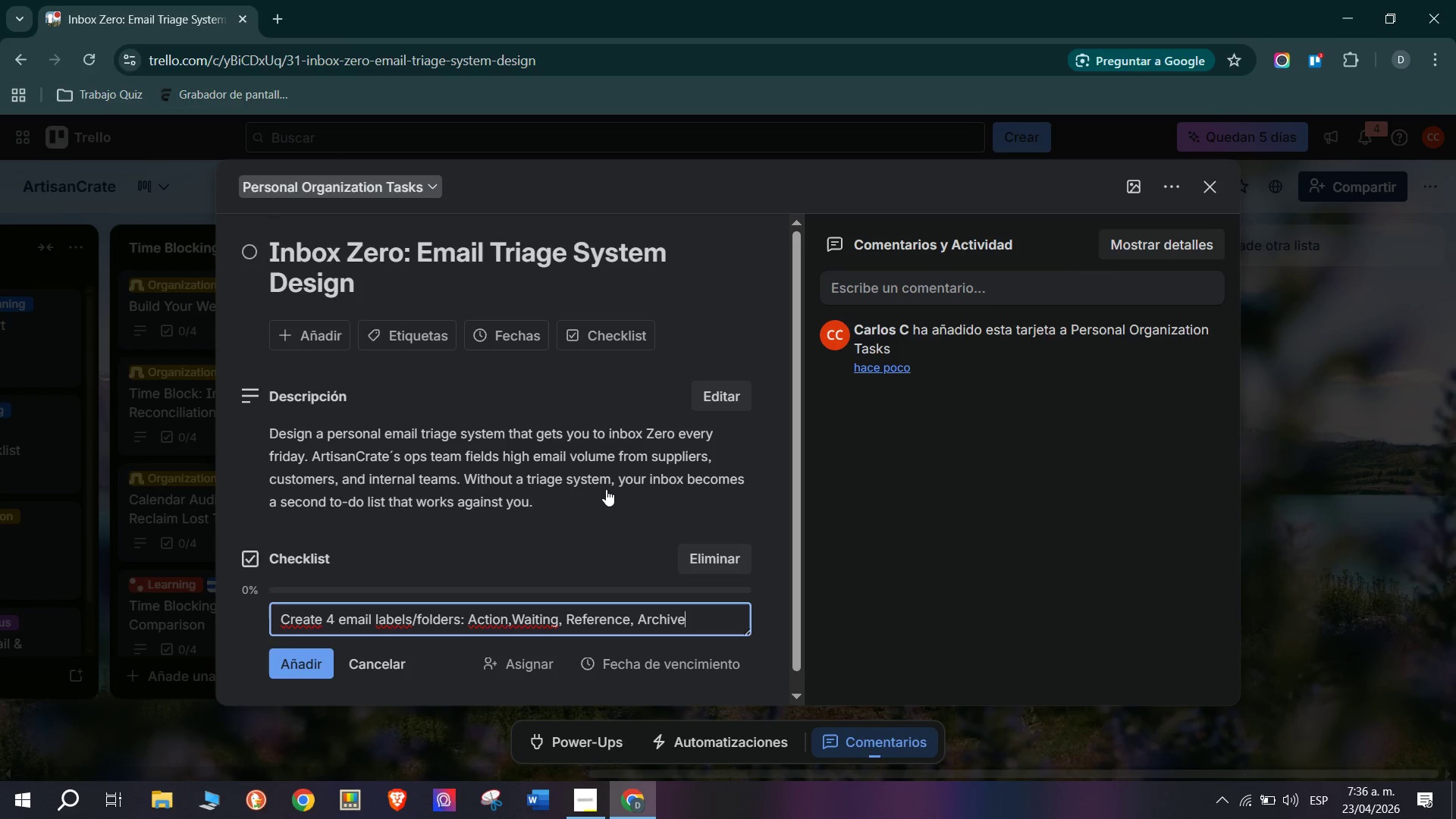 
key(Enter)
 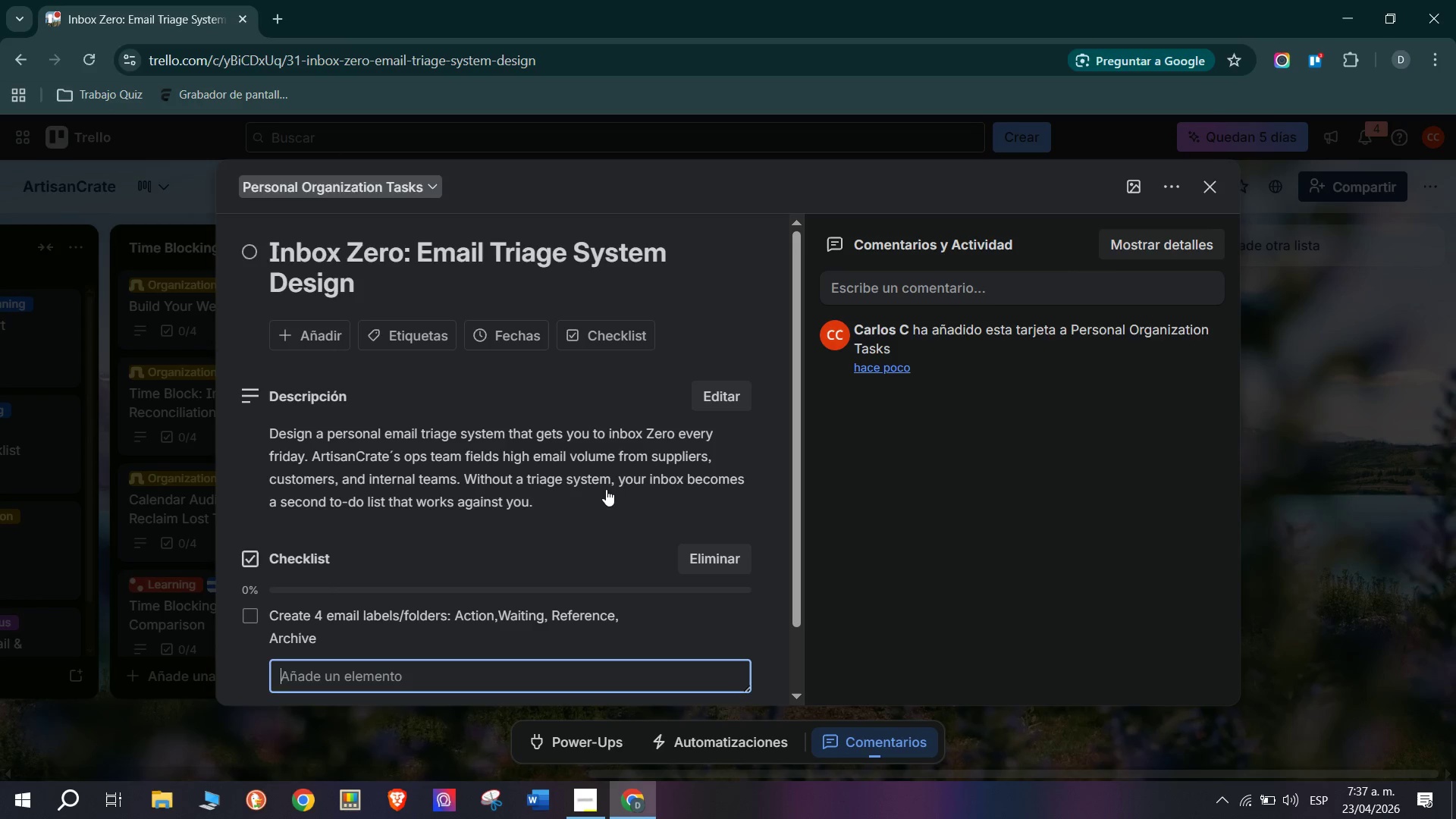 
wait(67.2)
 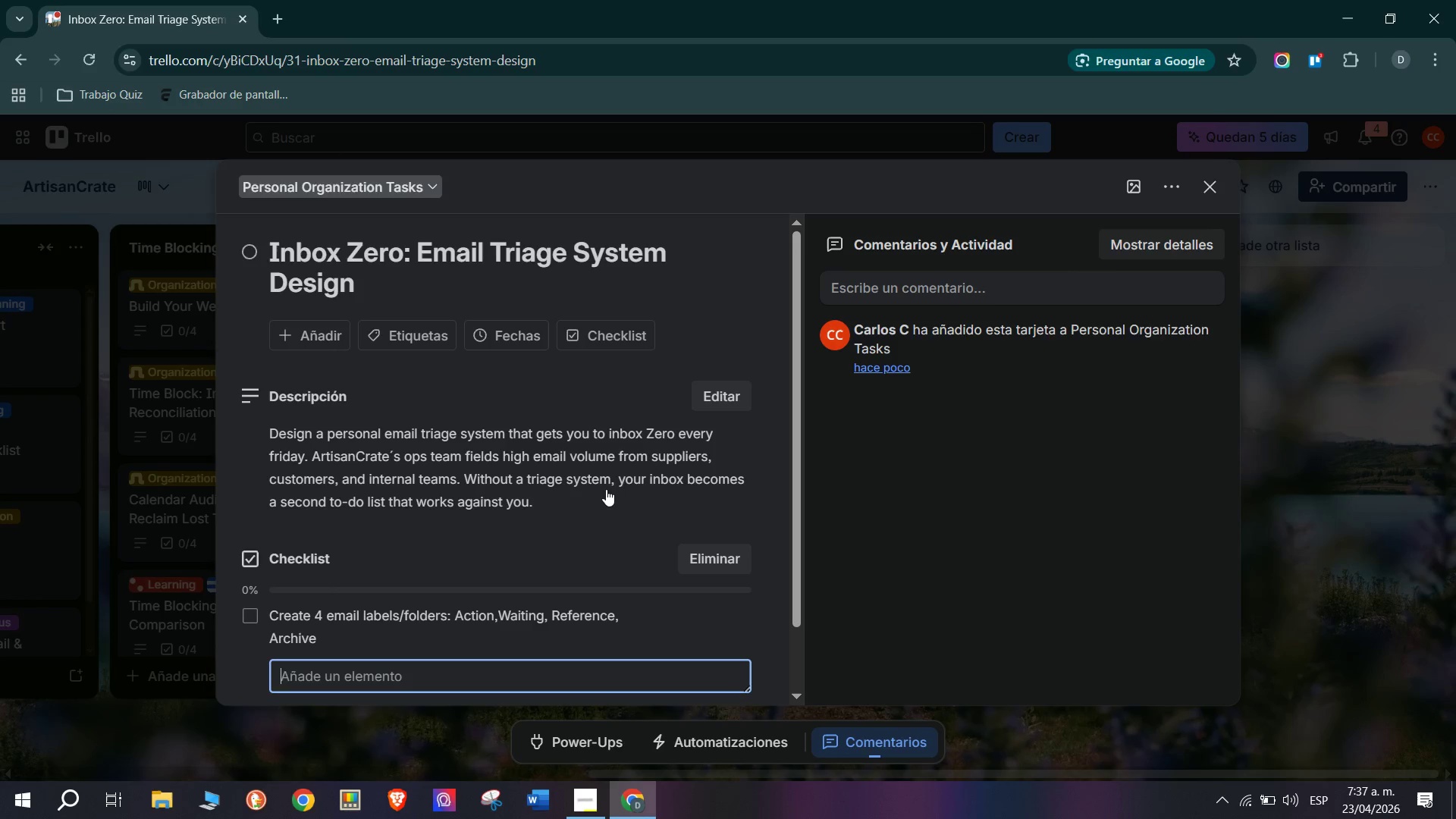 
type(Process all existing )
 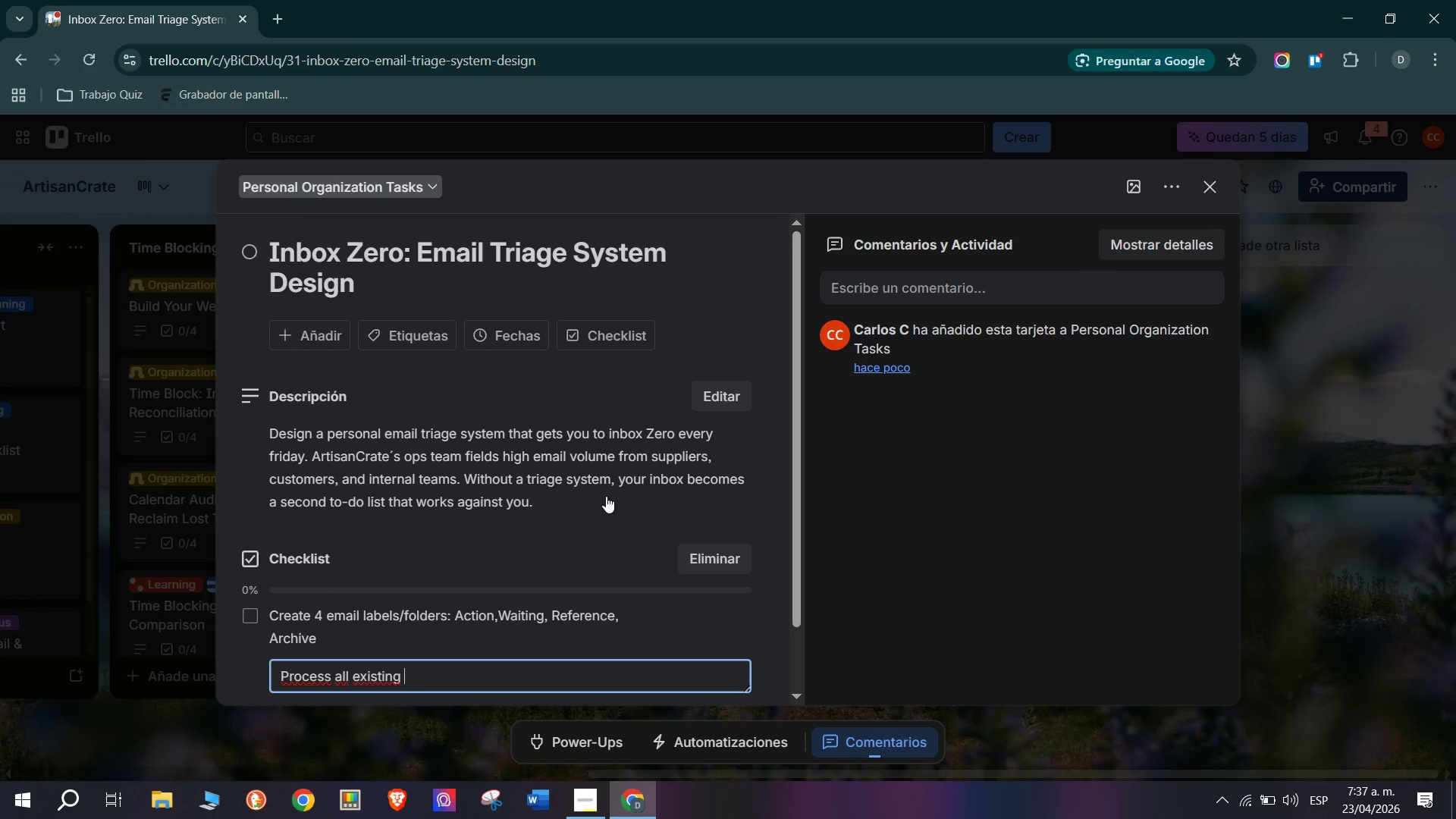 
type(inbox email u)
key(Backspace)
type(into one of the 4 categories)
 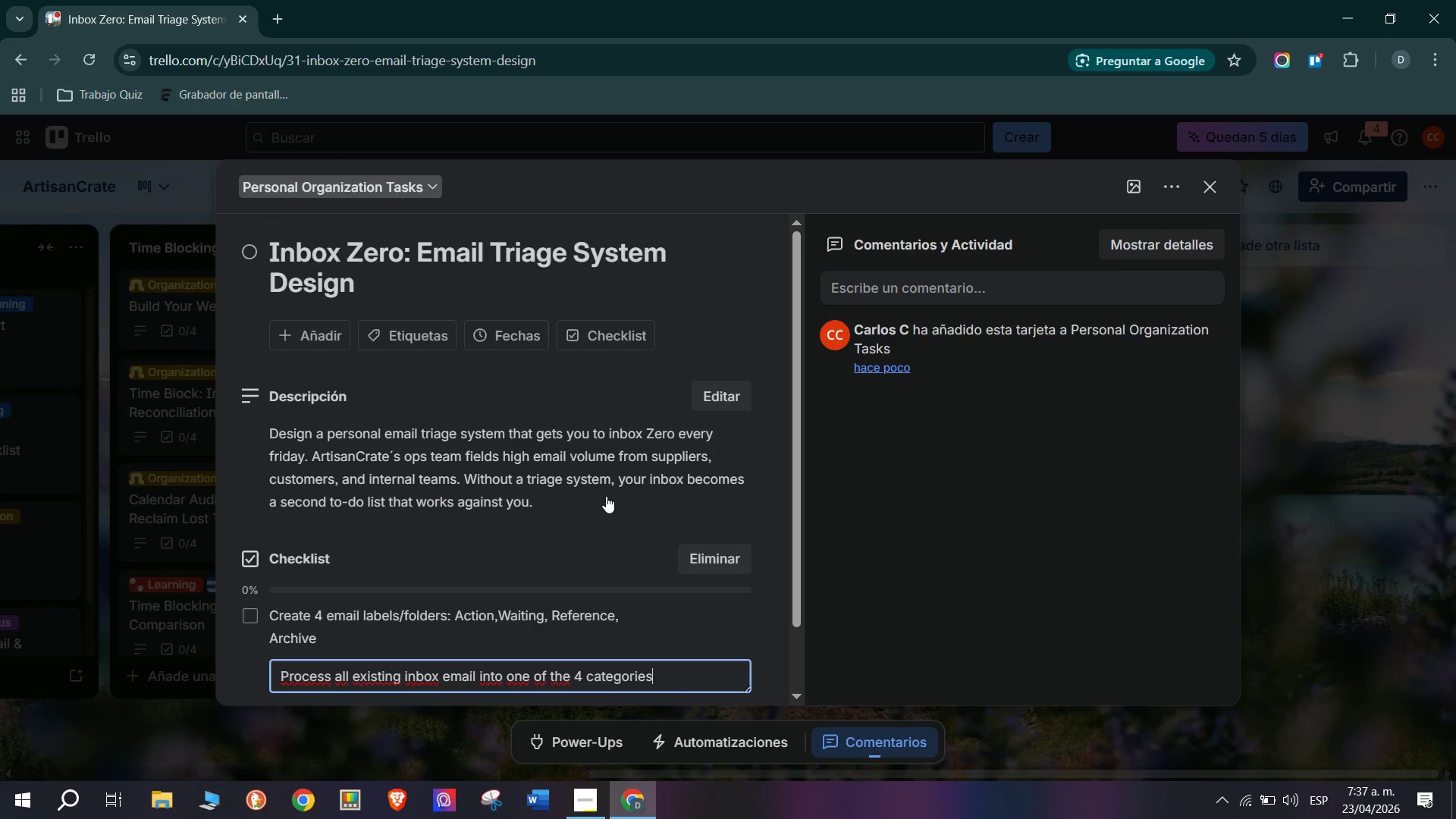 
key(Enter)
 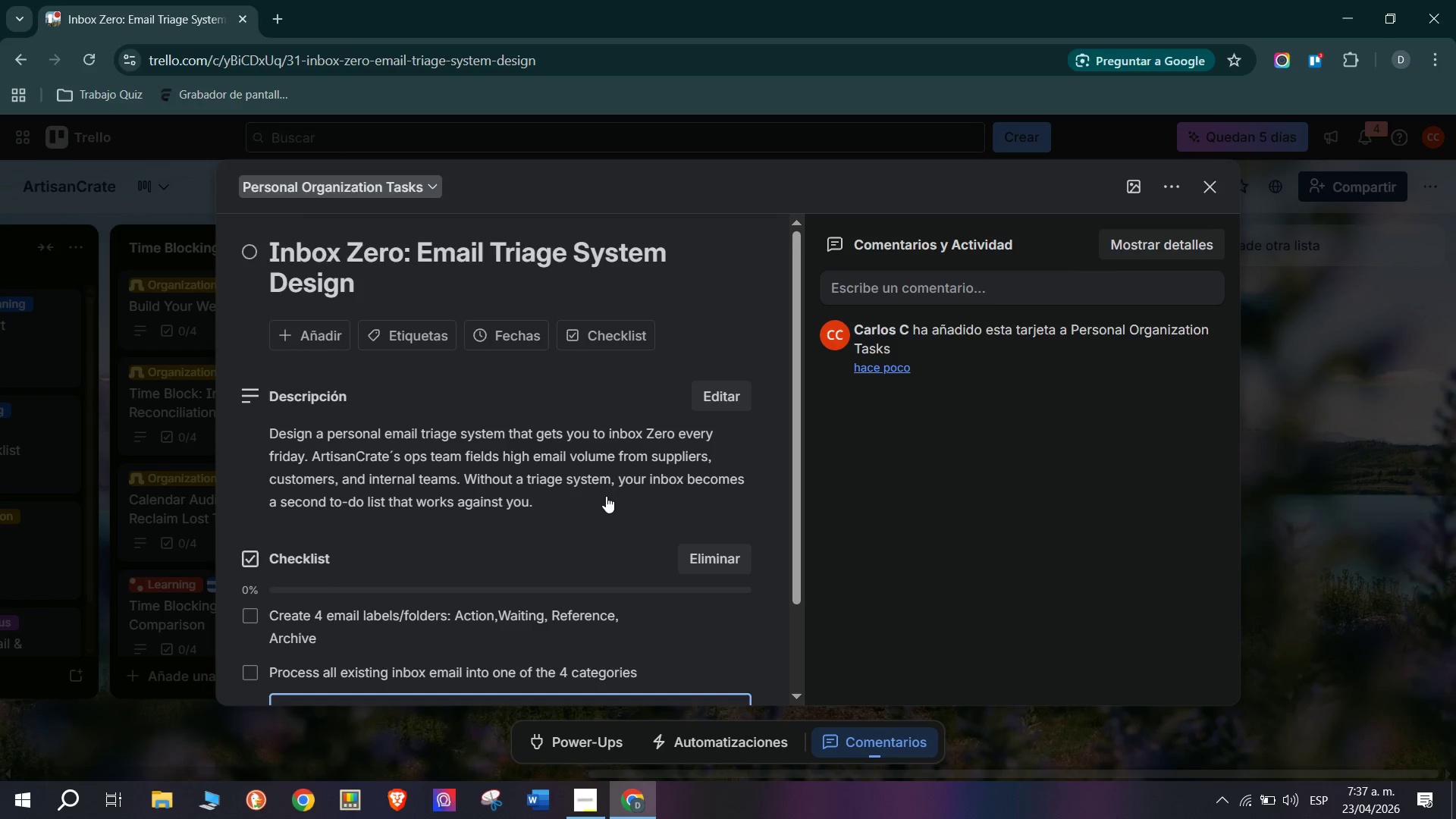 
type(Set up filters)
 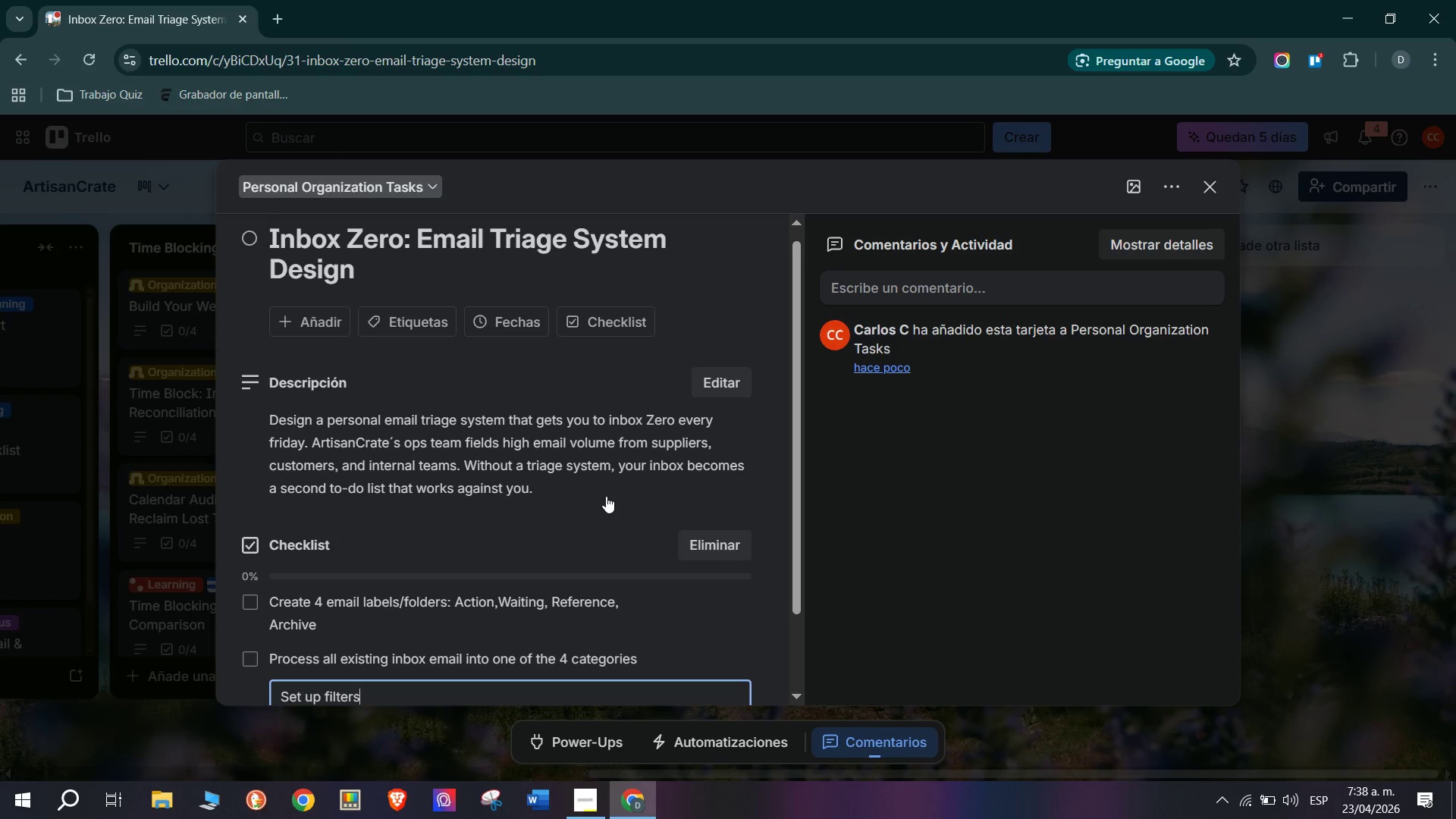 
type( for recurring sender types *DSu)
key(Backspace)
key(Backspace)
type(uppliers,Shipping, Internal()
 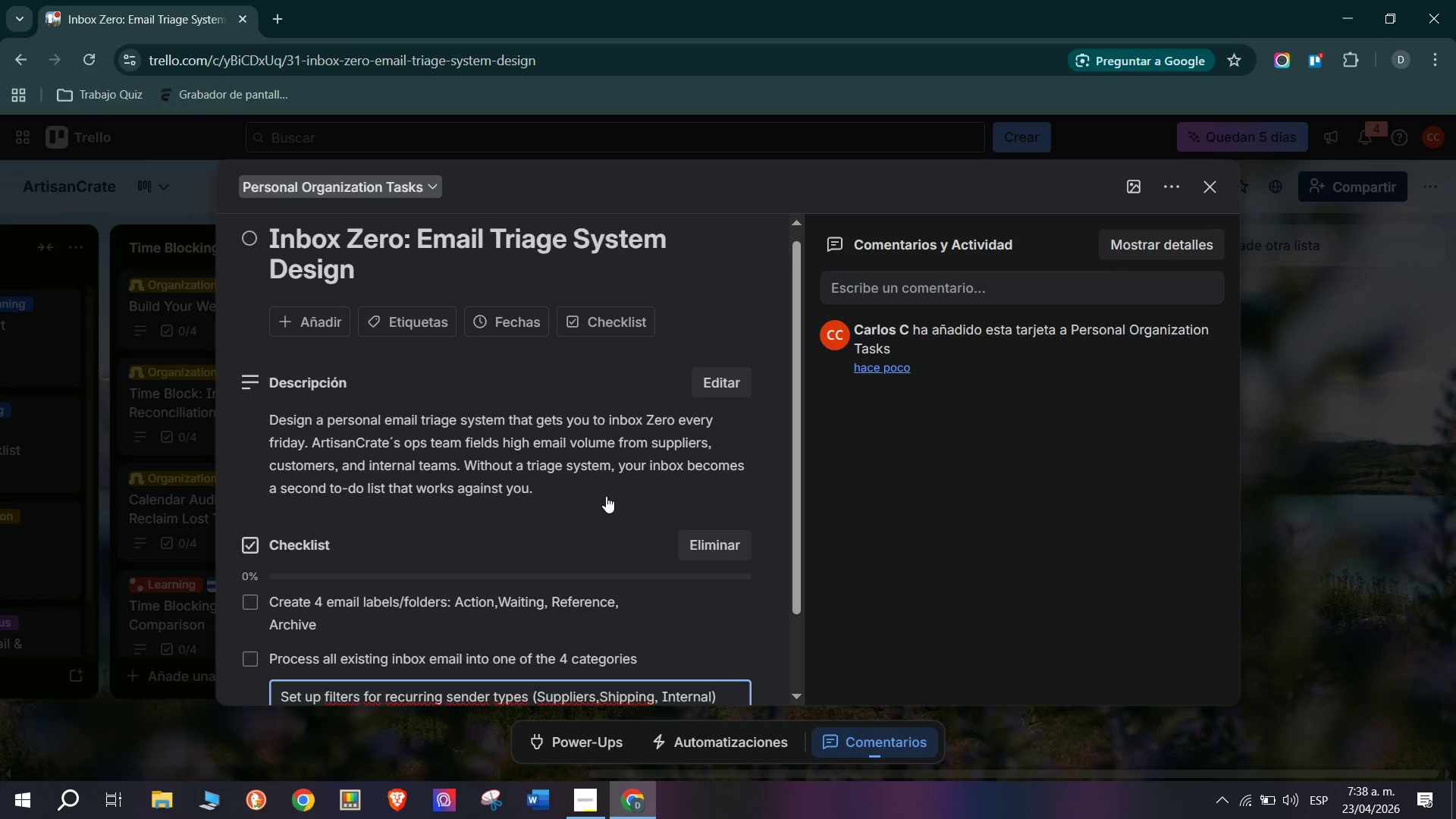 
key(Enter)
 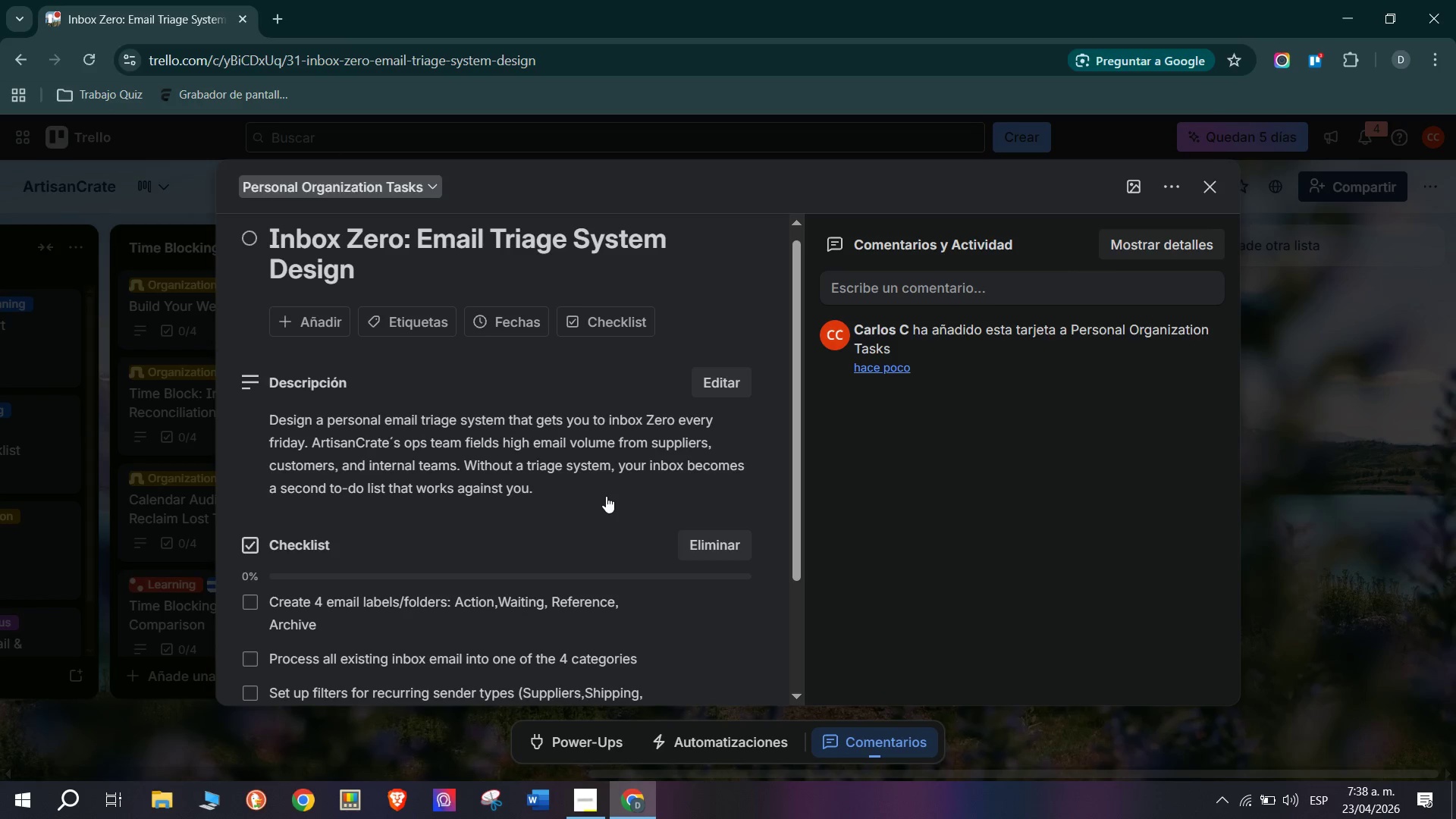 
type(Reach inbox zero and take a screenshot as documentation)
 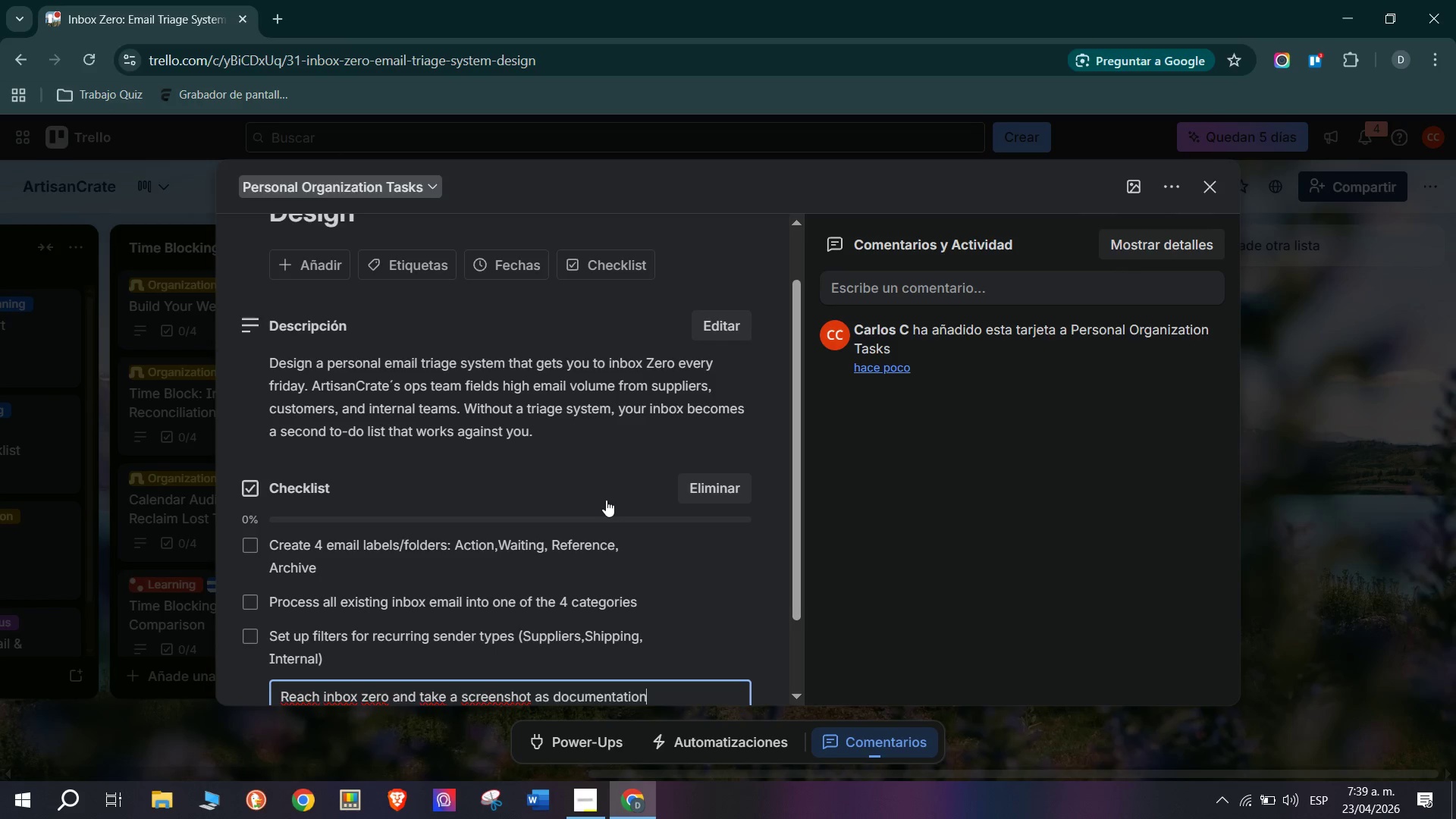 
wait(8.31)
 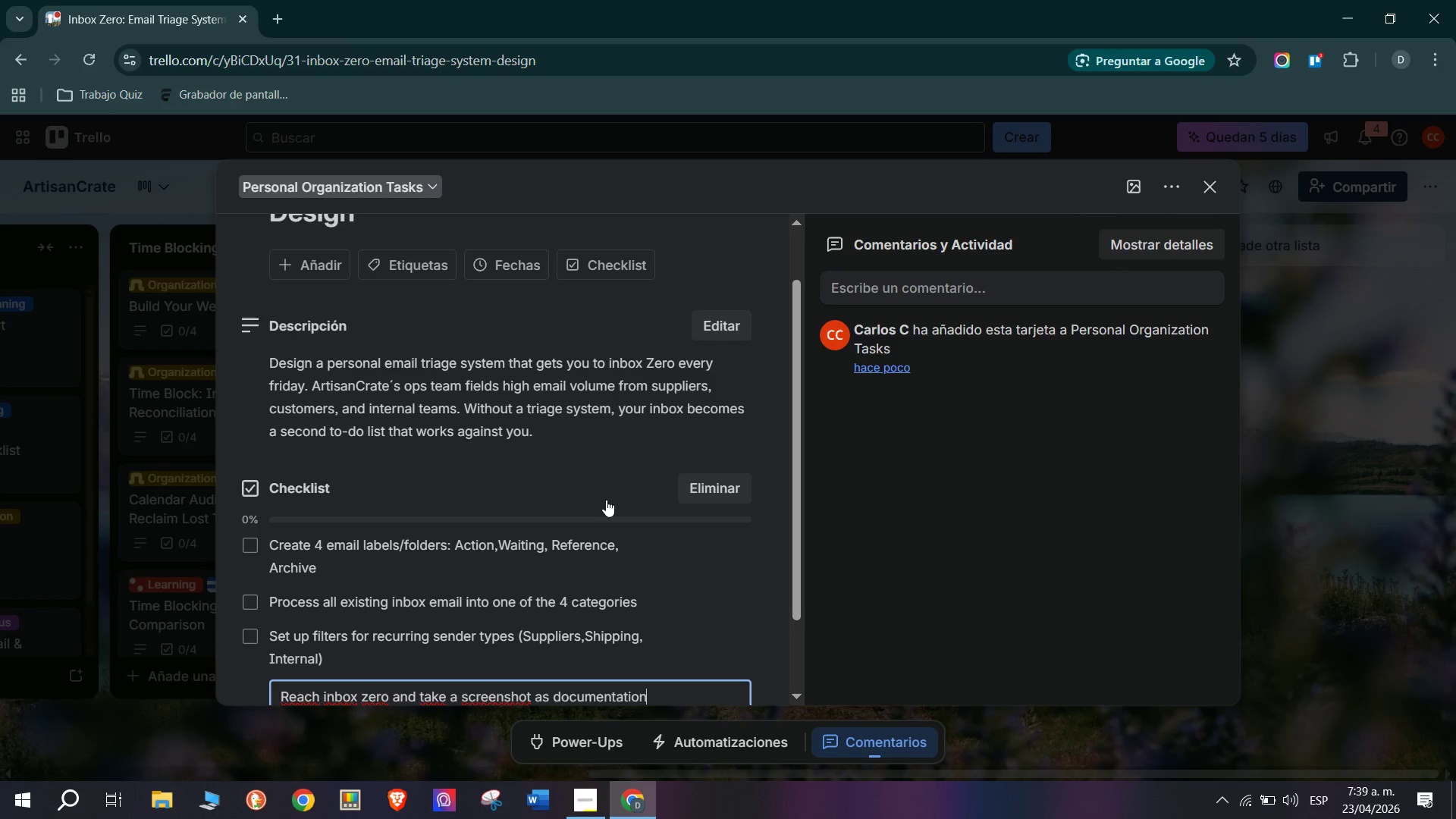 
type( of completion)
 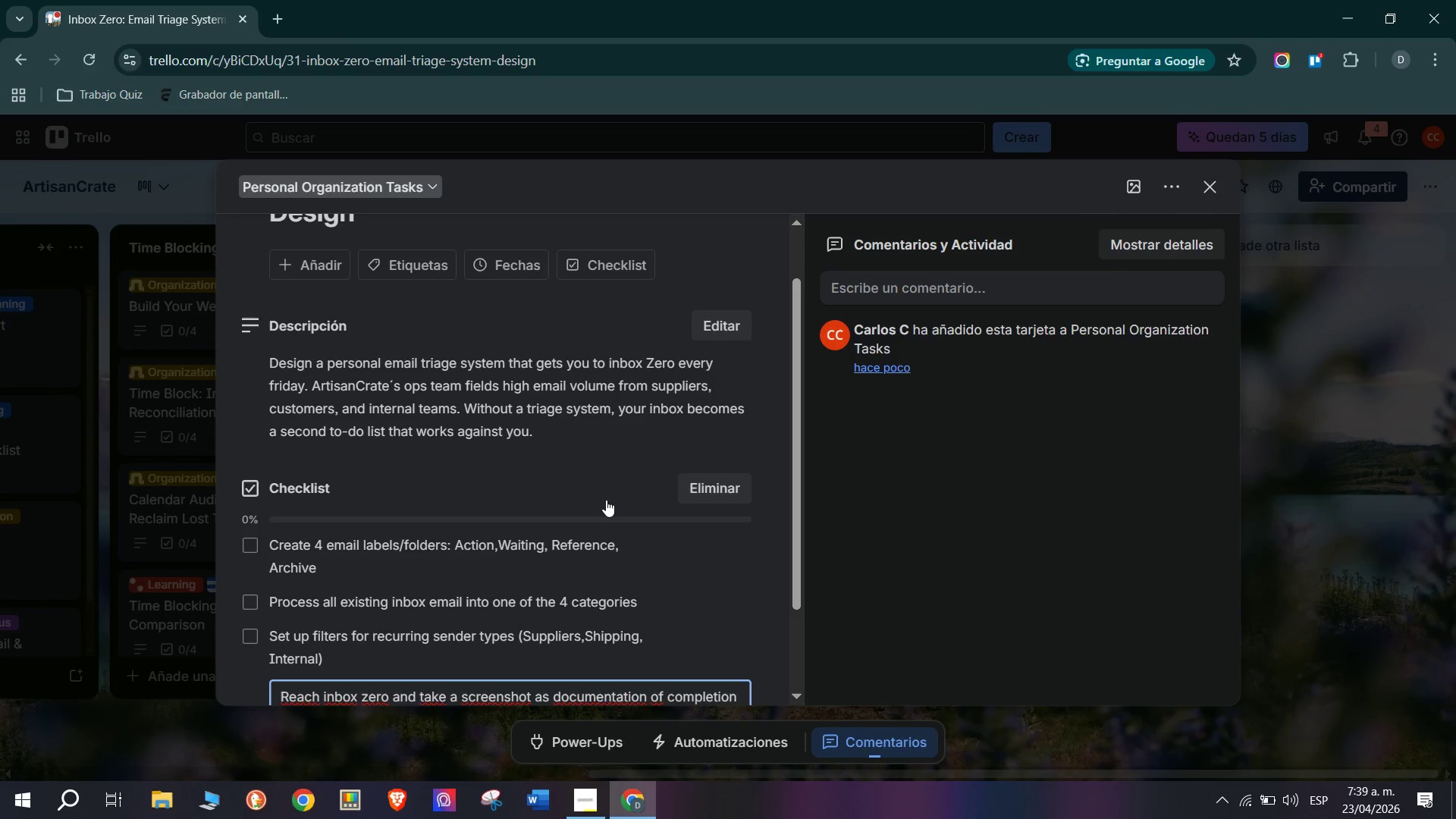 
key(Enter)
 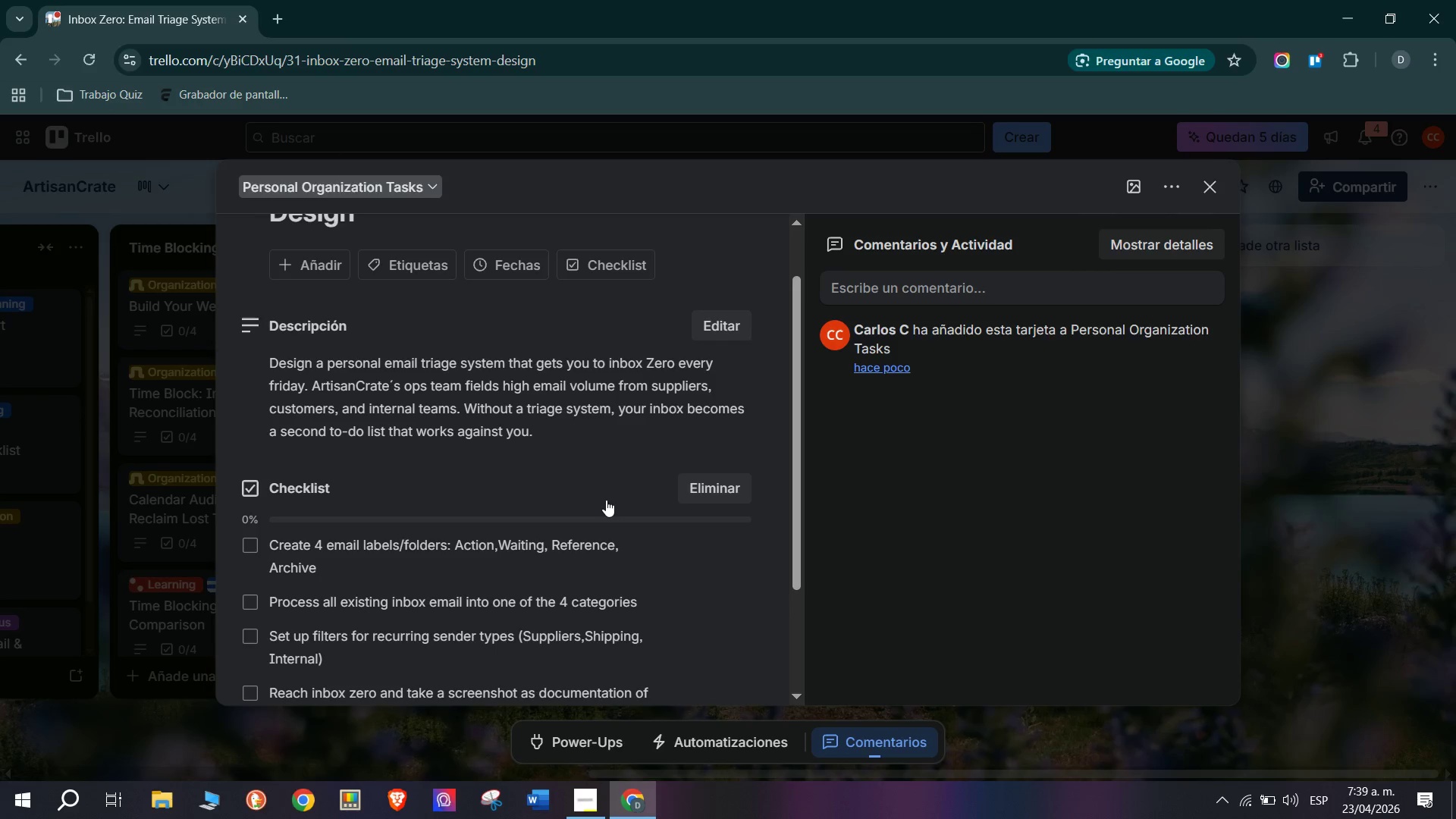 
scroll: coordinate [494, 553], scroll_direction: down, amount: 1.0
 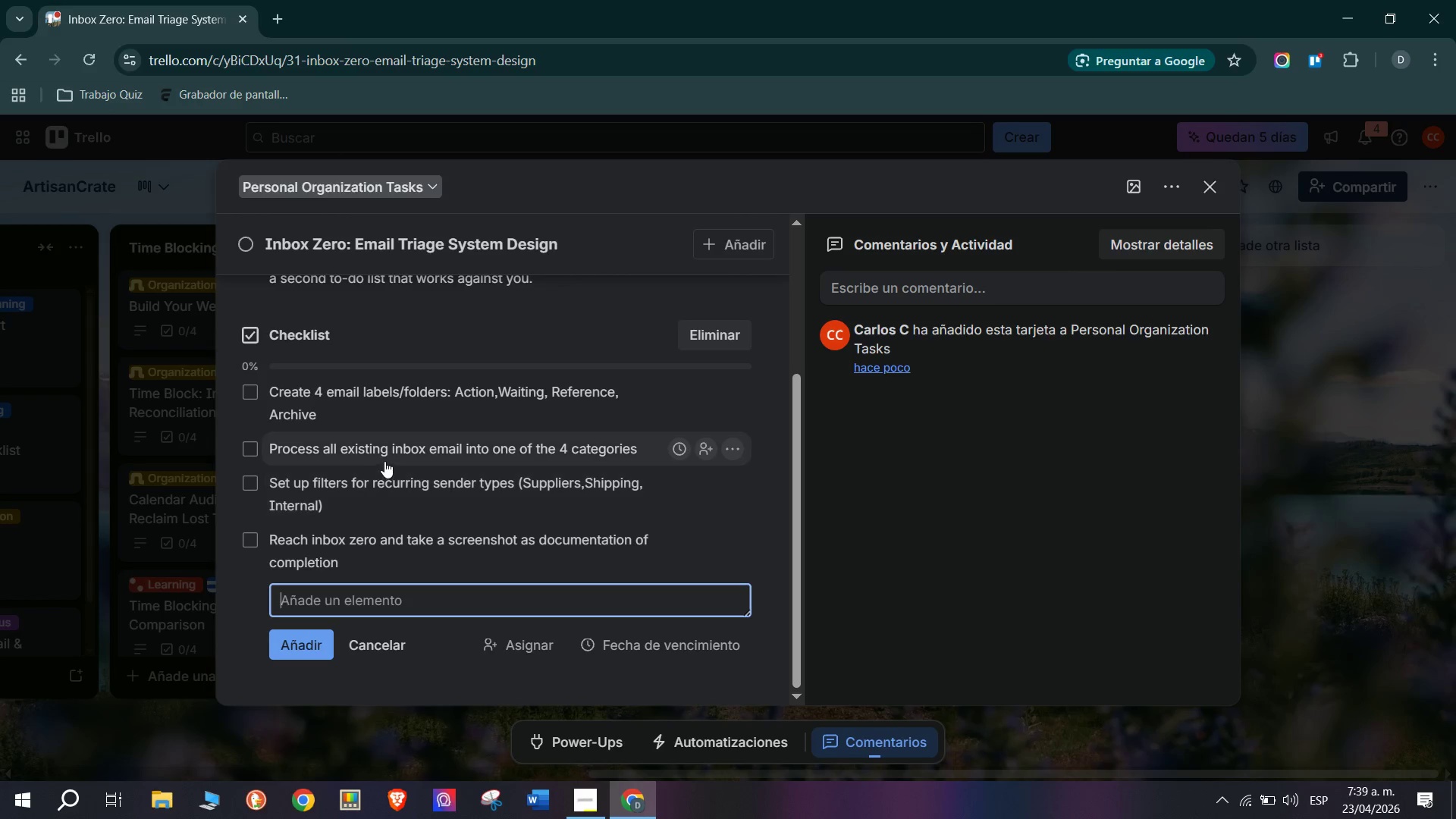 
scroll: coordinate [541, 490], scroll_direction: up, amount: 3.0
 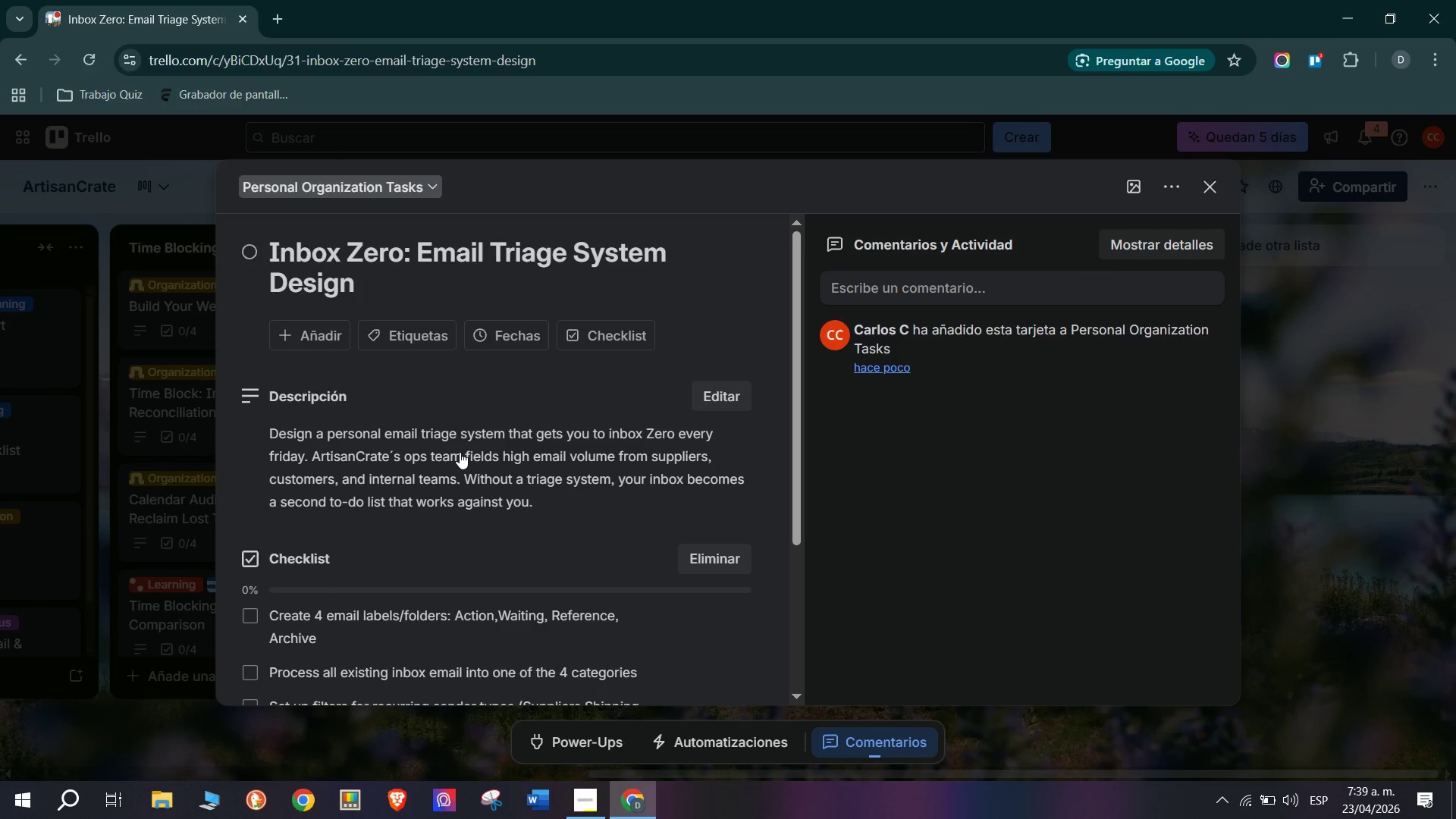 
wait(5.12)
 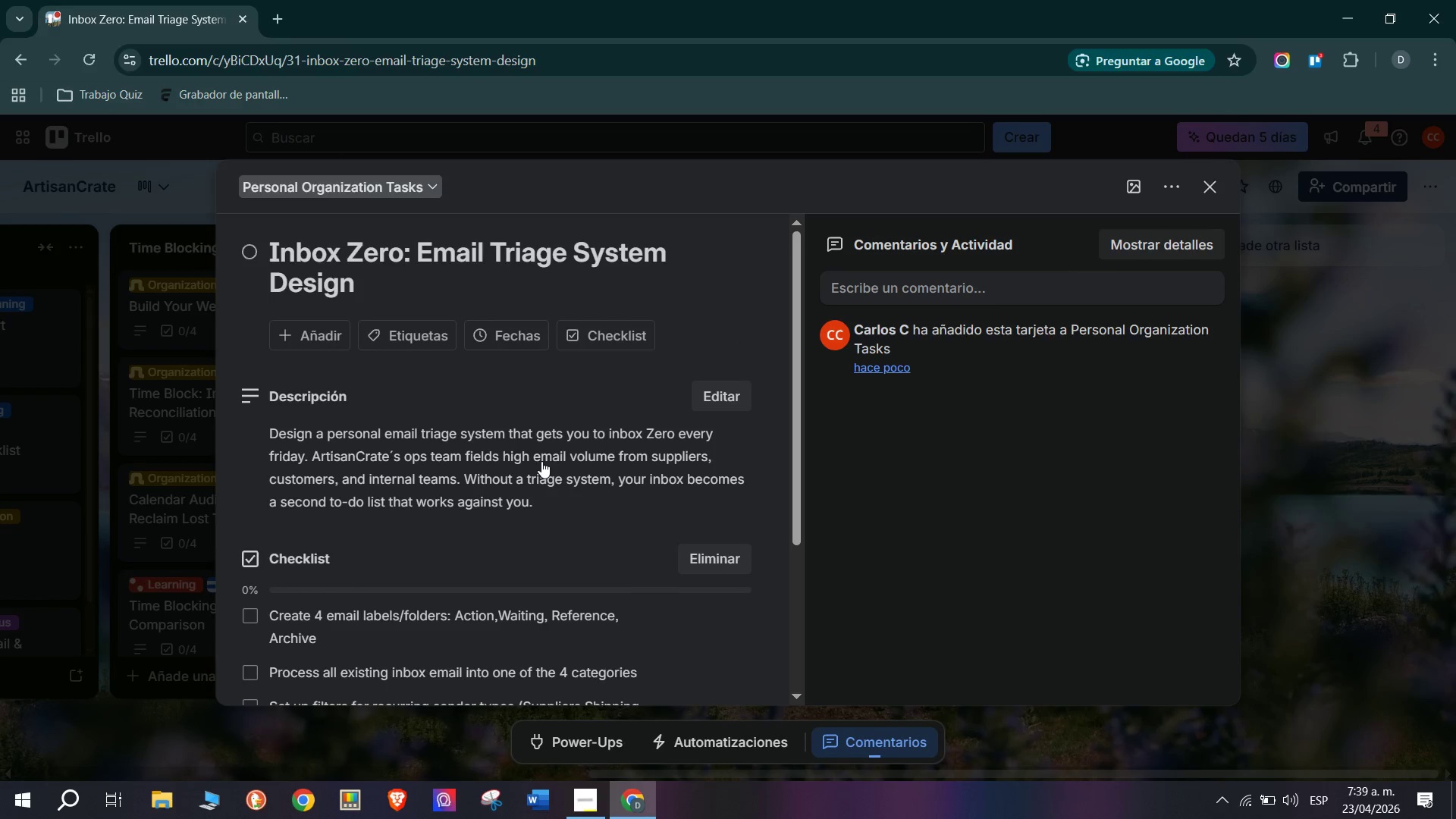 
left_click([409, 349])
 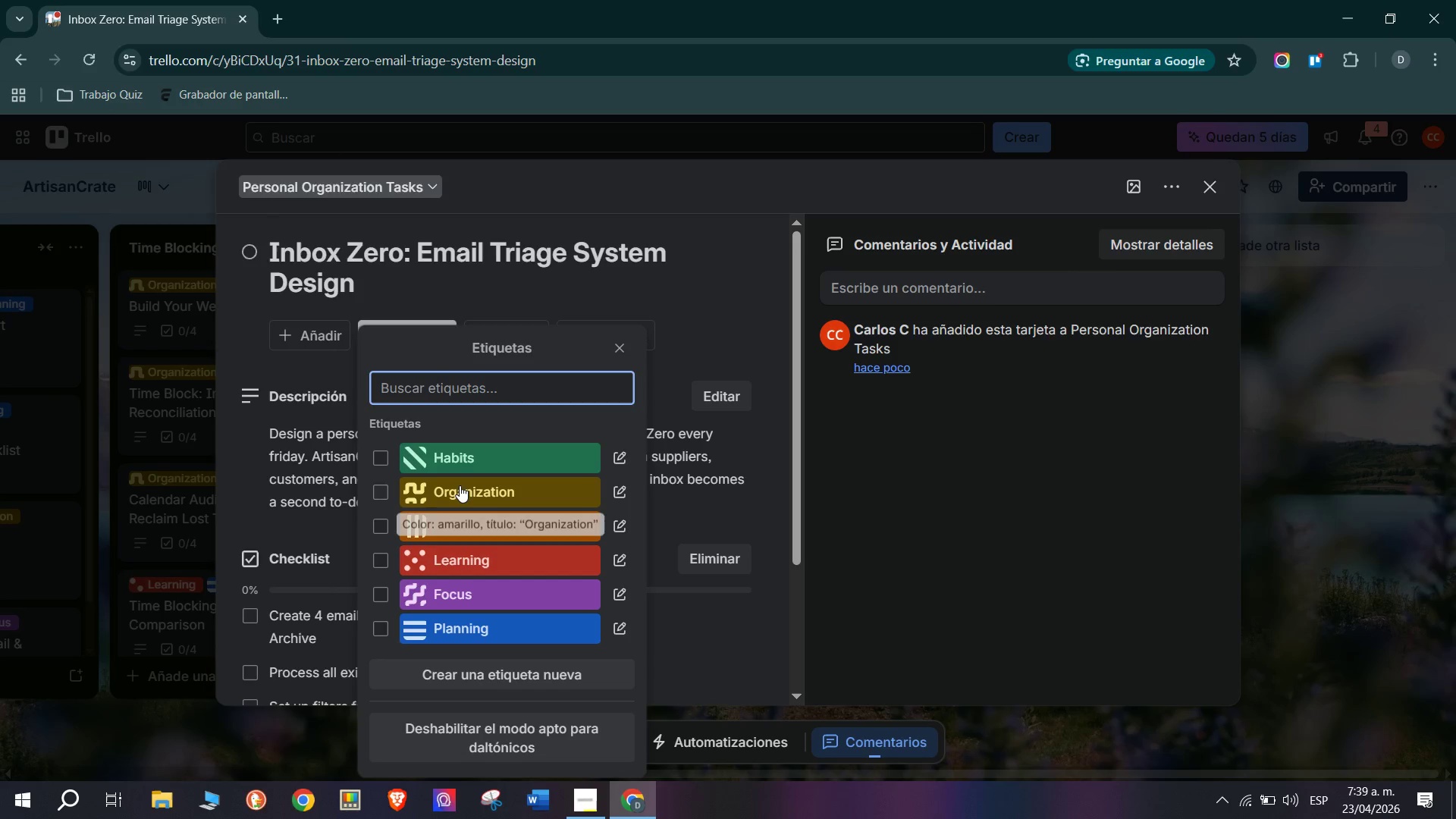 
left_click([463, 488])
 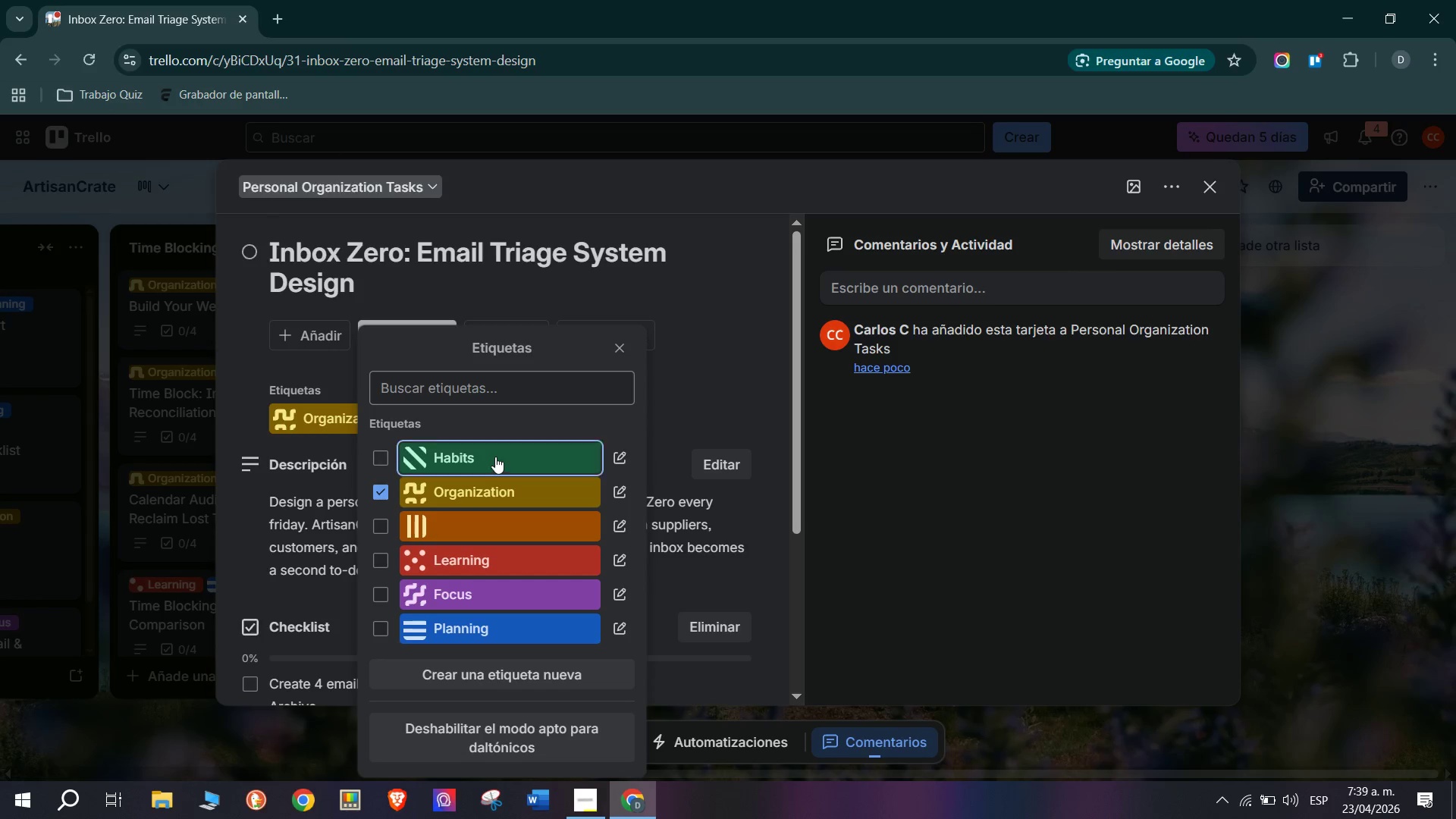 
left_click([249, 391])
 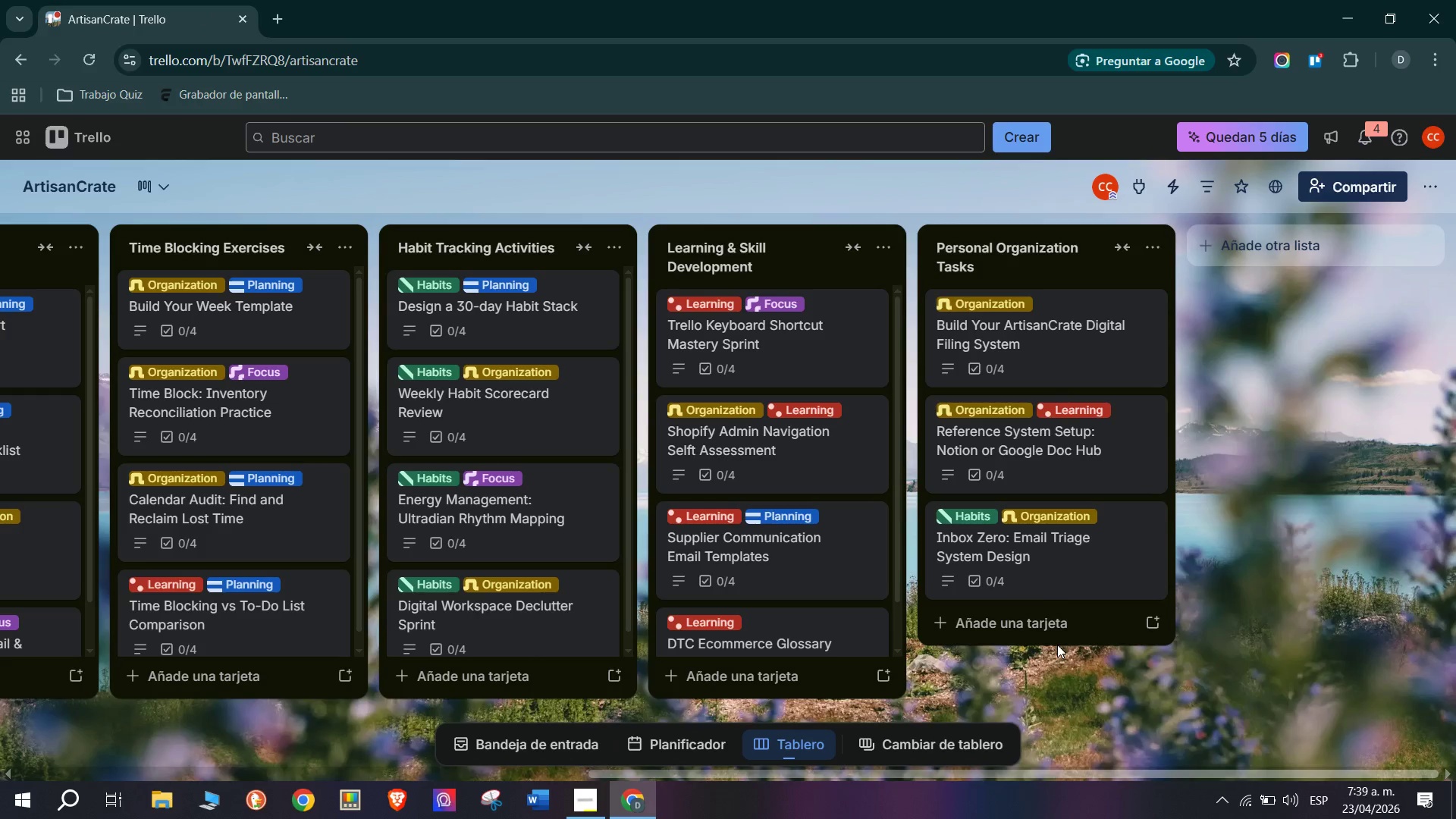 
left_click([1049, 627])
 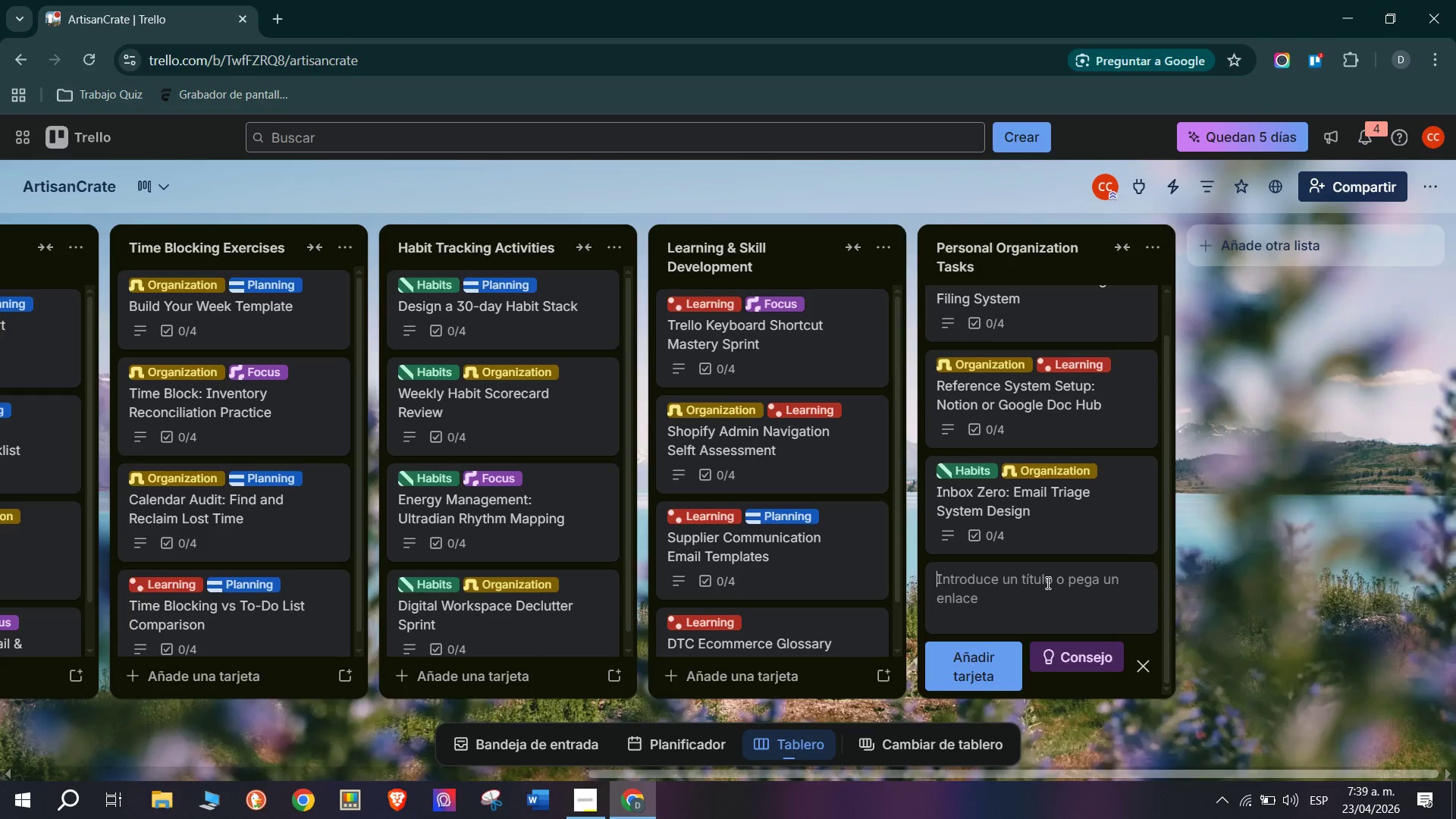 
wait(13.97)
 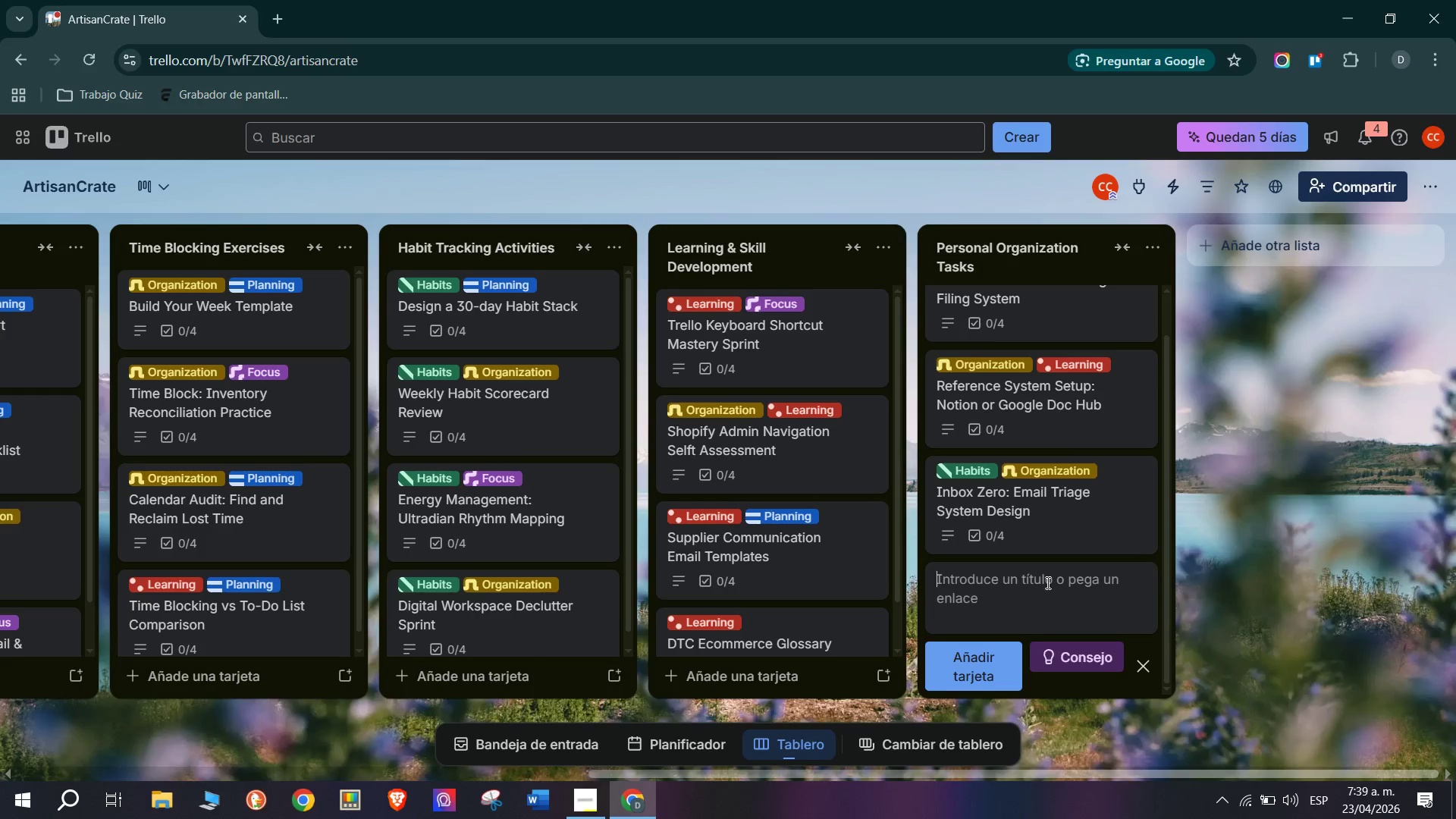 
left_click([1035, 597])
 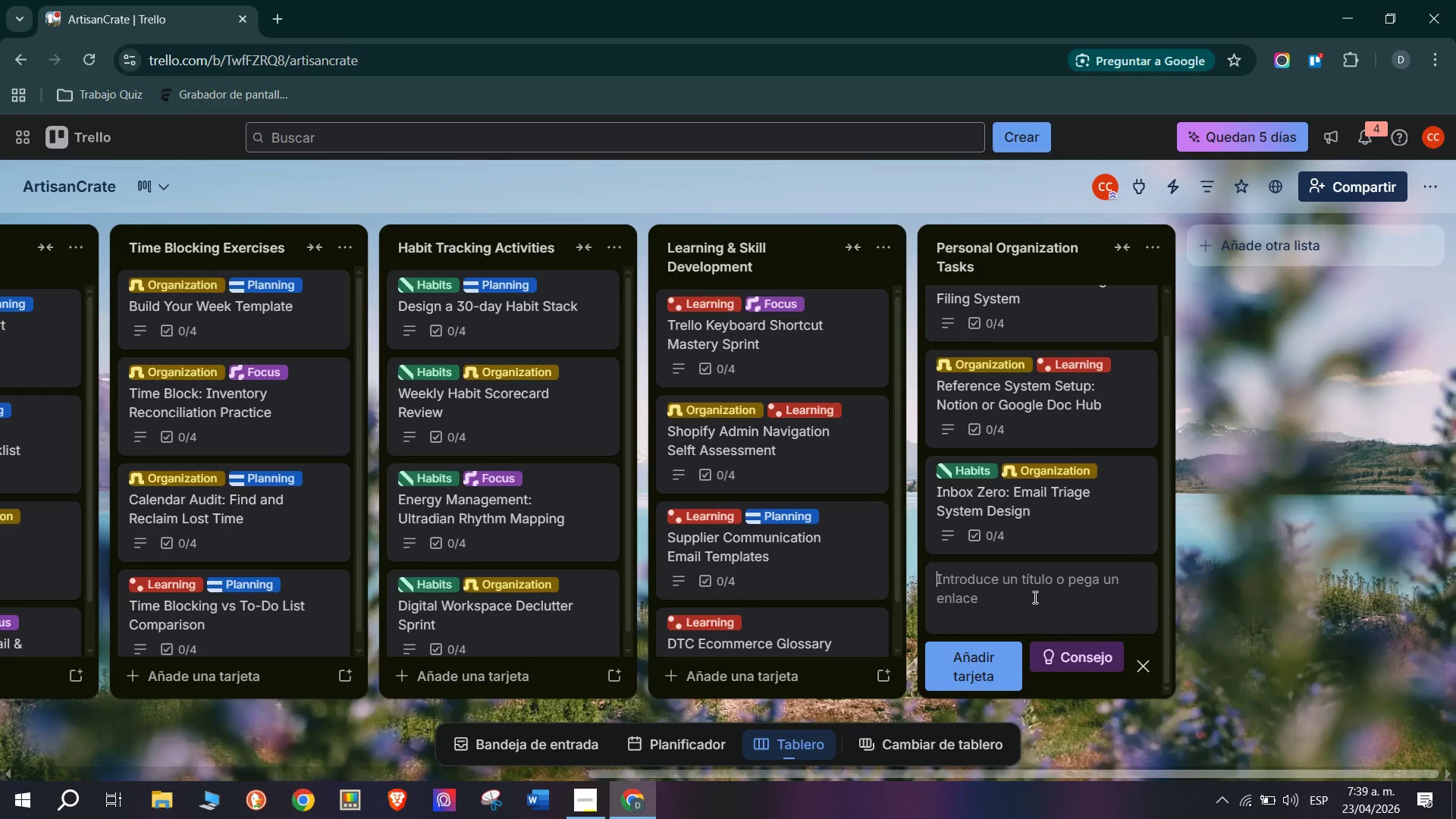 
type(Physical Workspace optimization)
 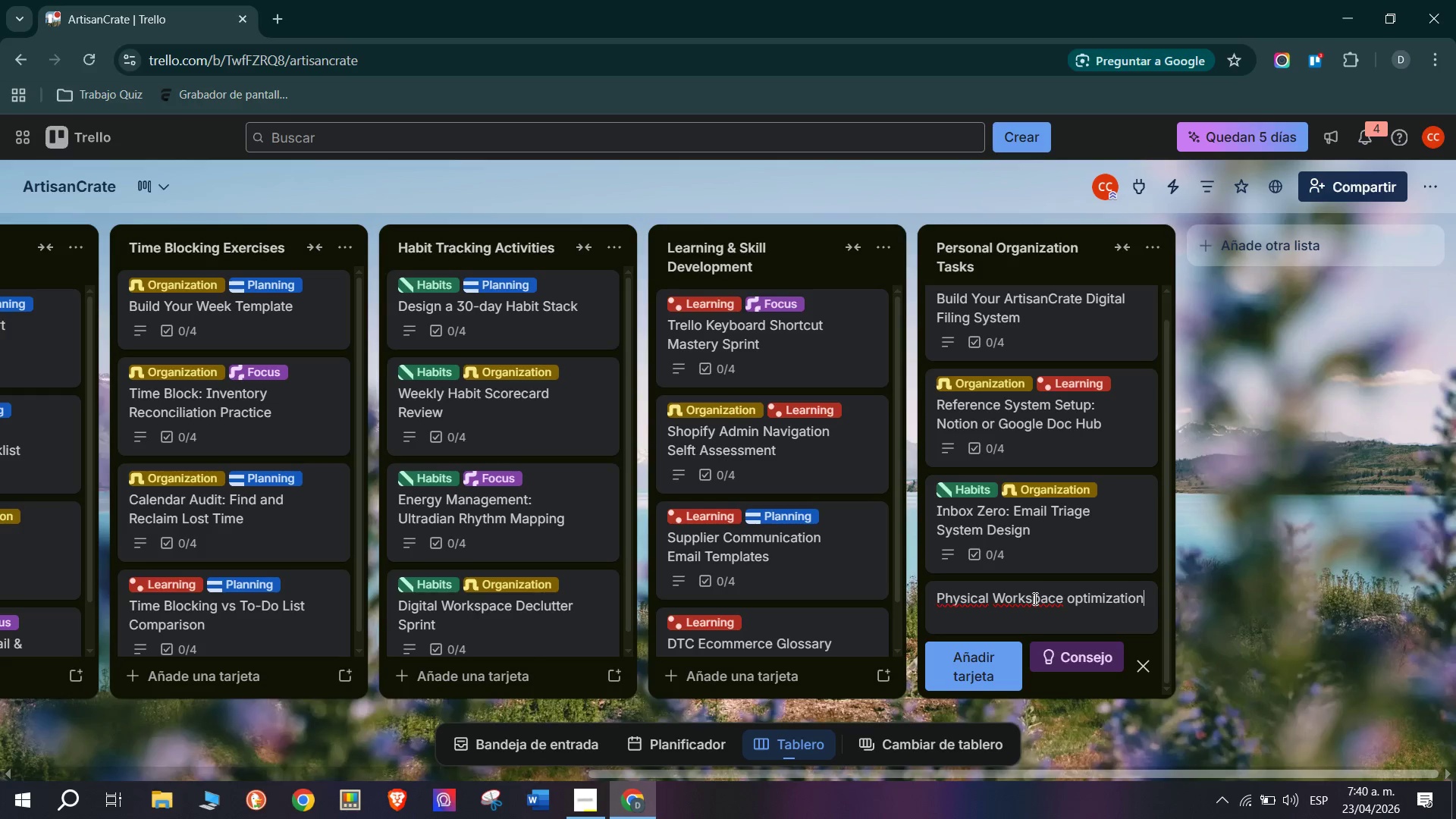 
wait(5.88)
 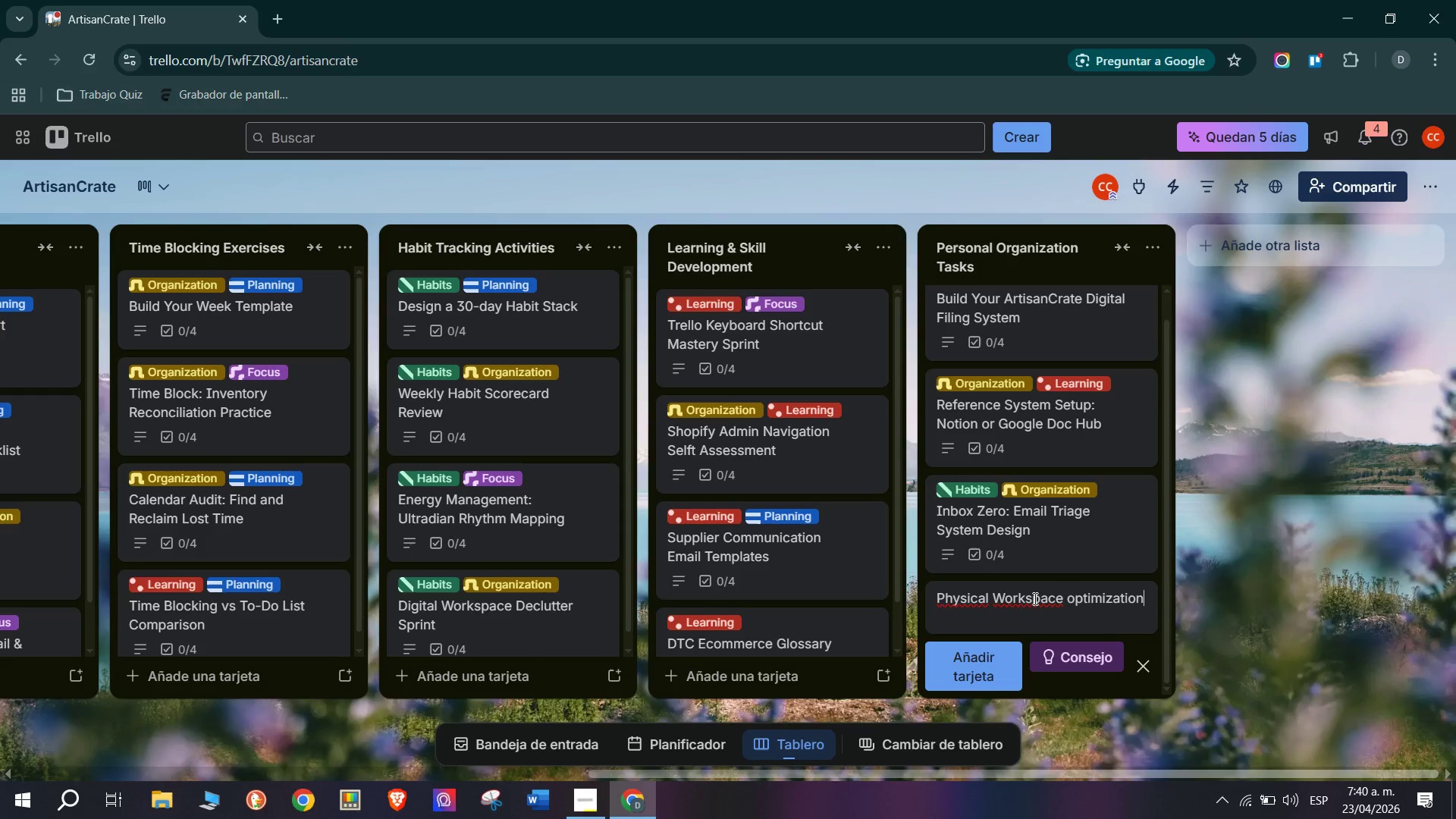 
key(Enter)
 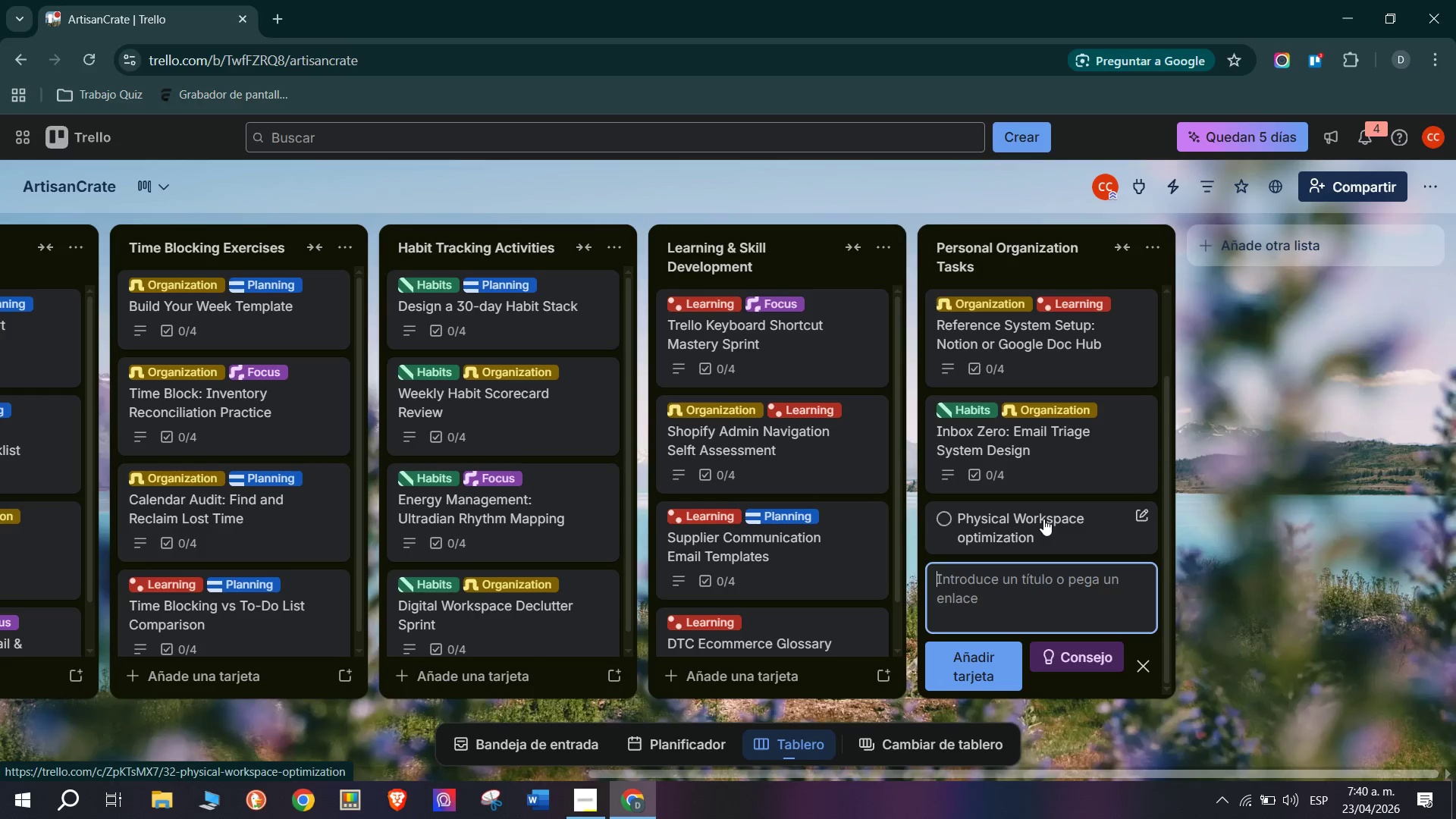 
left_click([1043, 519])
 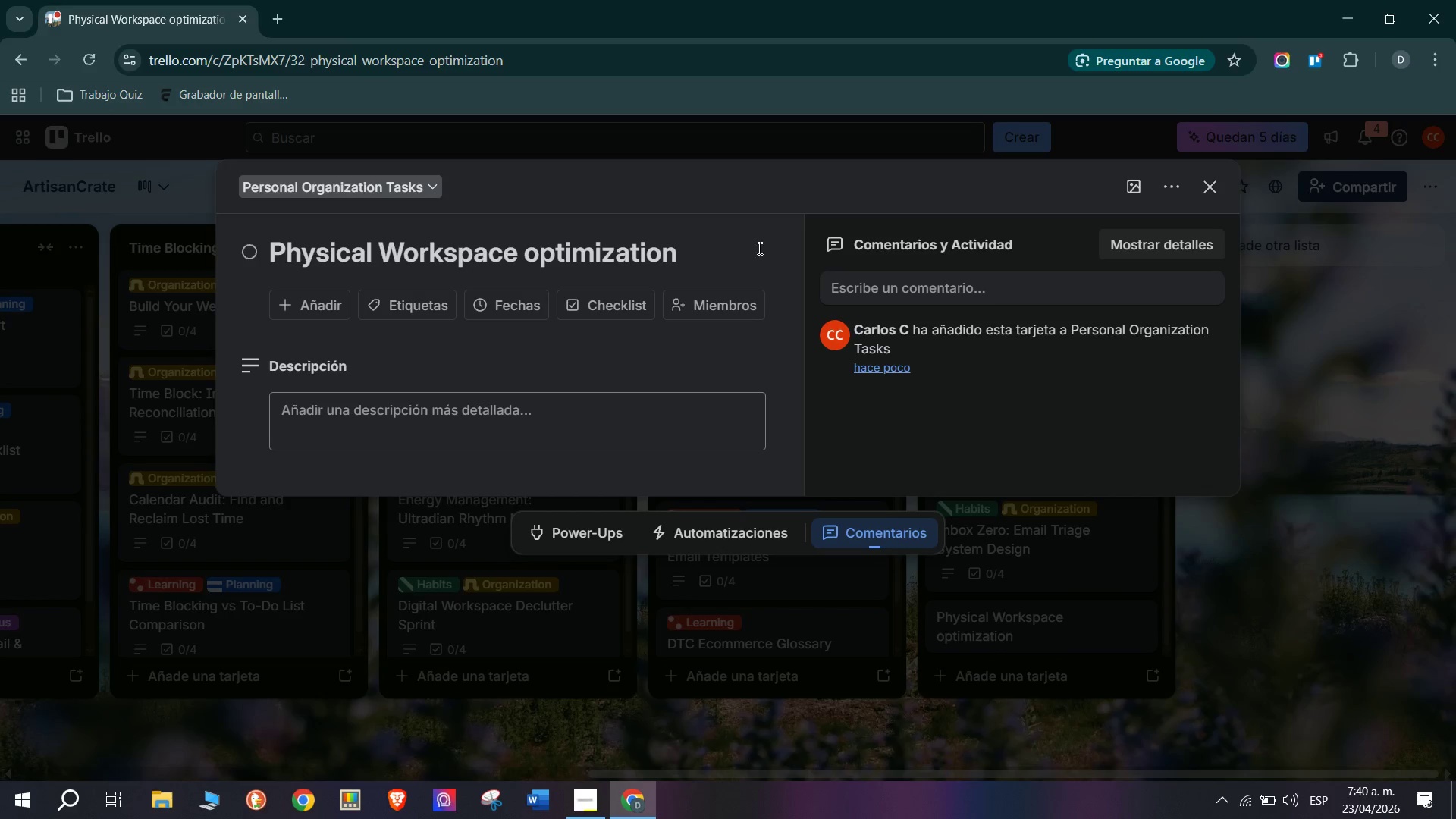 
type( Audit)
 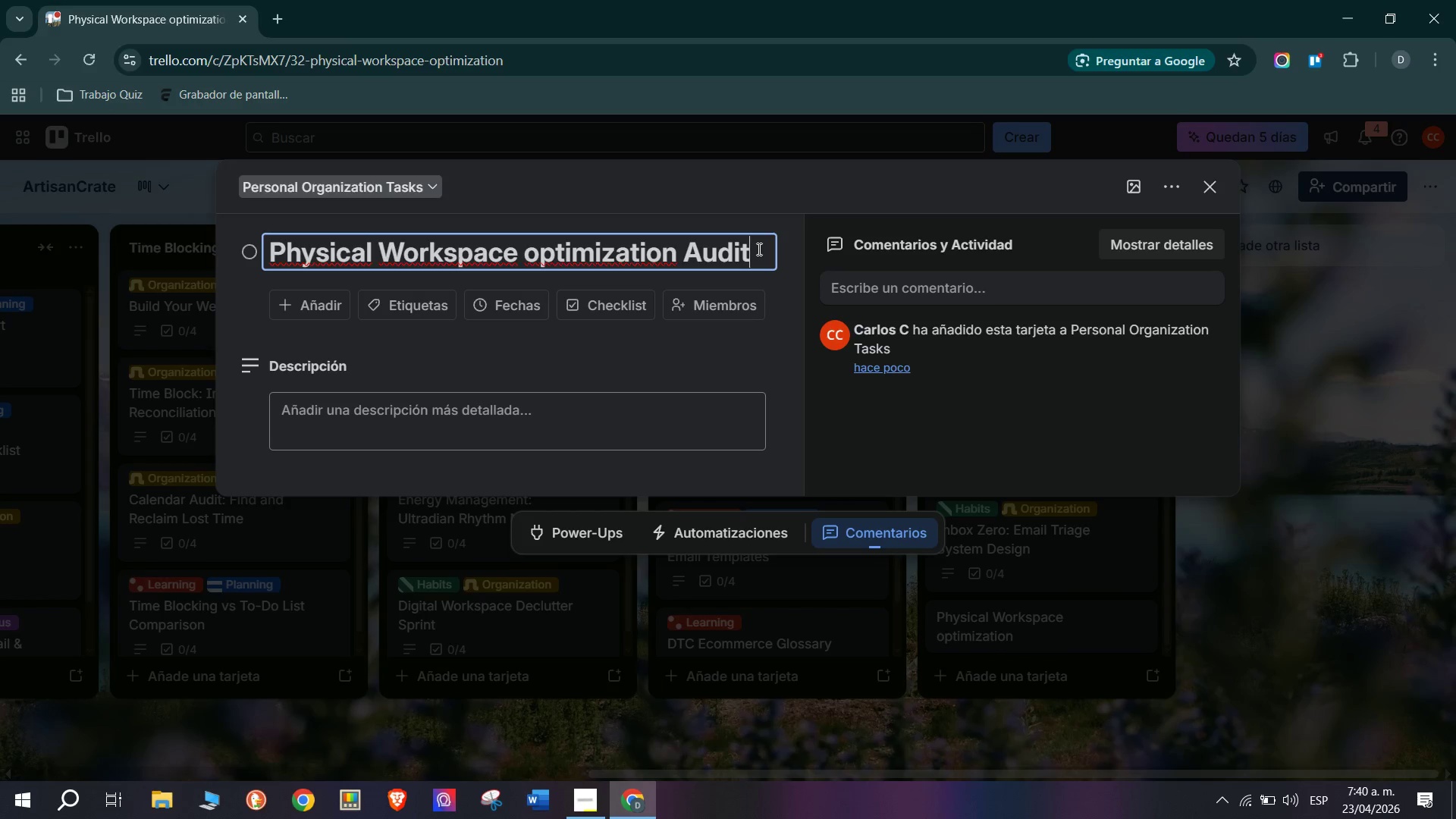 
key(Enter)
 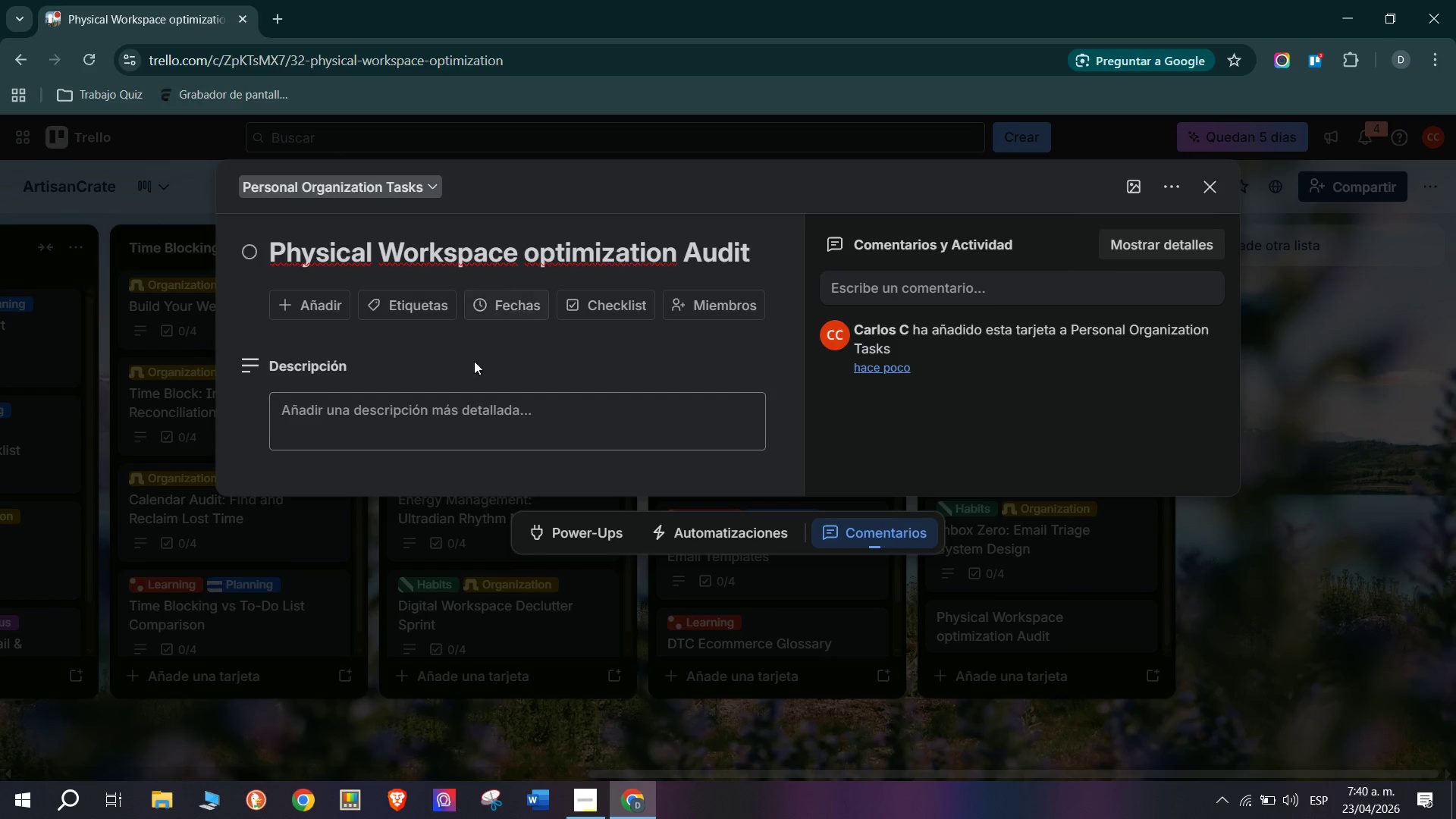 
left_click([475, 394])
 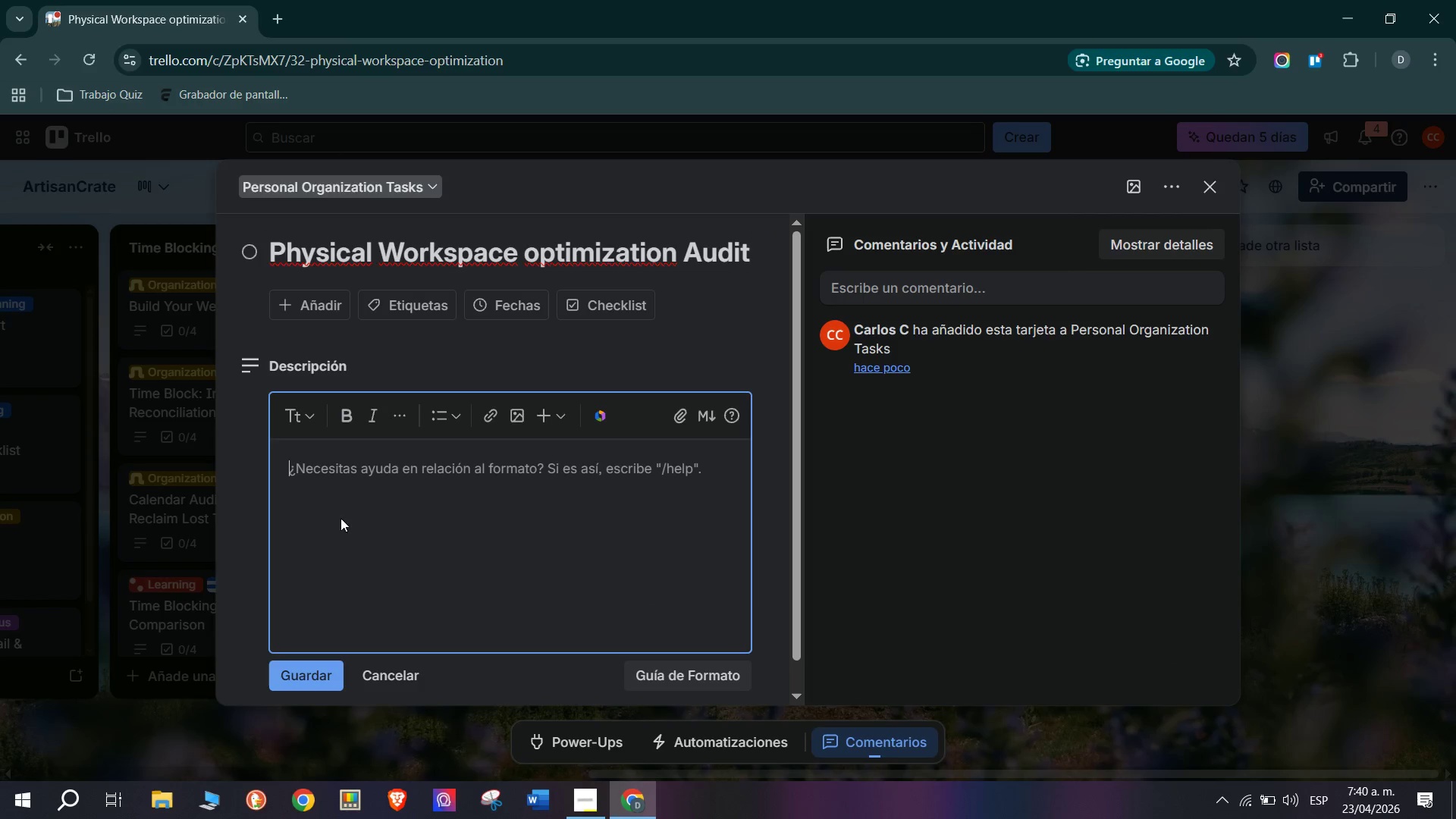 
left_click([391, 471])
 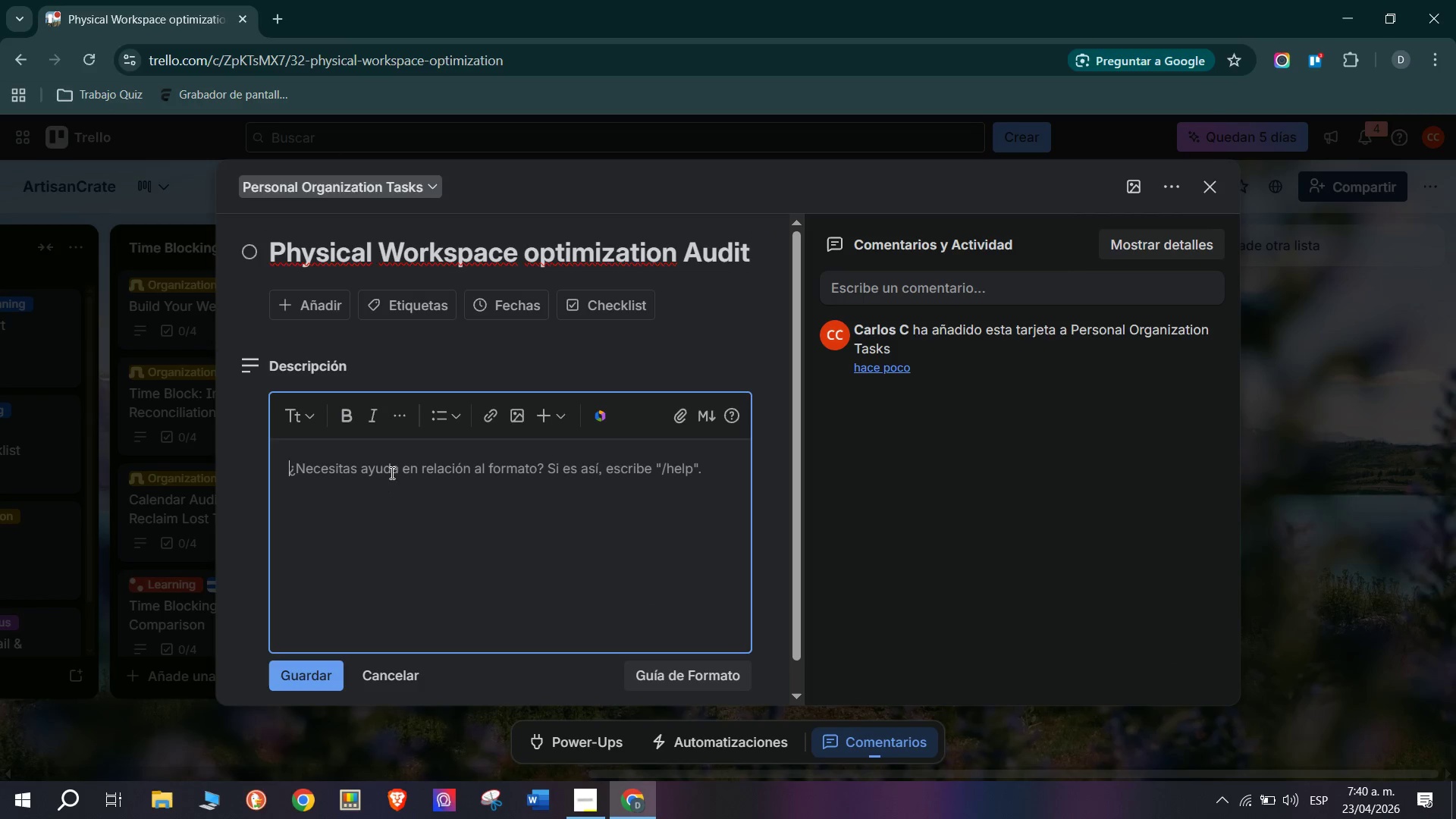 
type(Your physical workspace directly impacts your cognitive performance. Acluttered )
 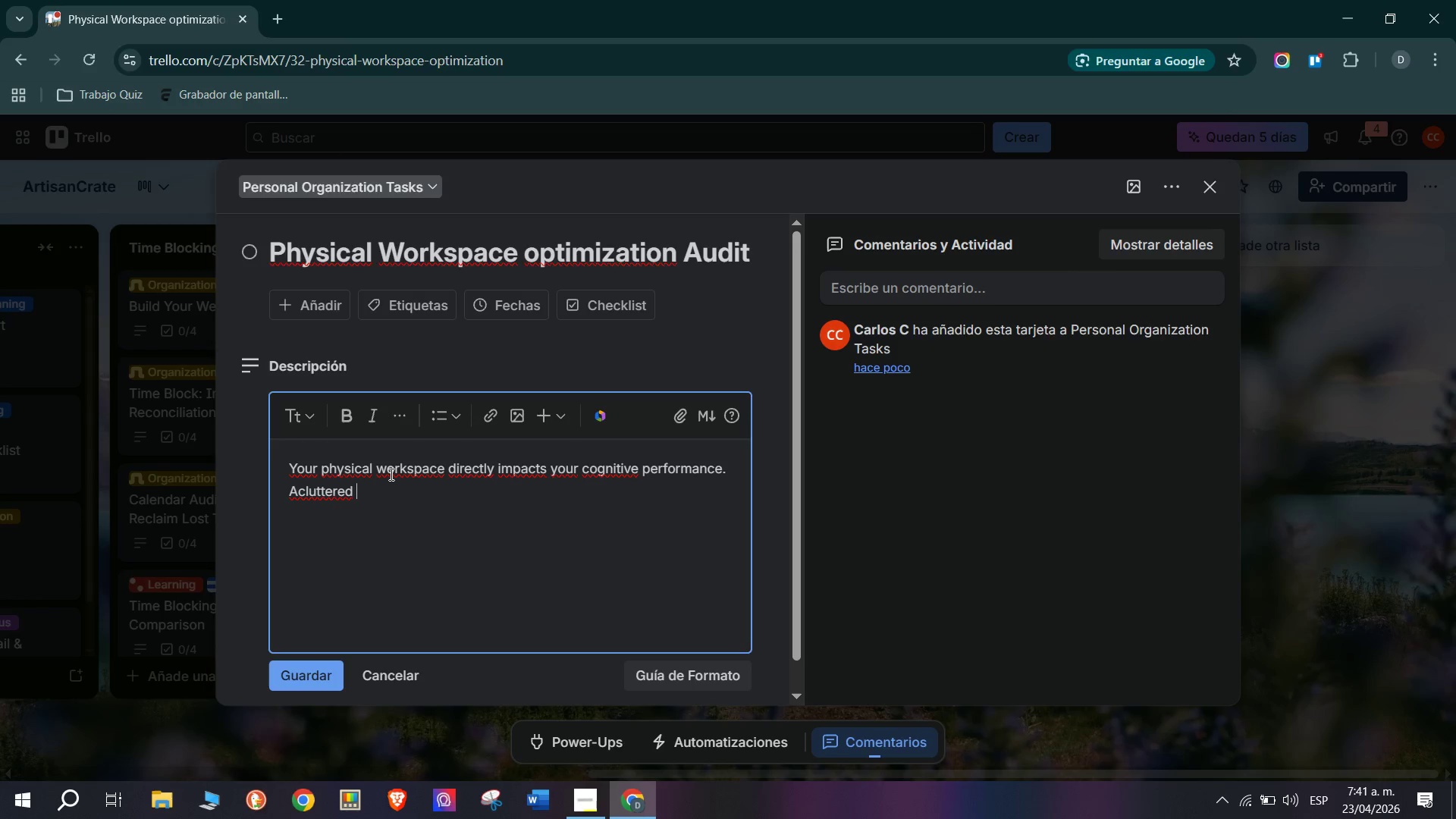 
wait(7.39)
 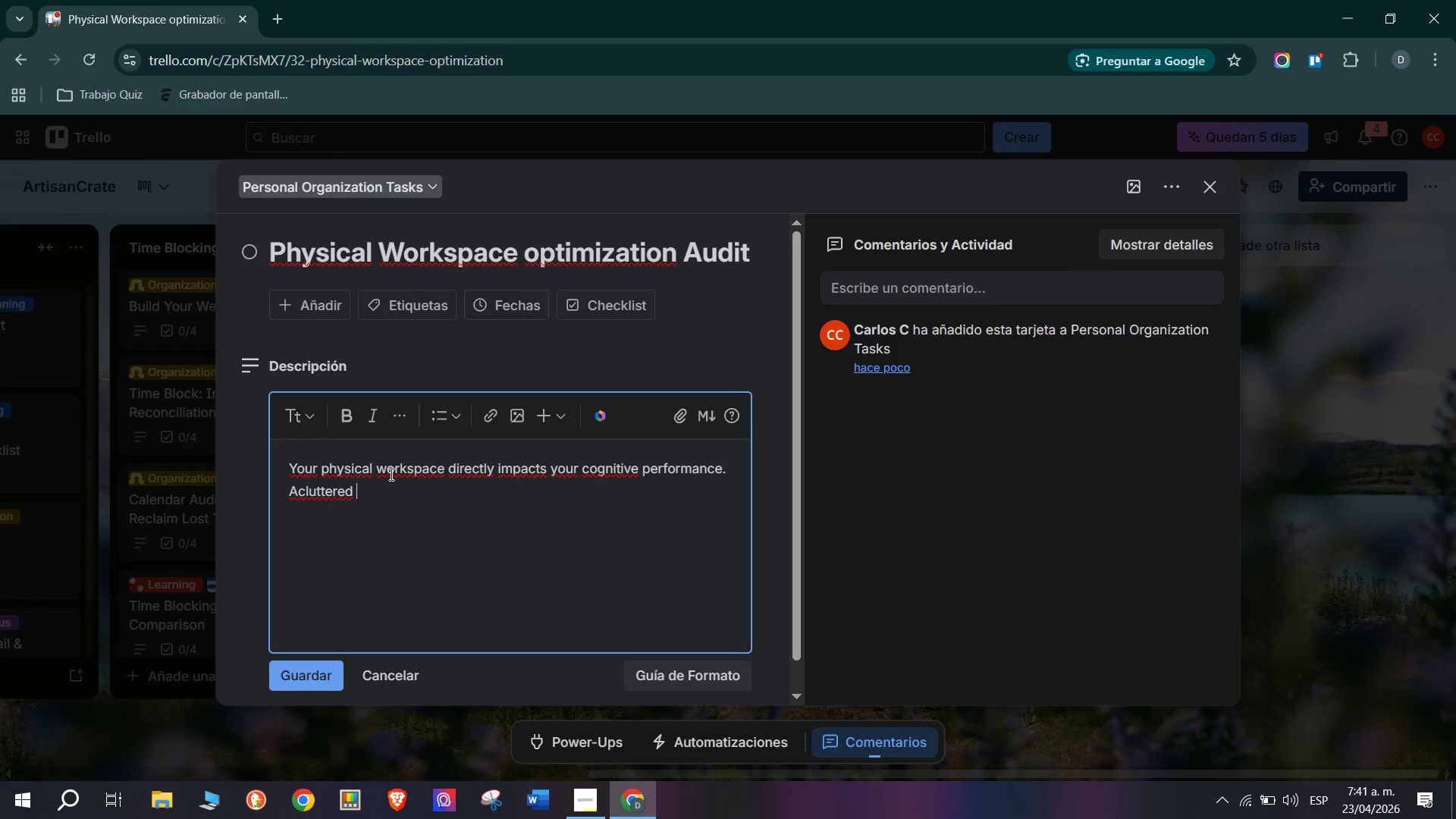 
type(desk signals to your brain that tasks are inv)
key(Backspace)
type(complete - triggering low-level stress. Whether remote or in the ArtisanCrate stuf)
key(Backspace)
type(dio. )
key(Backspace)
key(Backspace)
type(, S)
key(Backspace)
type(P)
key(Backspace)
type(optimizxe)
key(Backspace)
key(Backspace)
type(e your physical environment before your 30-day review)
 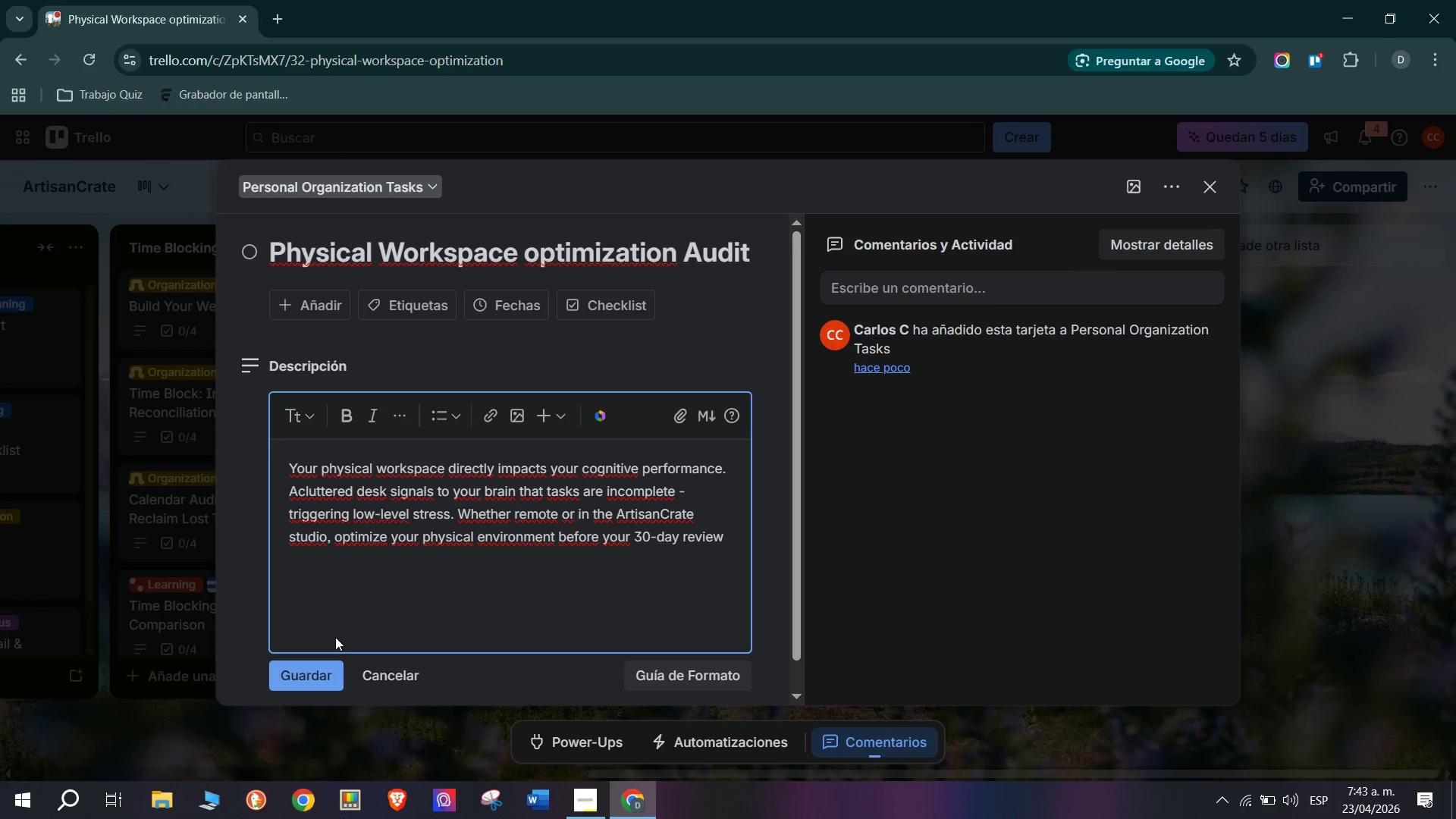 
left_click([311, 675])
 